 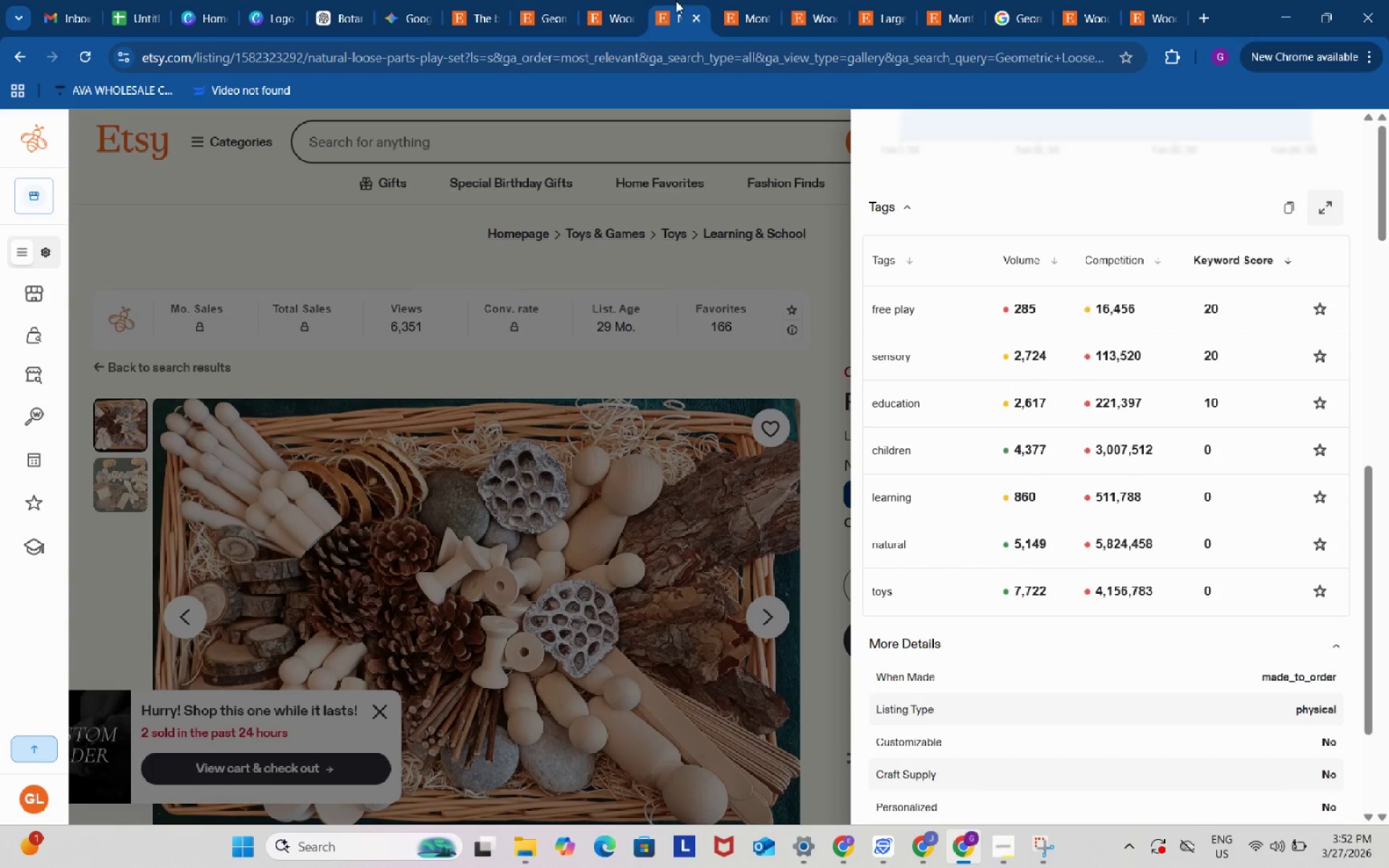 
left_click([825, 366])
 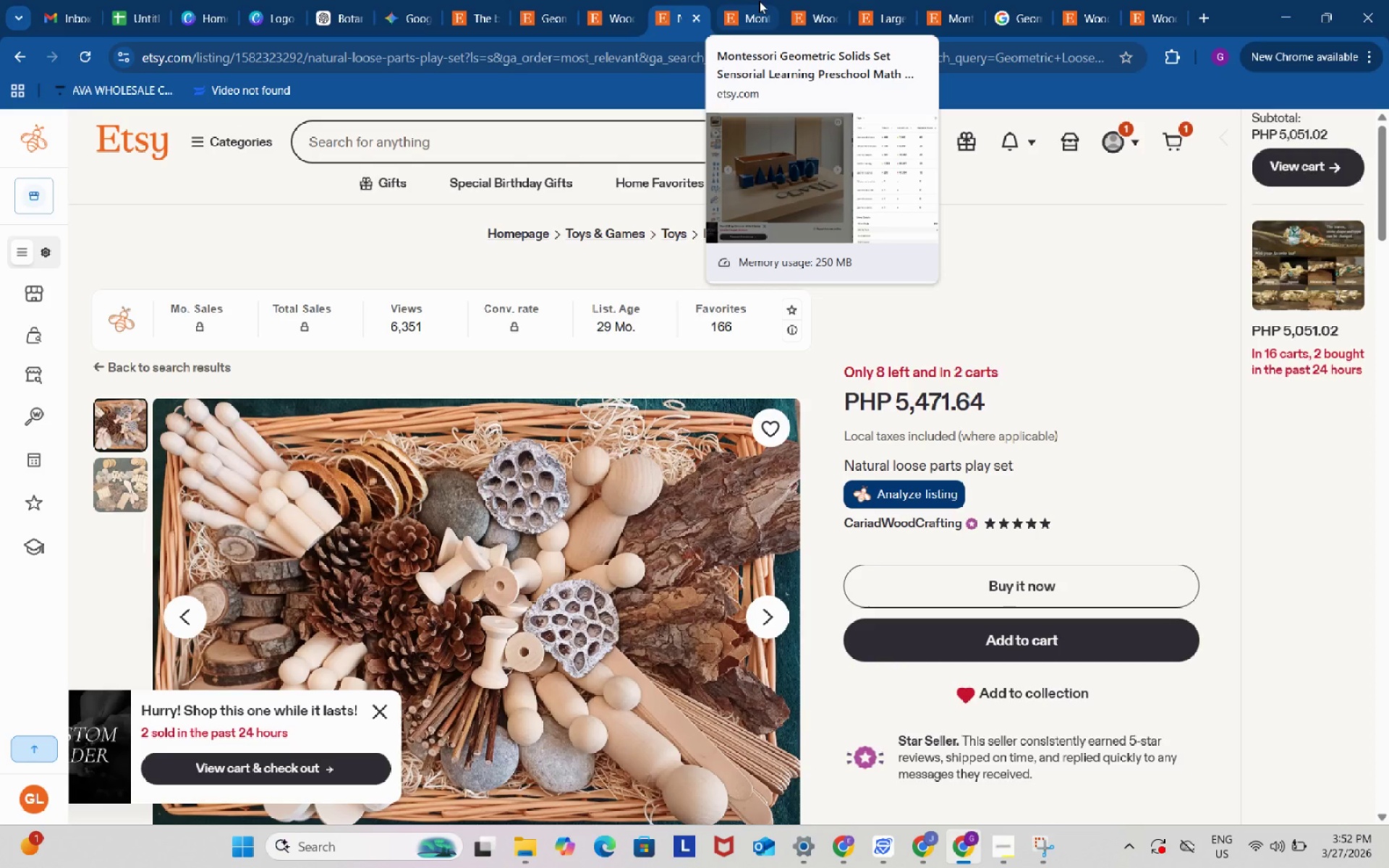 
left_click([759, 1])
 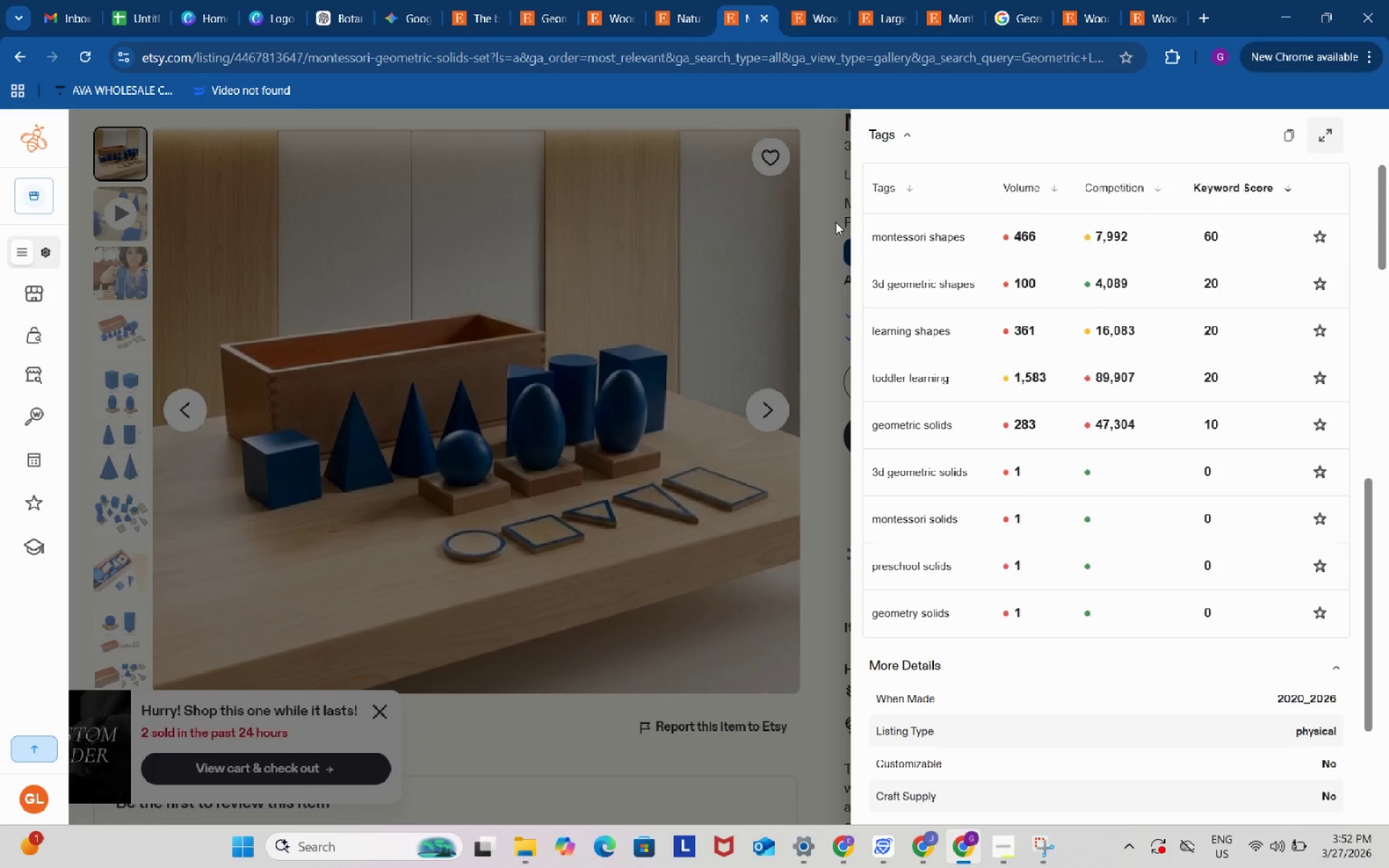 
left_click([836, 222])
 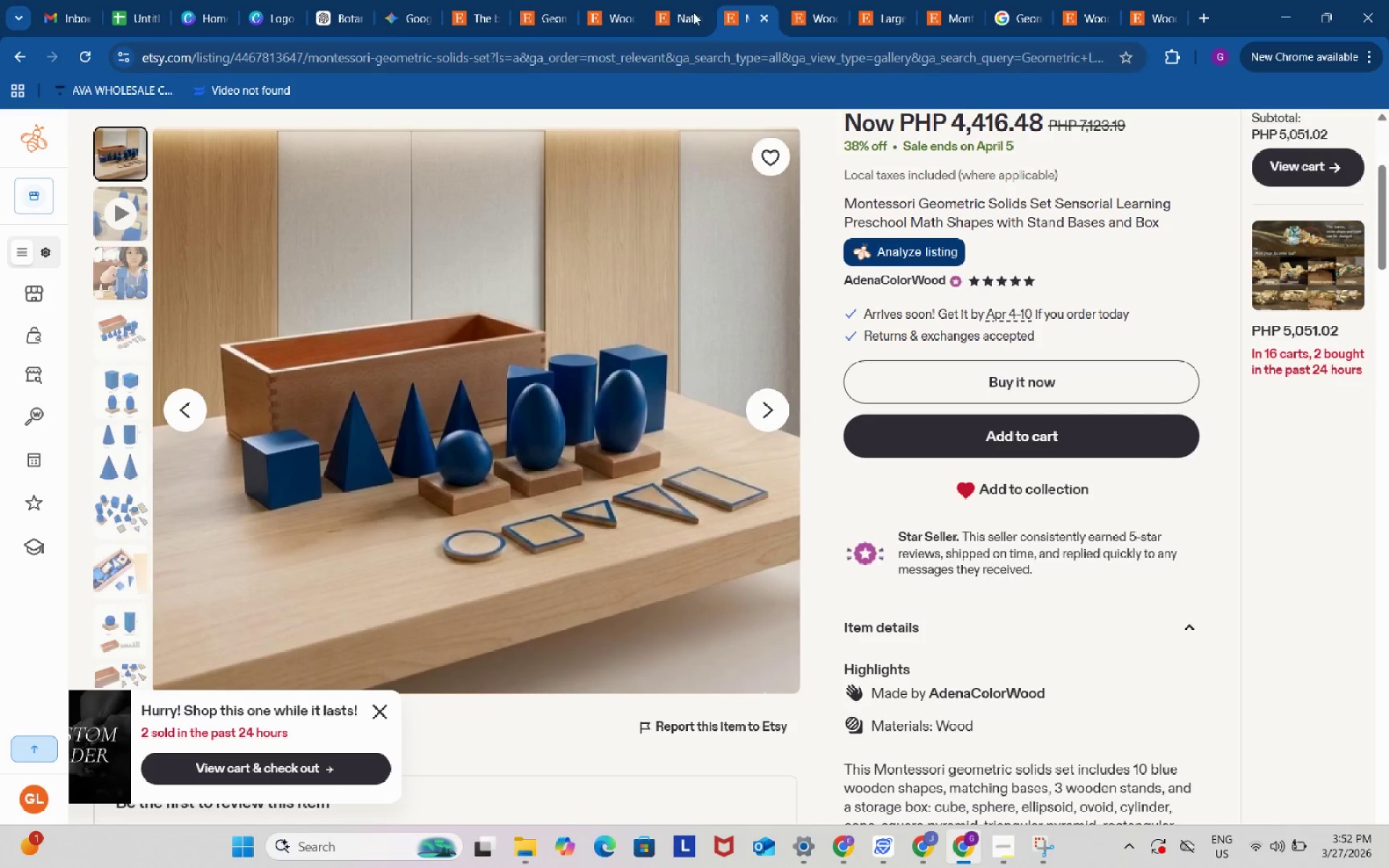 
left_click([678, 2])
 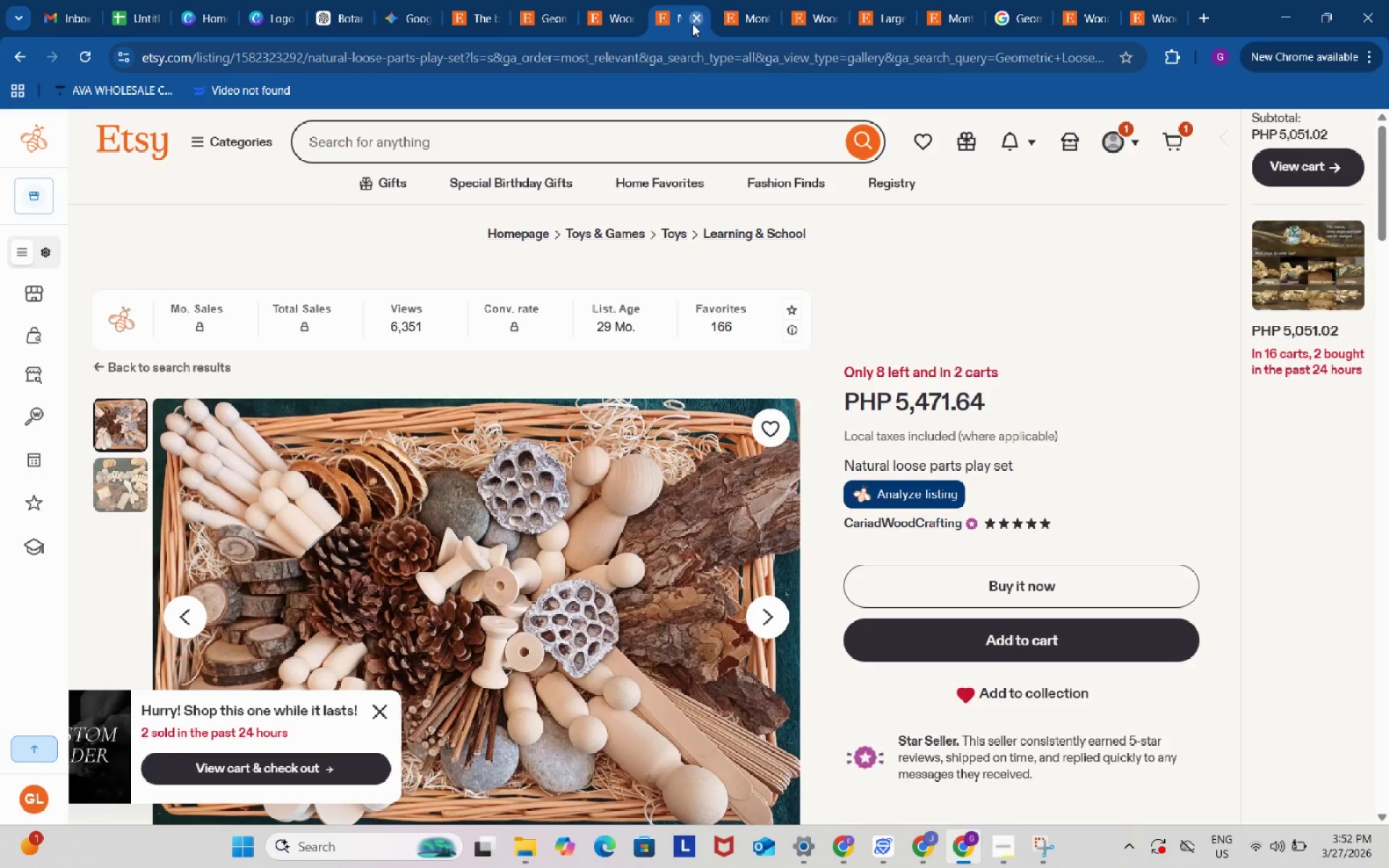 
left_click([692, 24])
 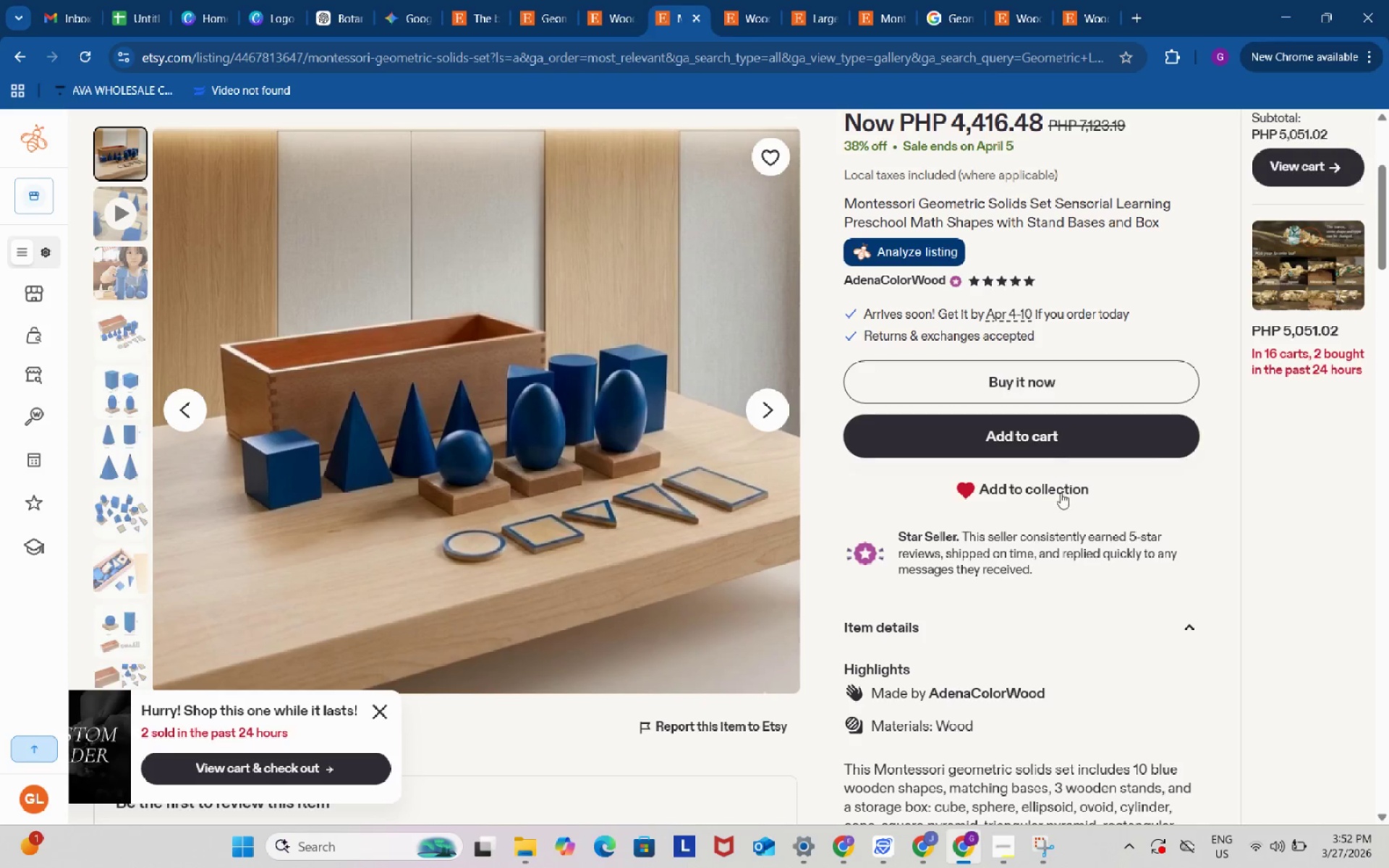 
scroll: coordinate [1061, 495], scroll_direction: up, amount: 1.0
 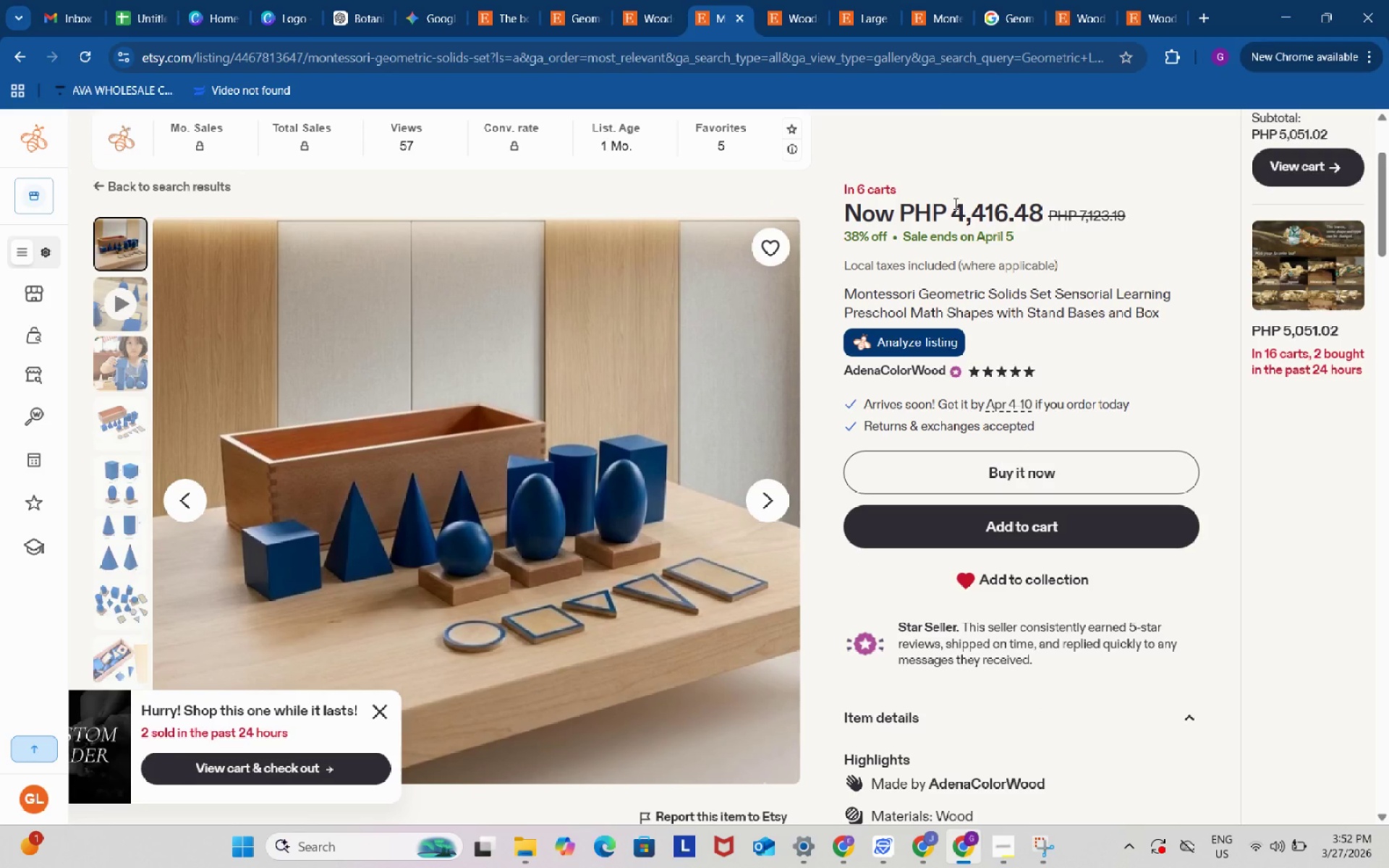 
left_click([804, 1])
 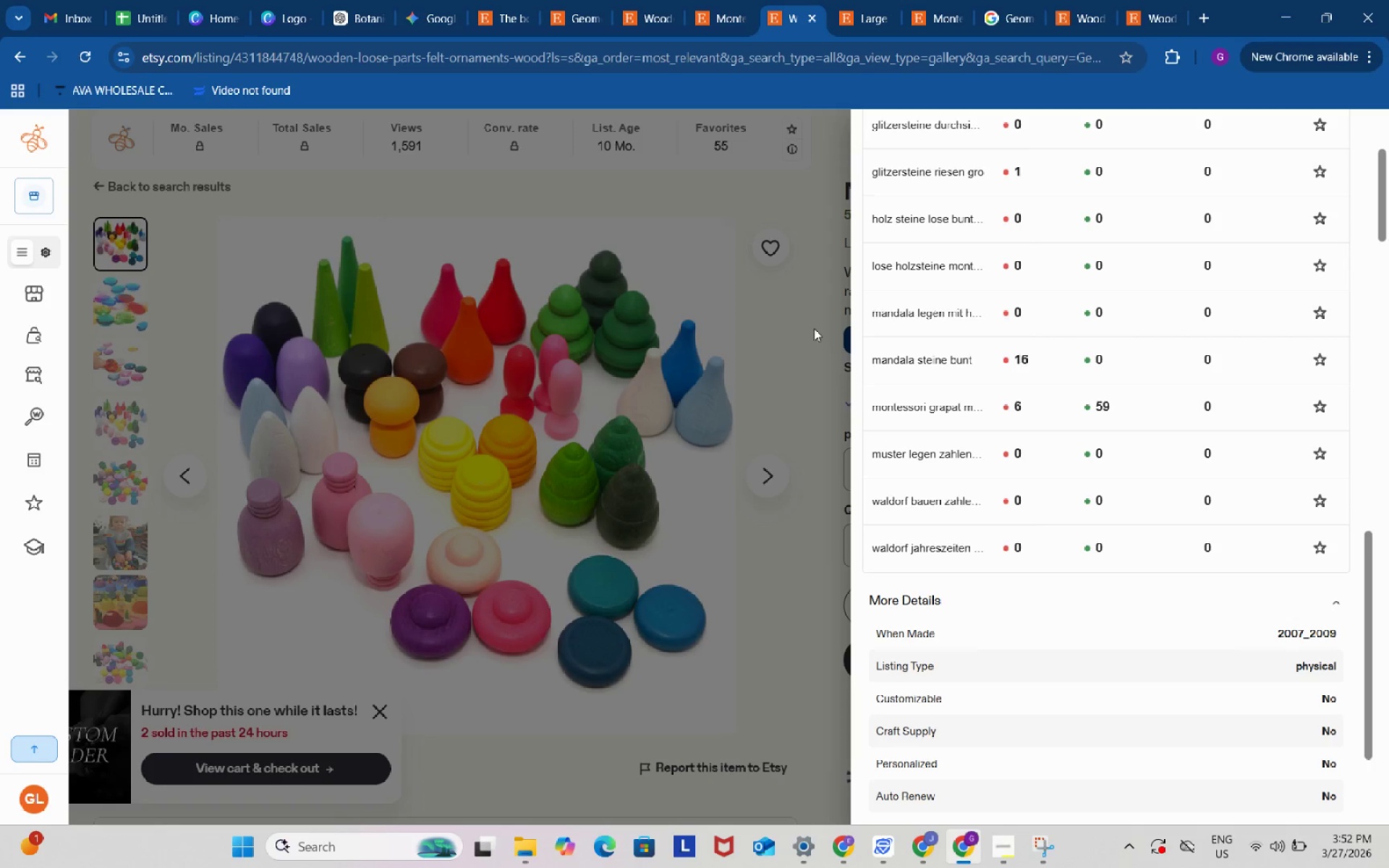 
left_click([814, 328])
 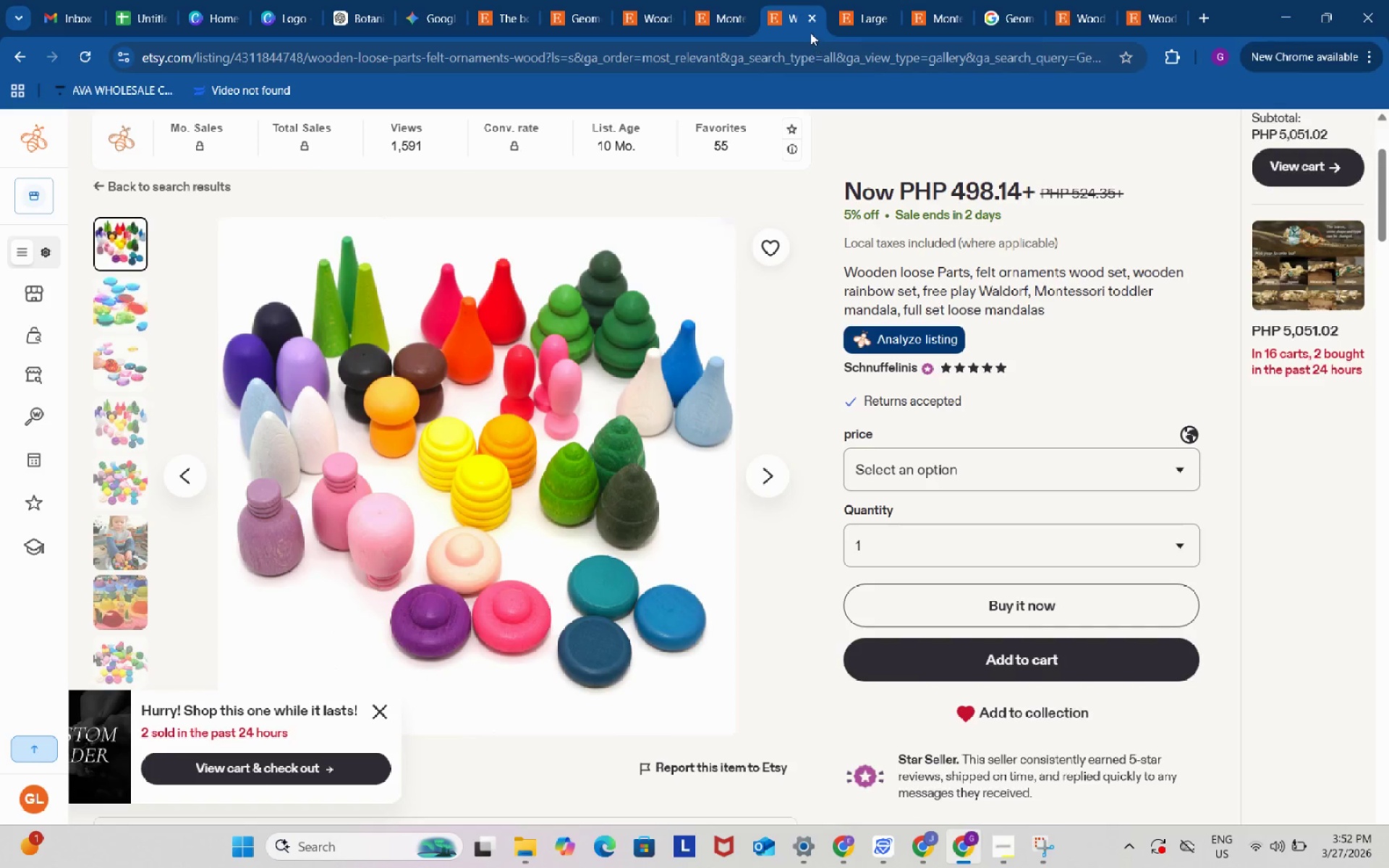 
wait(6.55)
 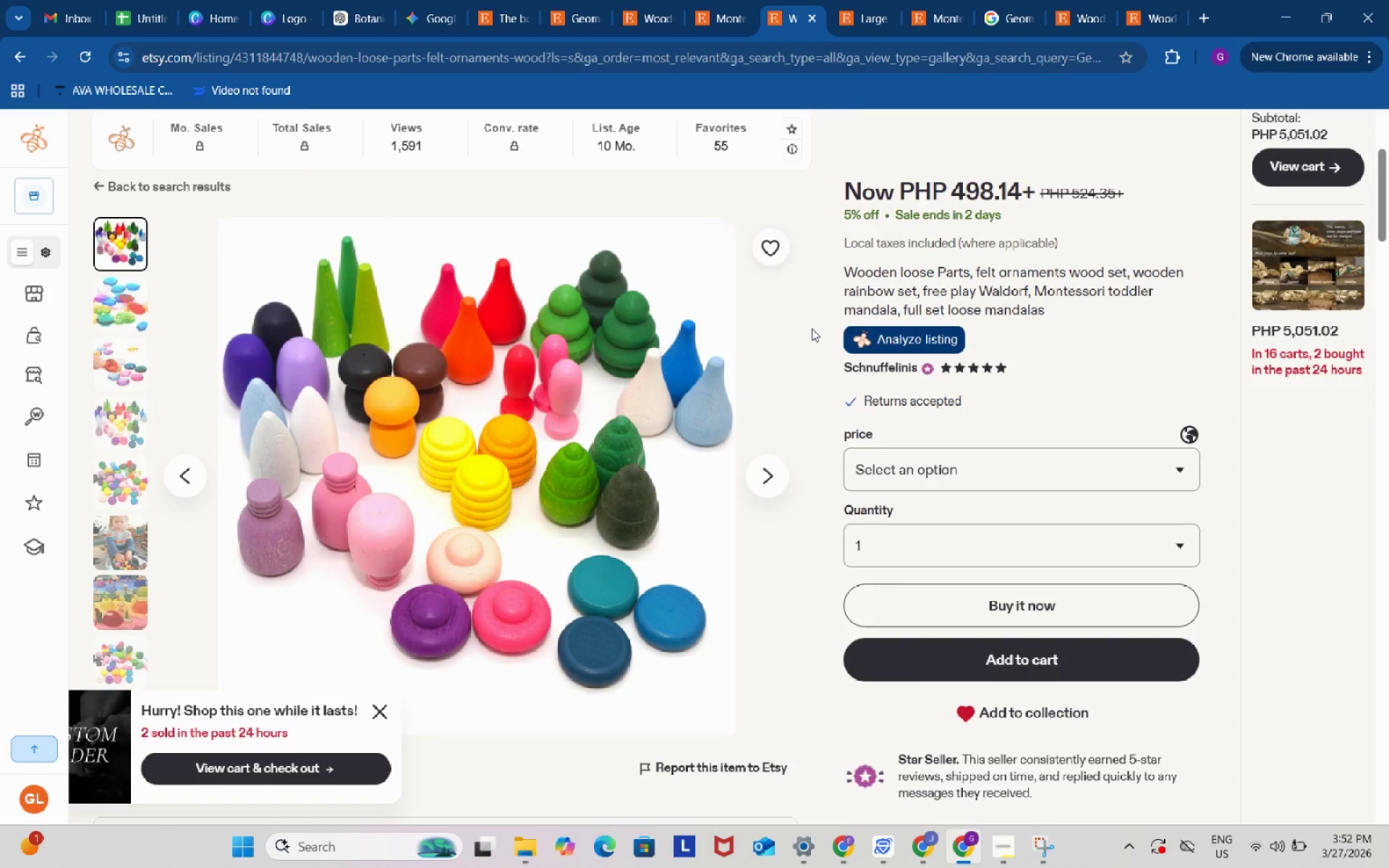 
left_click([1009, 457])
 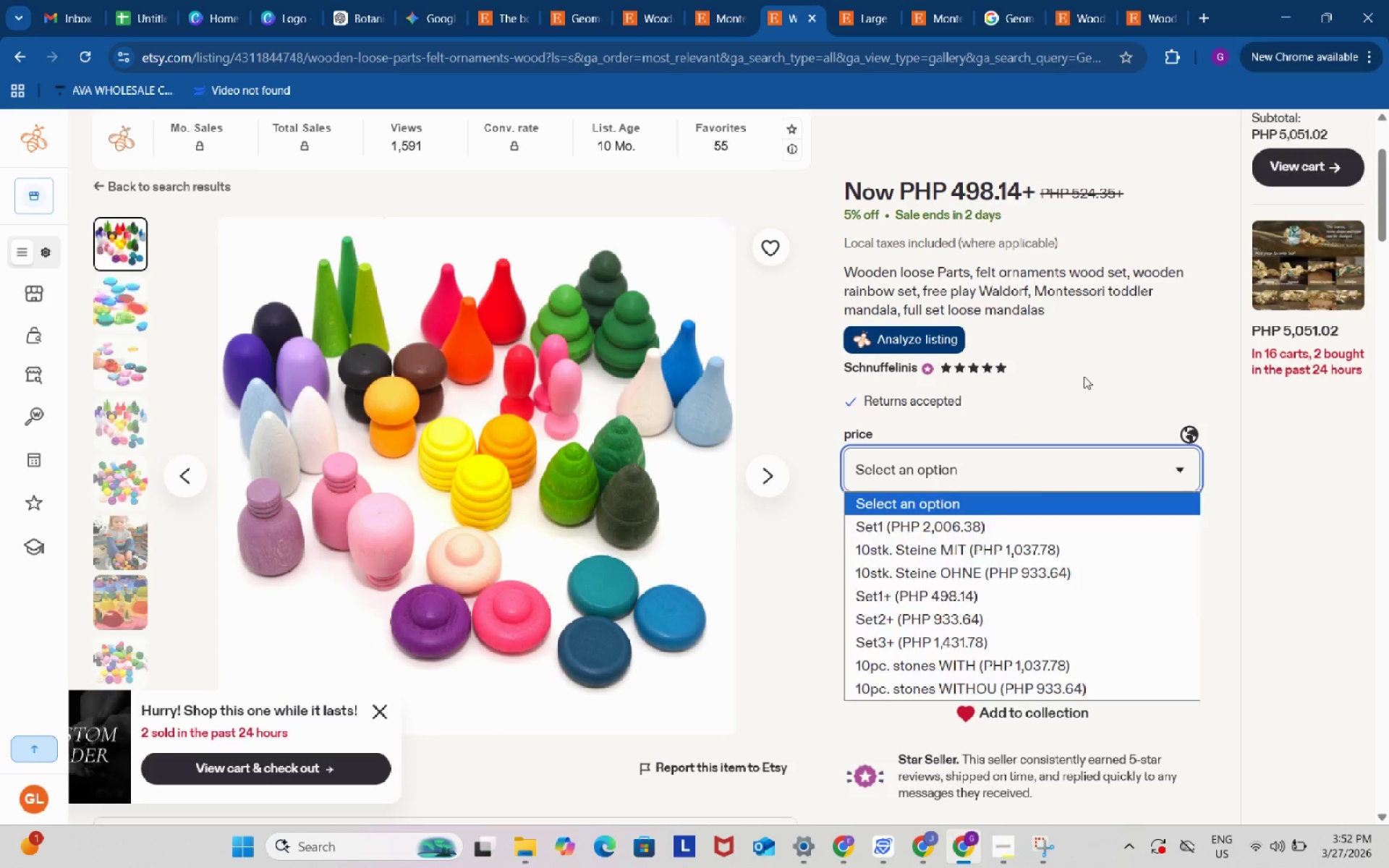 
left_click([1084, 376])
 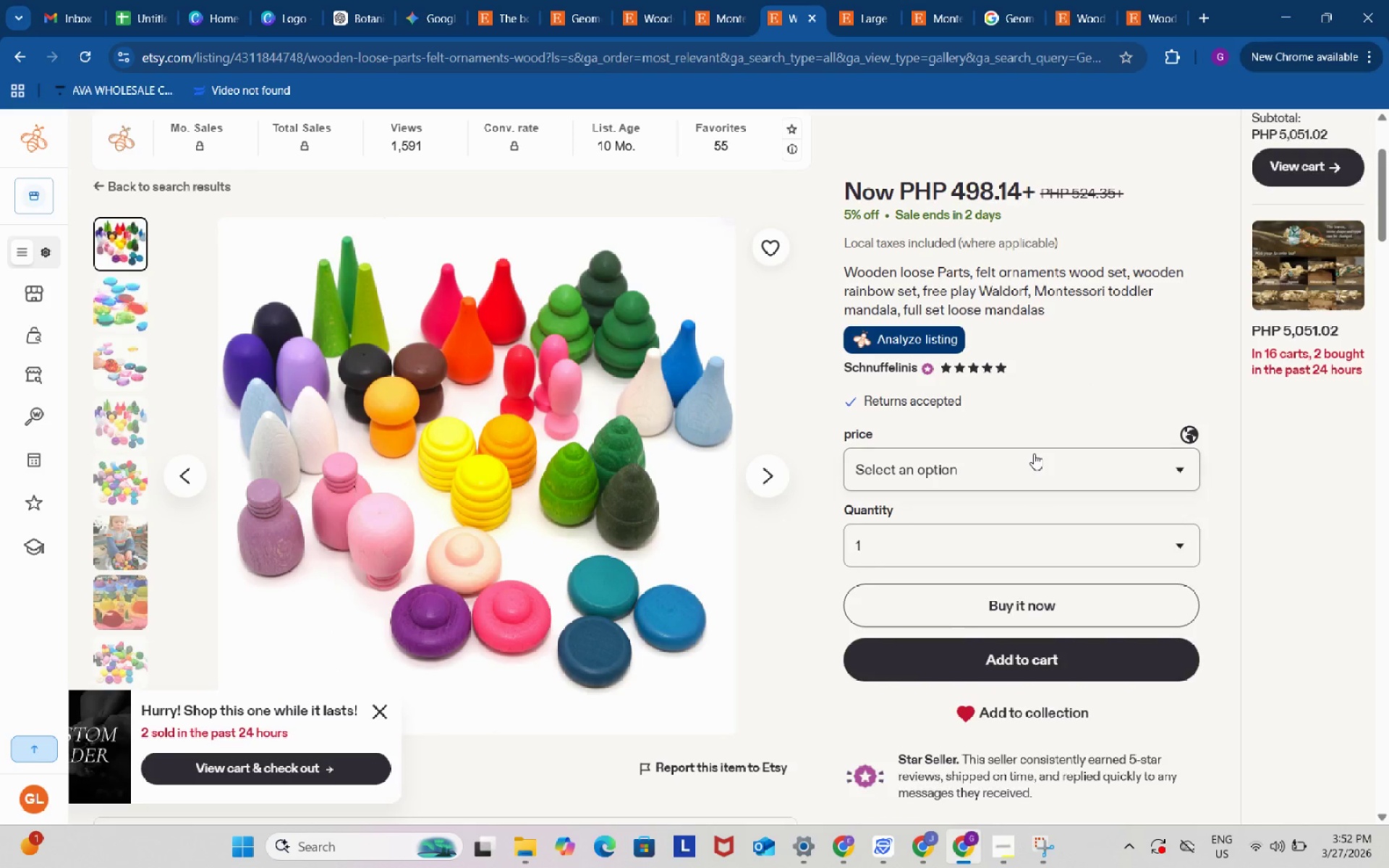 
left_click([1034, 454])
 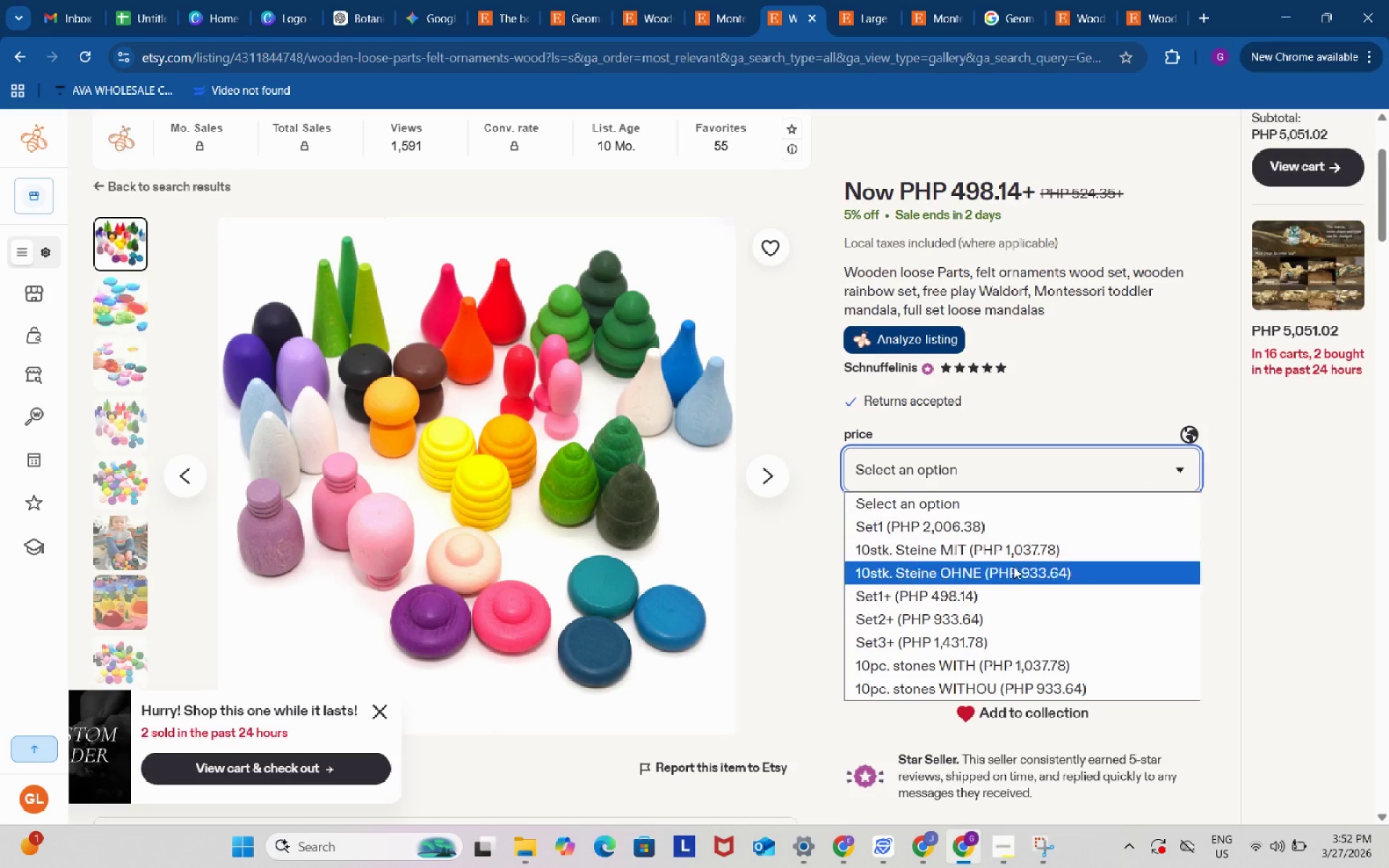 
left_click([991, 602])
 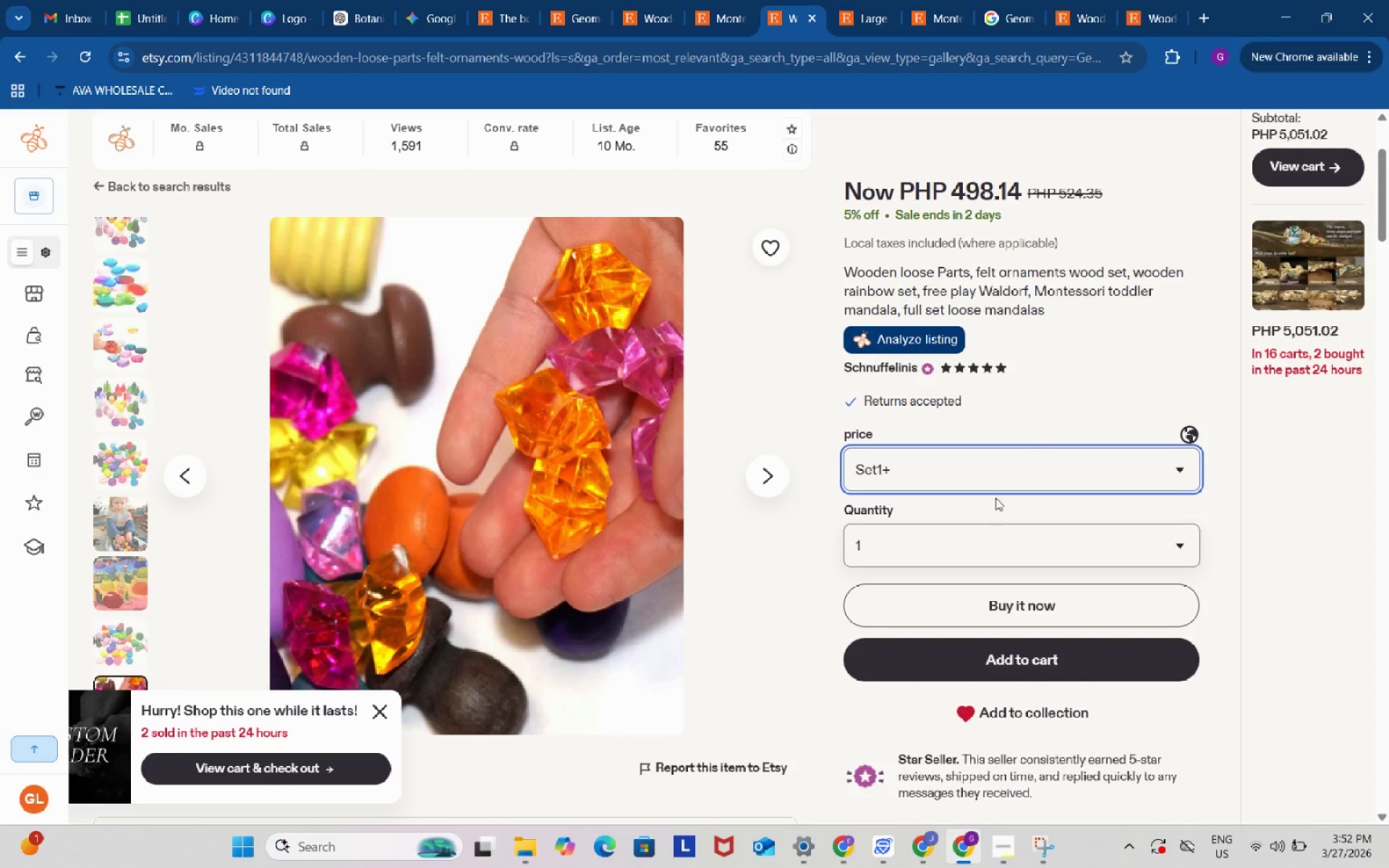 
left_click([1003, 472])
 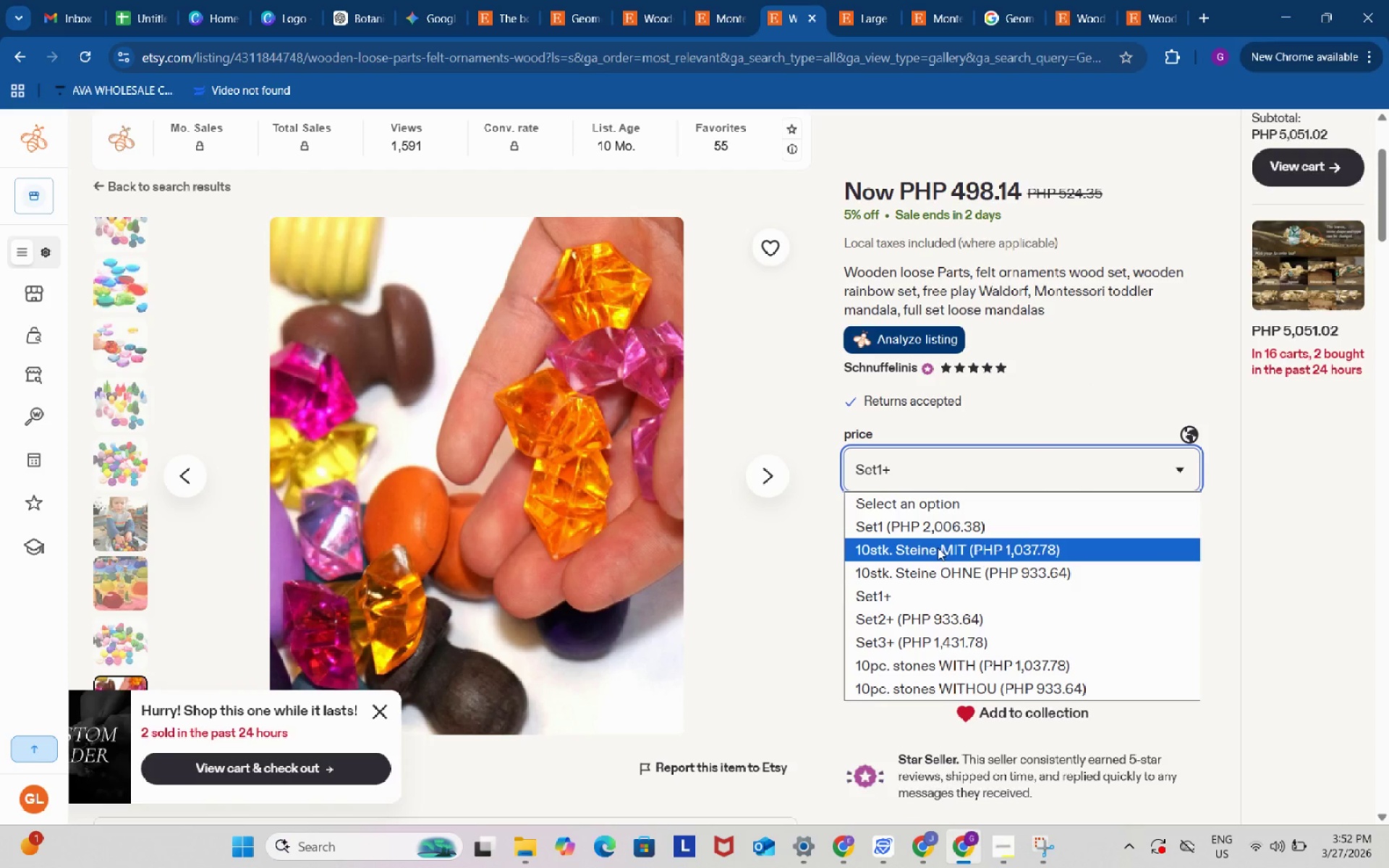 
left_click([938, 541])
 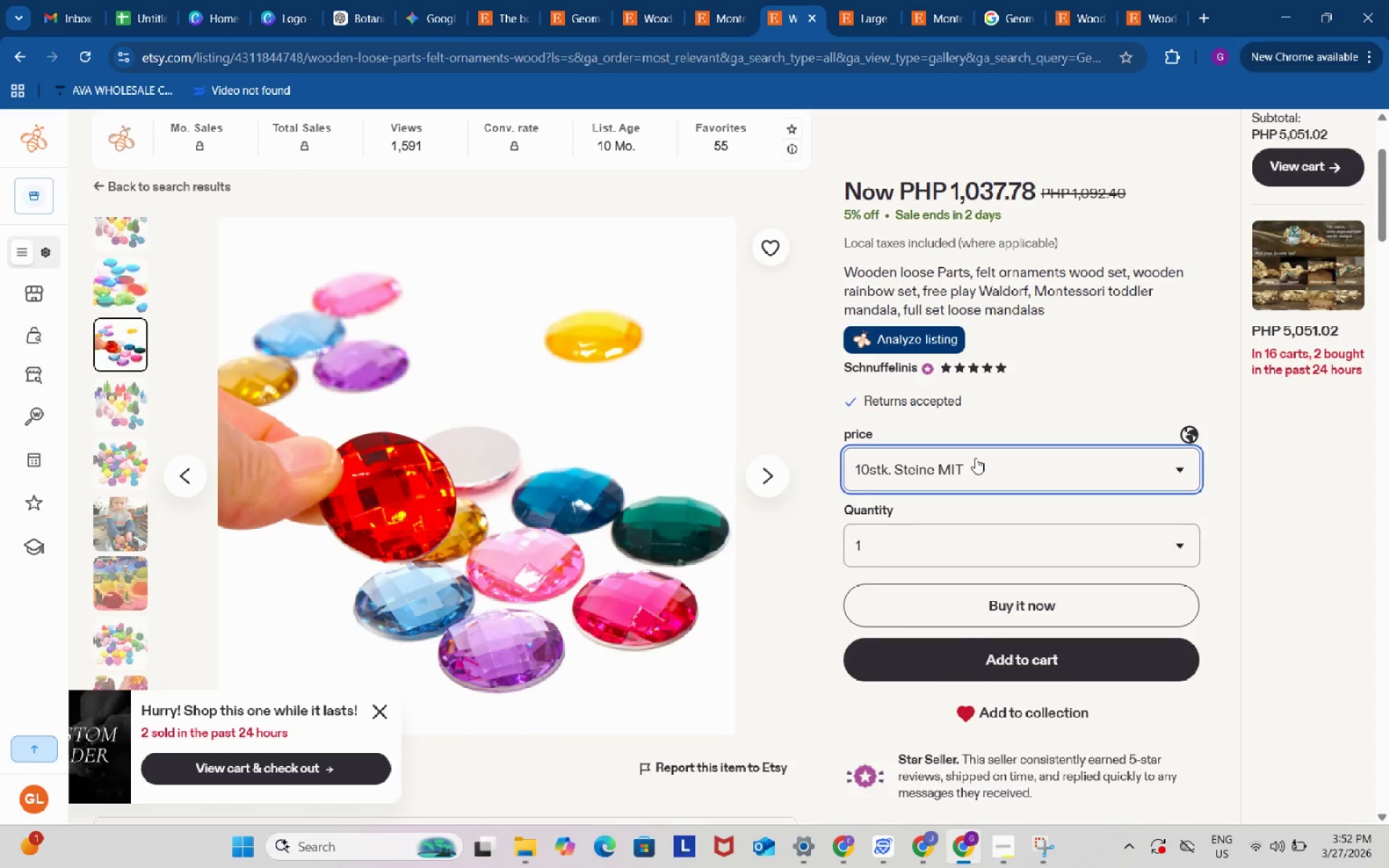 
left_click([975, 458])
 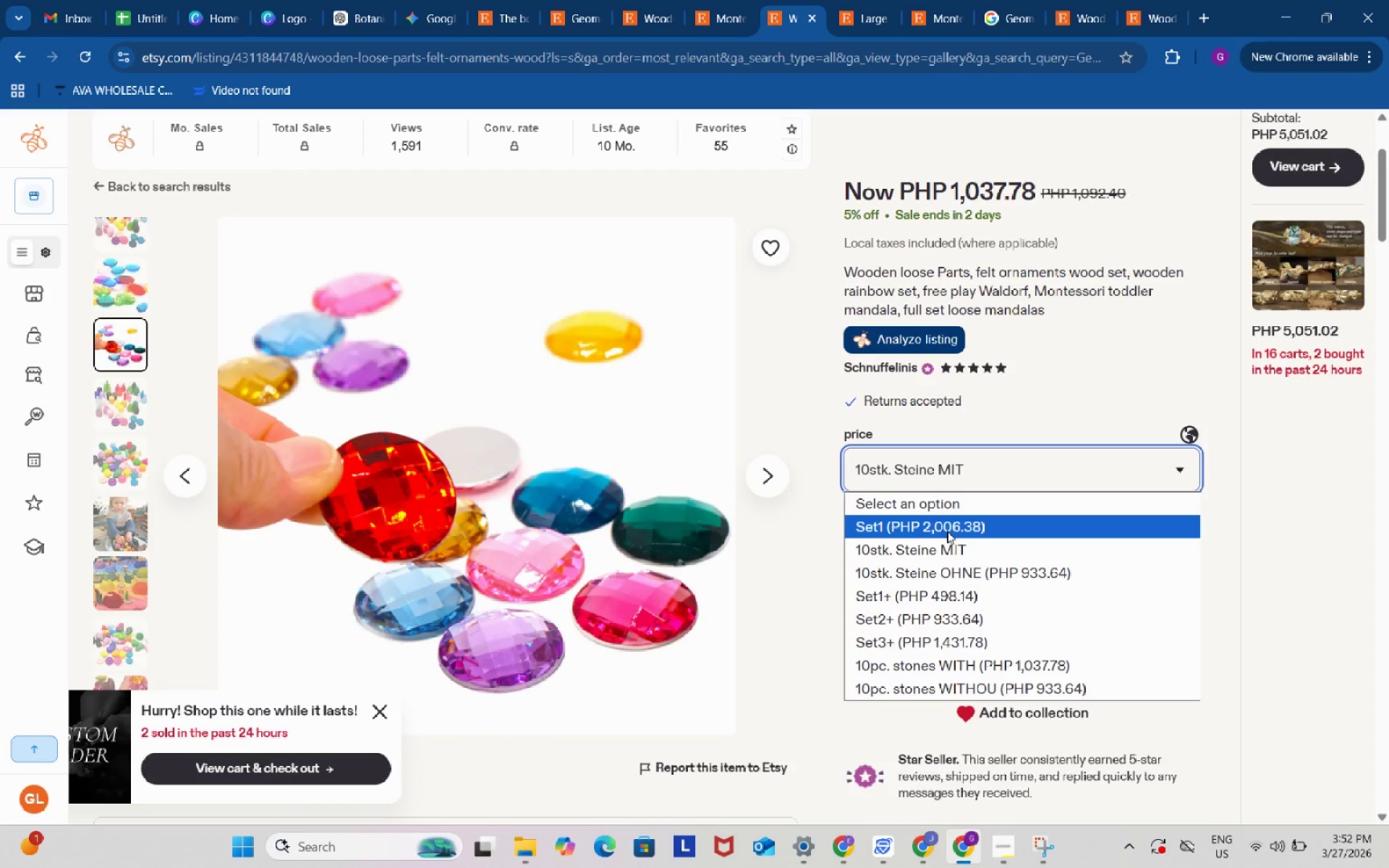 
left_click([947, 531])
 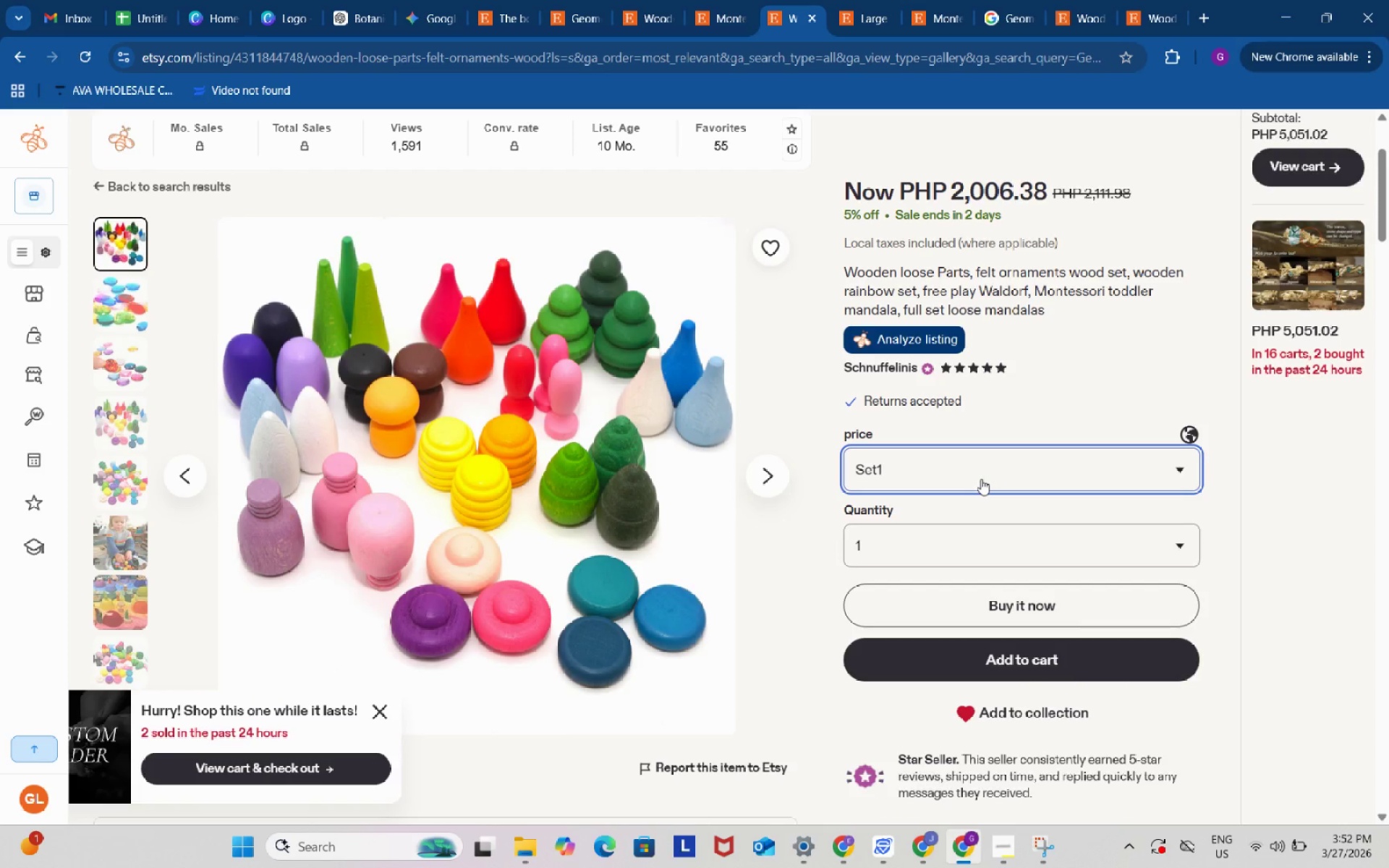 
left_click([981, 479])
 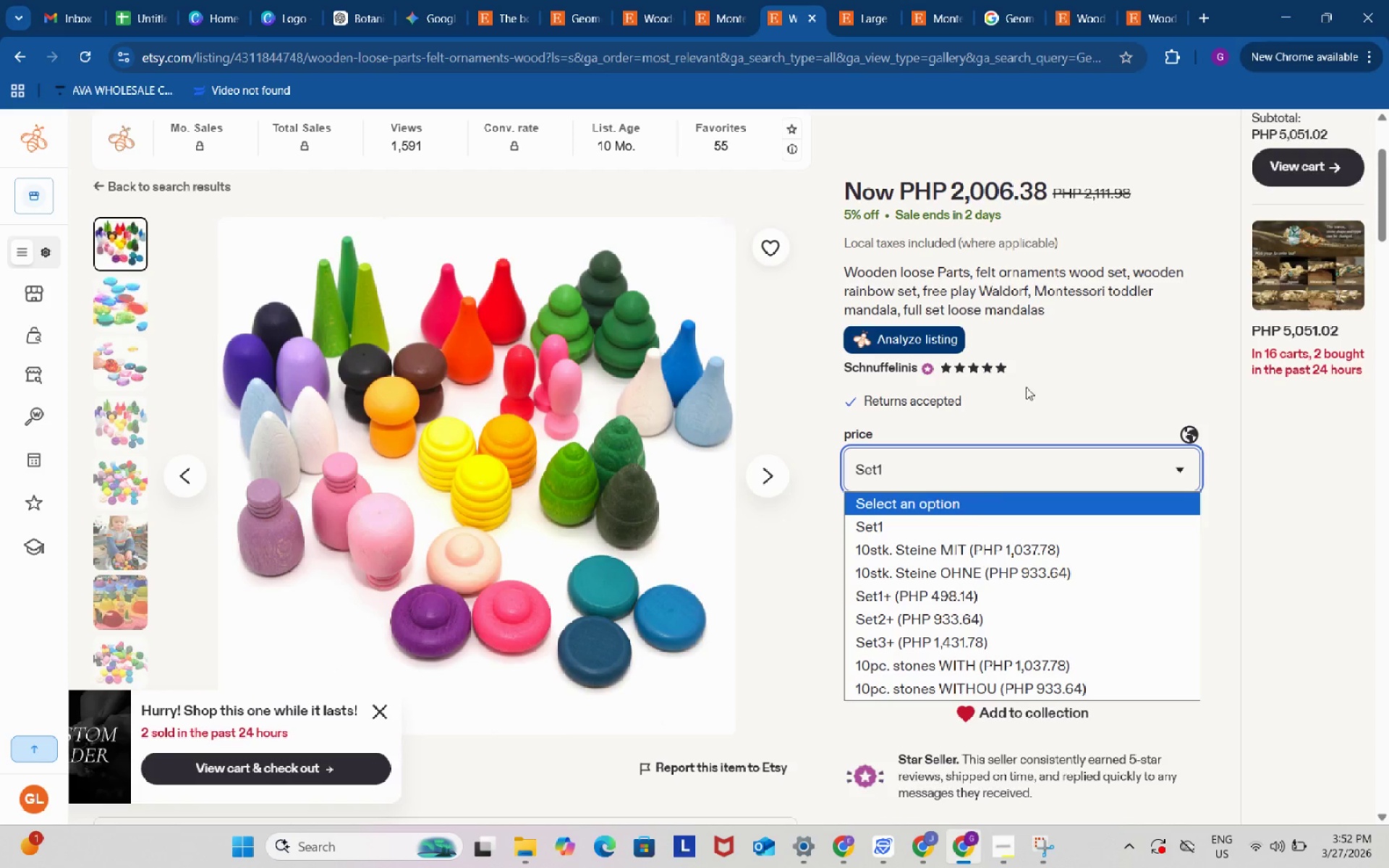 
left_click([1046, 360])
 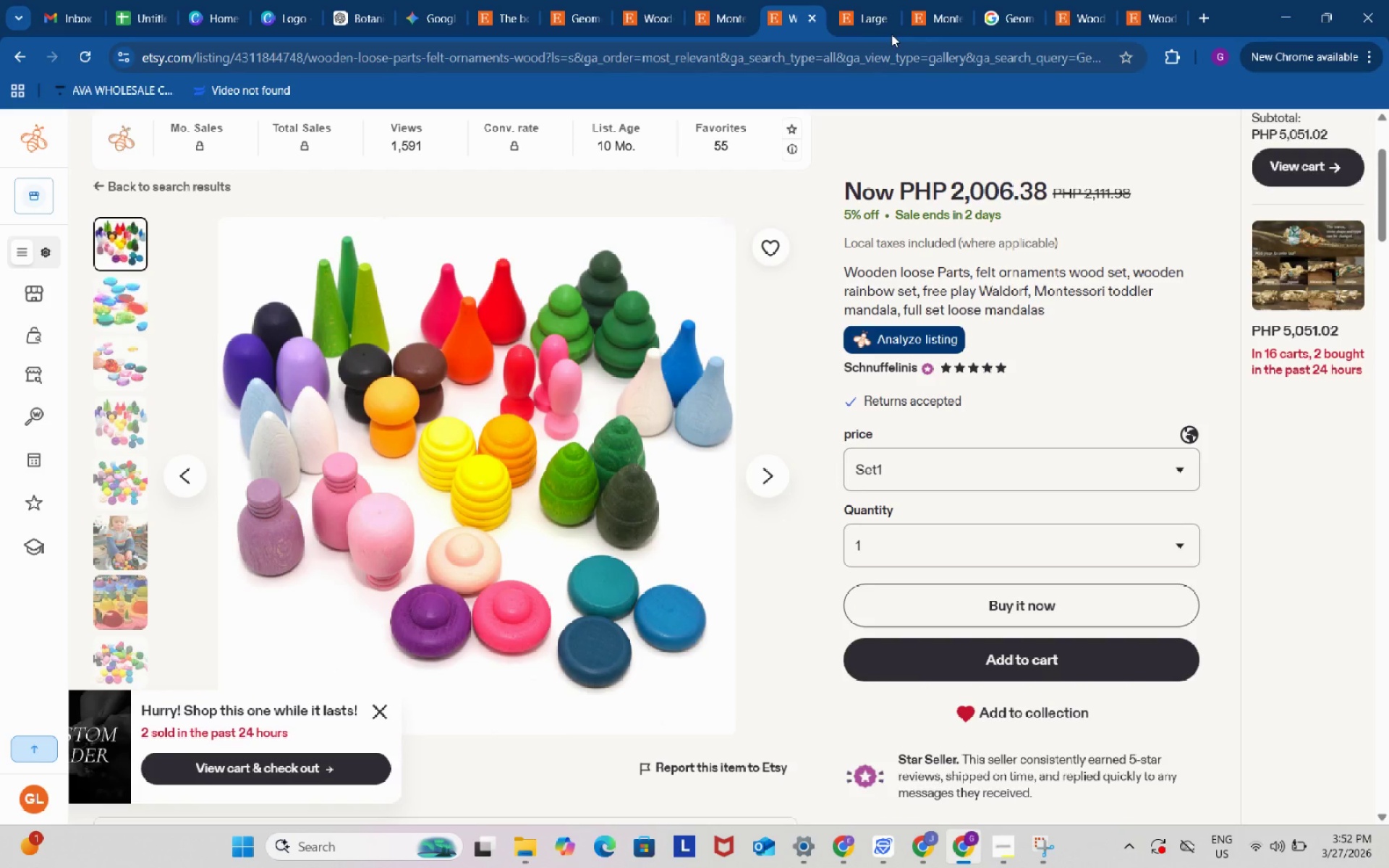 
left_click([875, 7])
 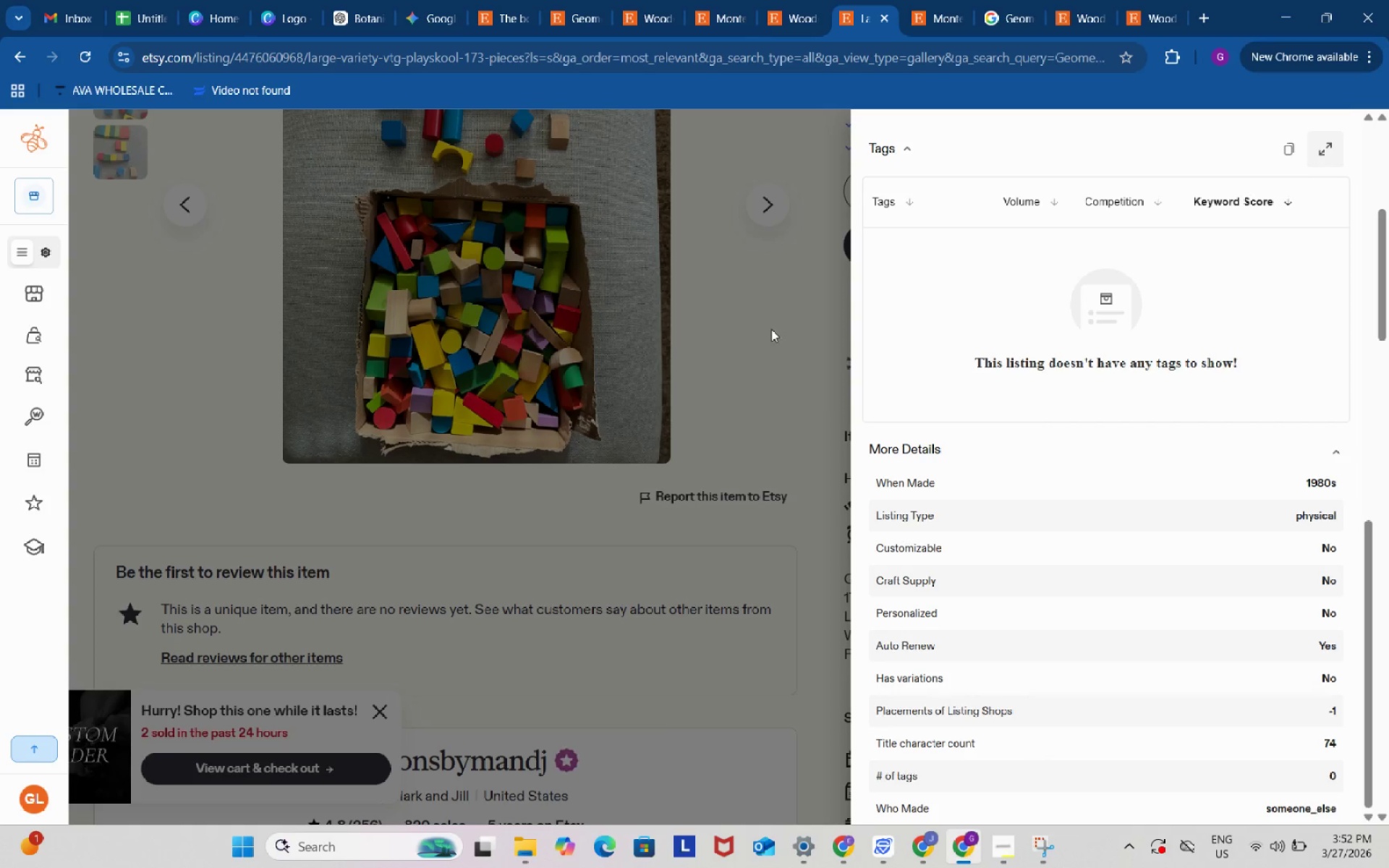 
left_click([771, 329])
 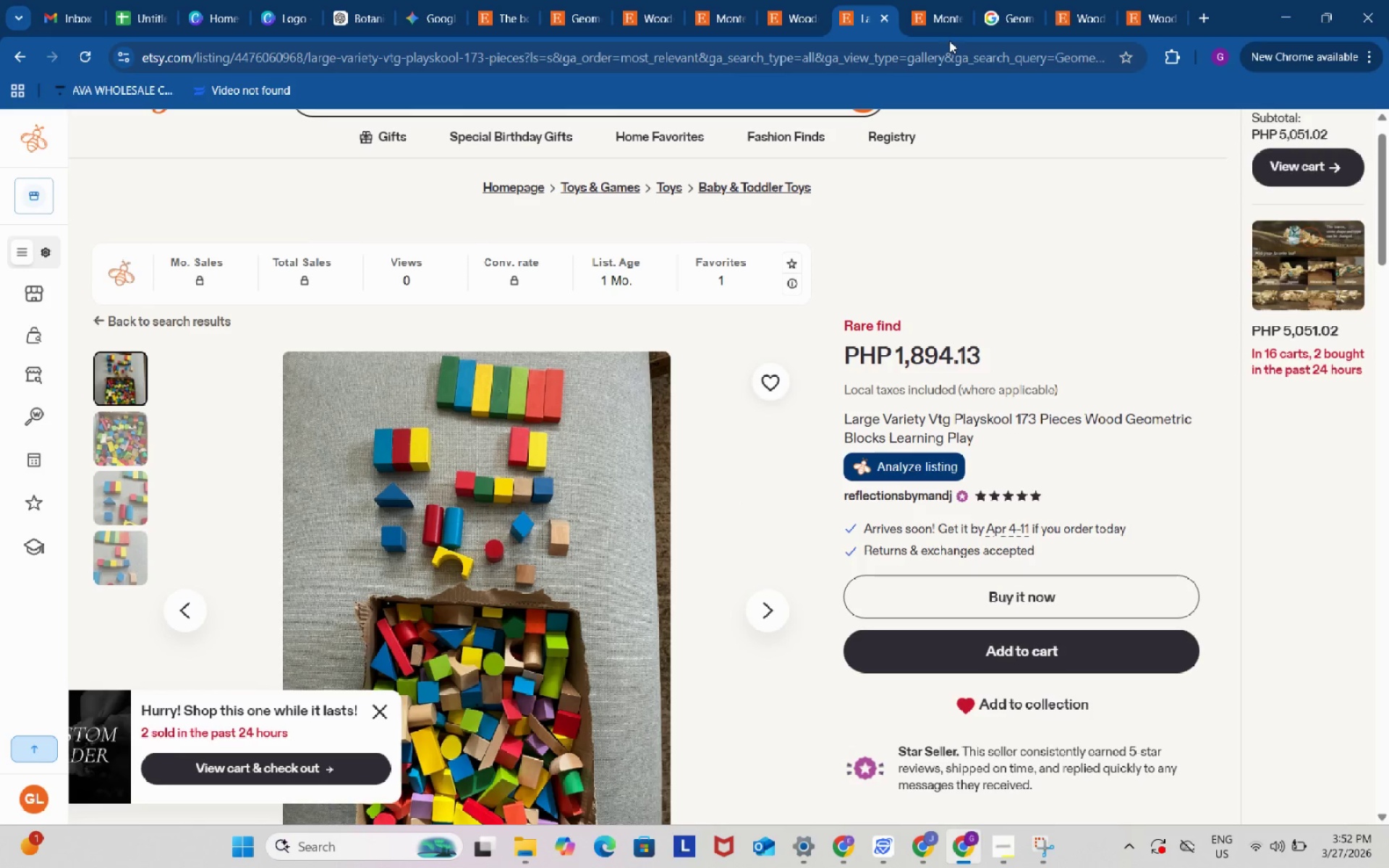 
left_click([933, 12])
 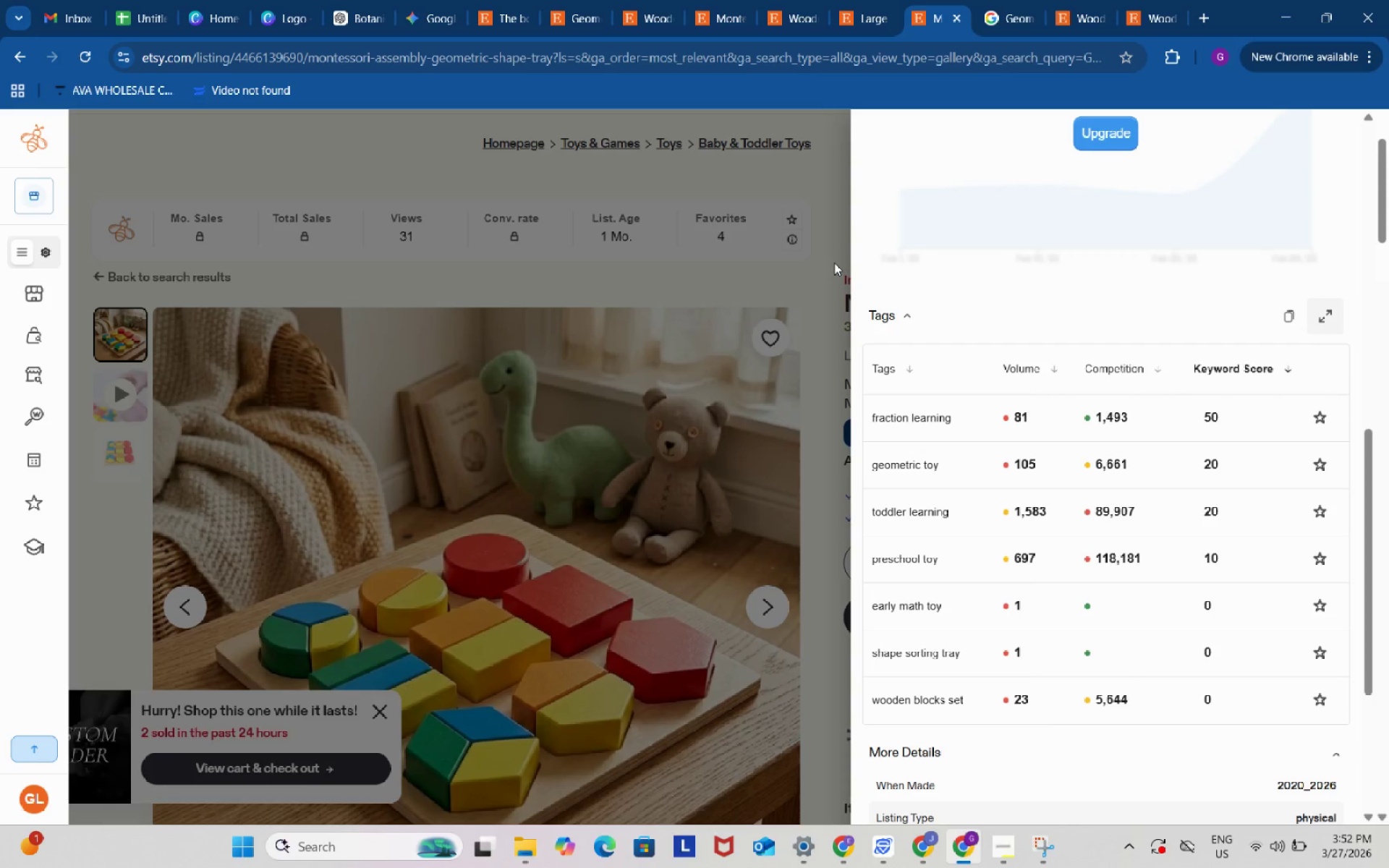 
left_click([834, 263])
 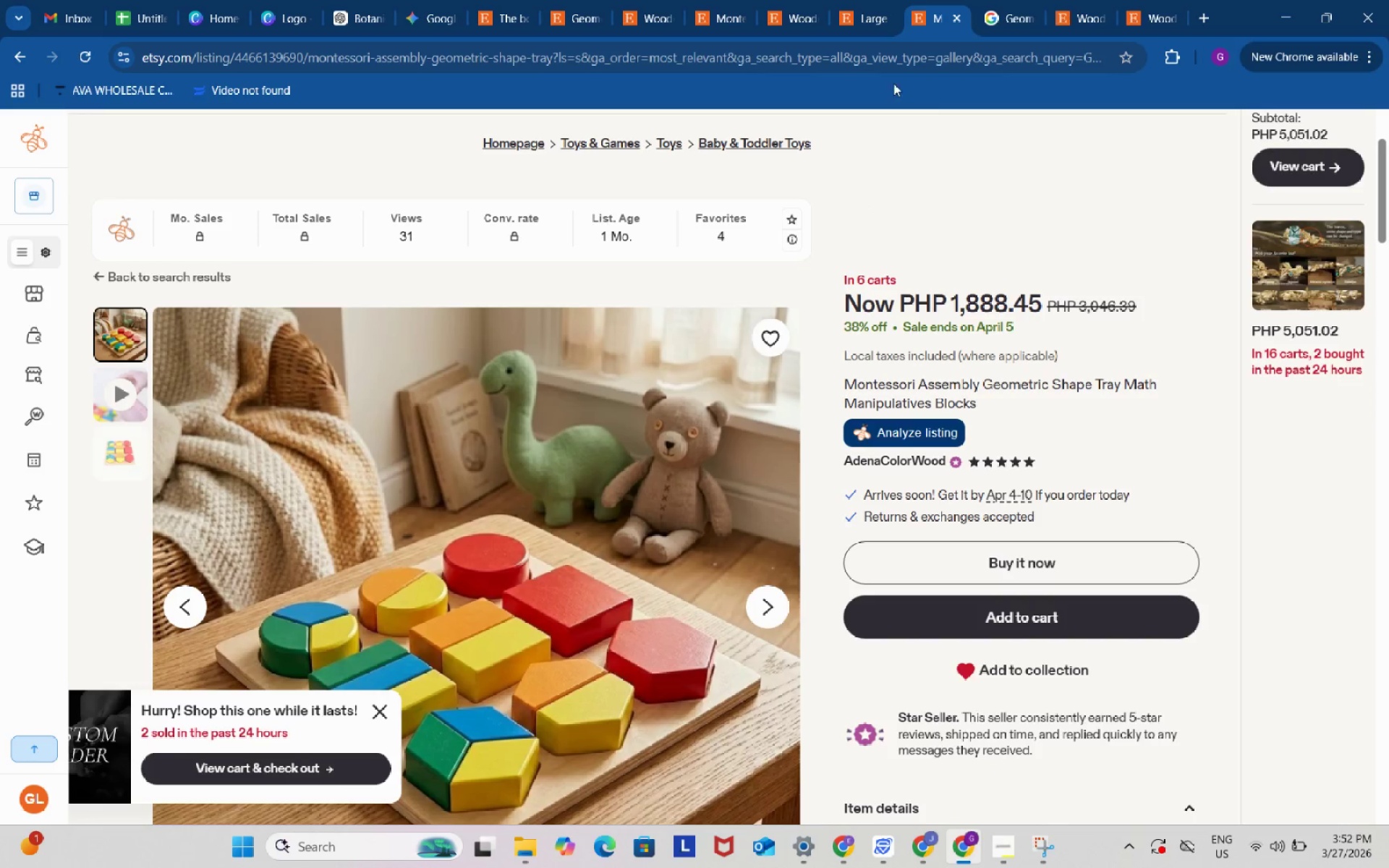 
left_click([867, 0])
 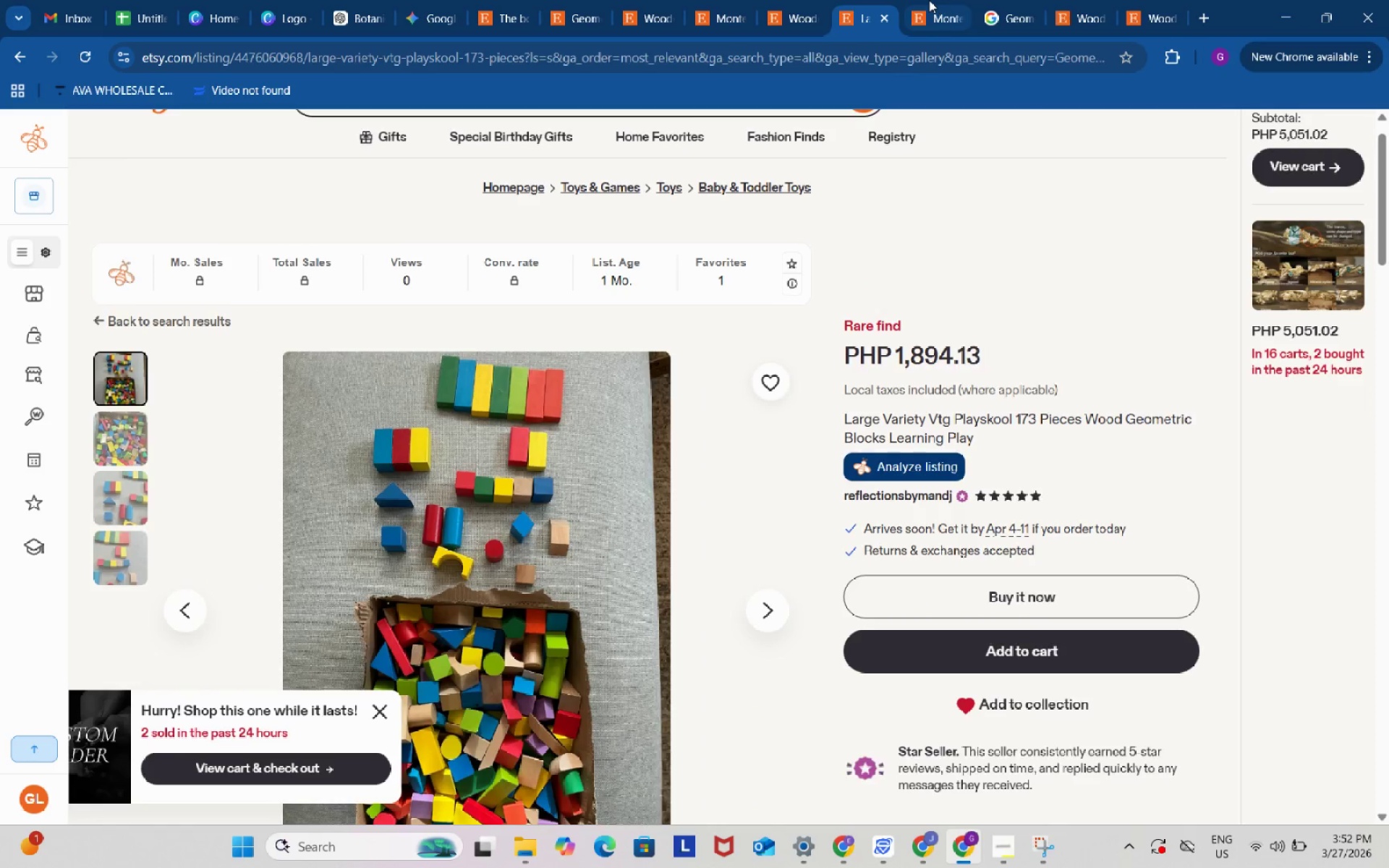 
left_click([929, 0])
 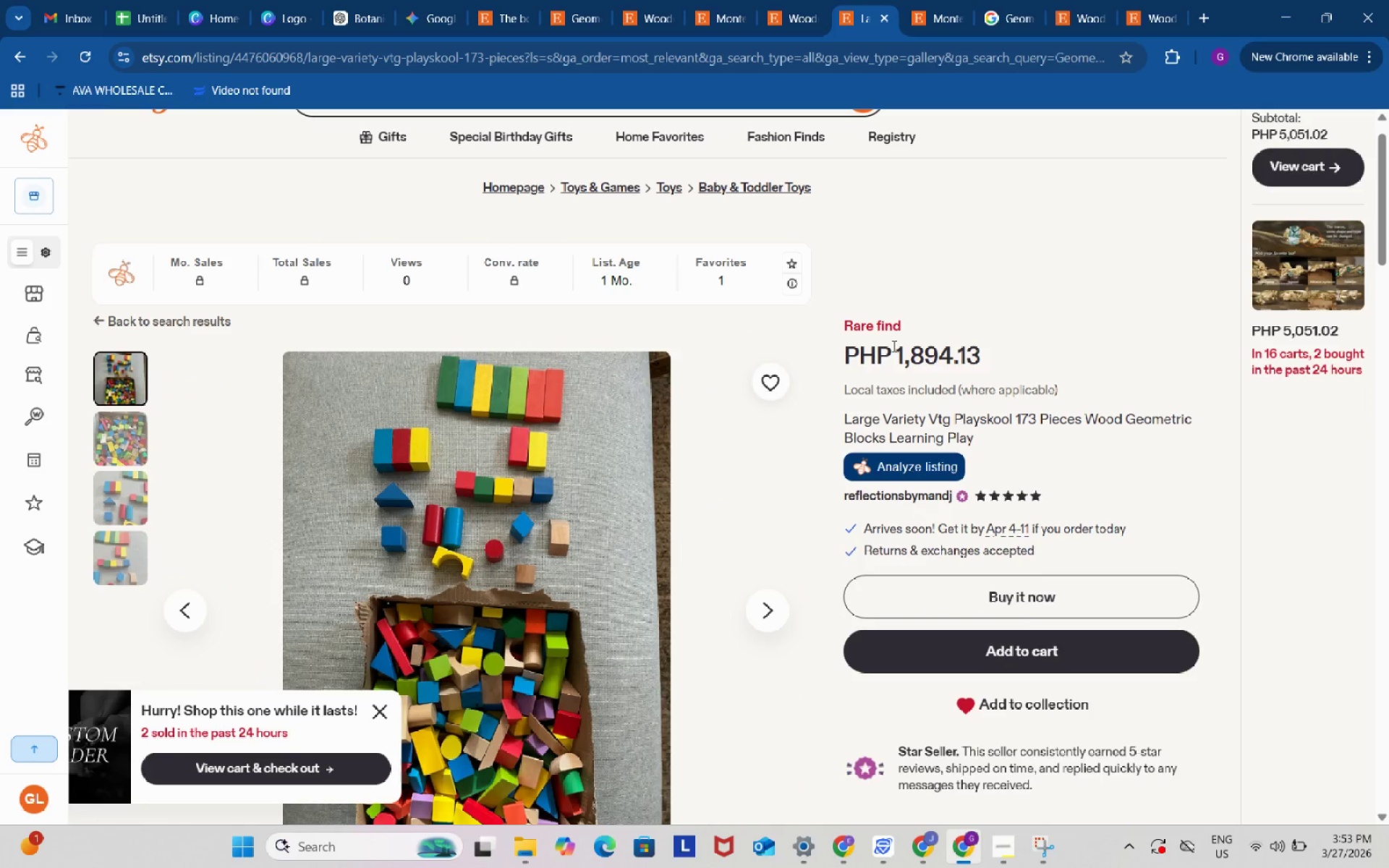 
left_click_drag(start_coordinate=[896, 351], to_coordinate=[985, 358])
 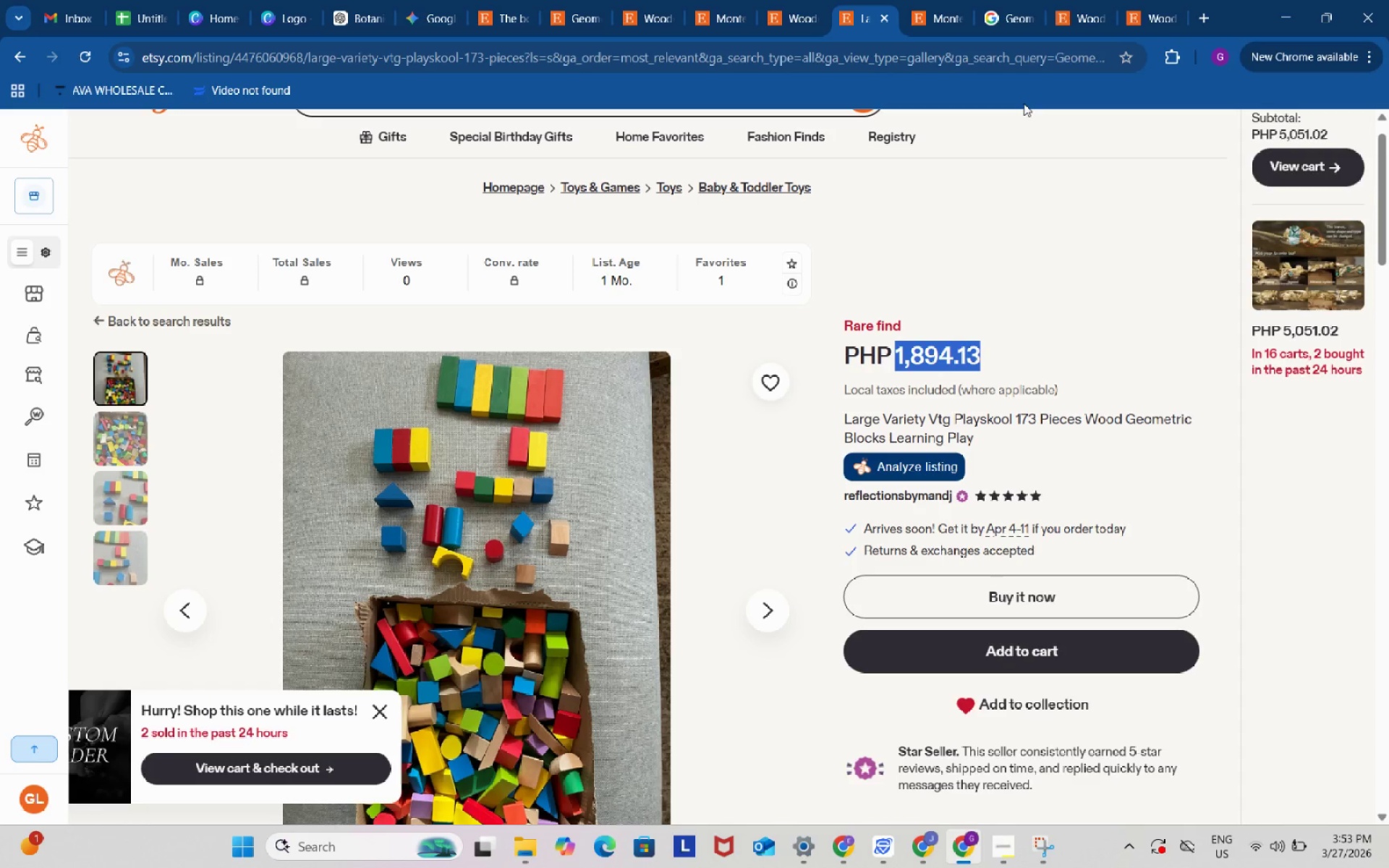 
key(Control+ControlLeft)
 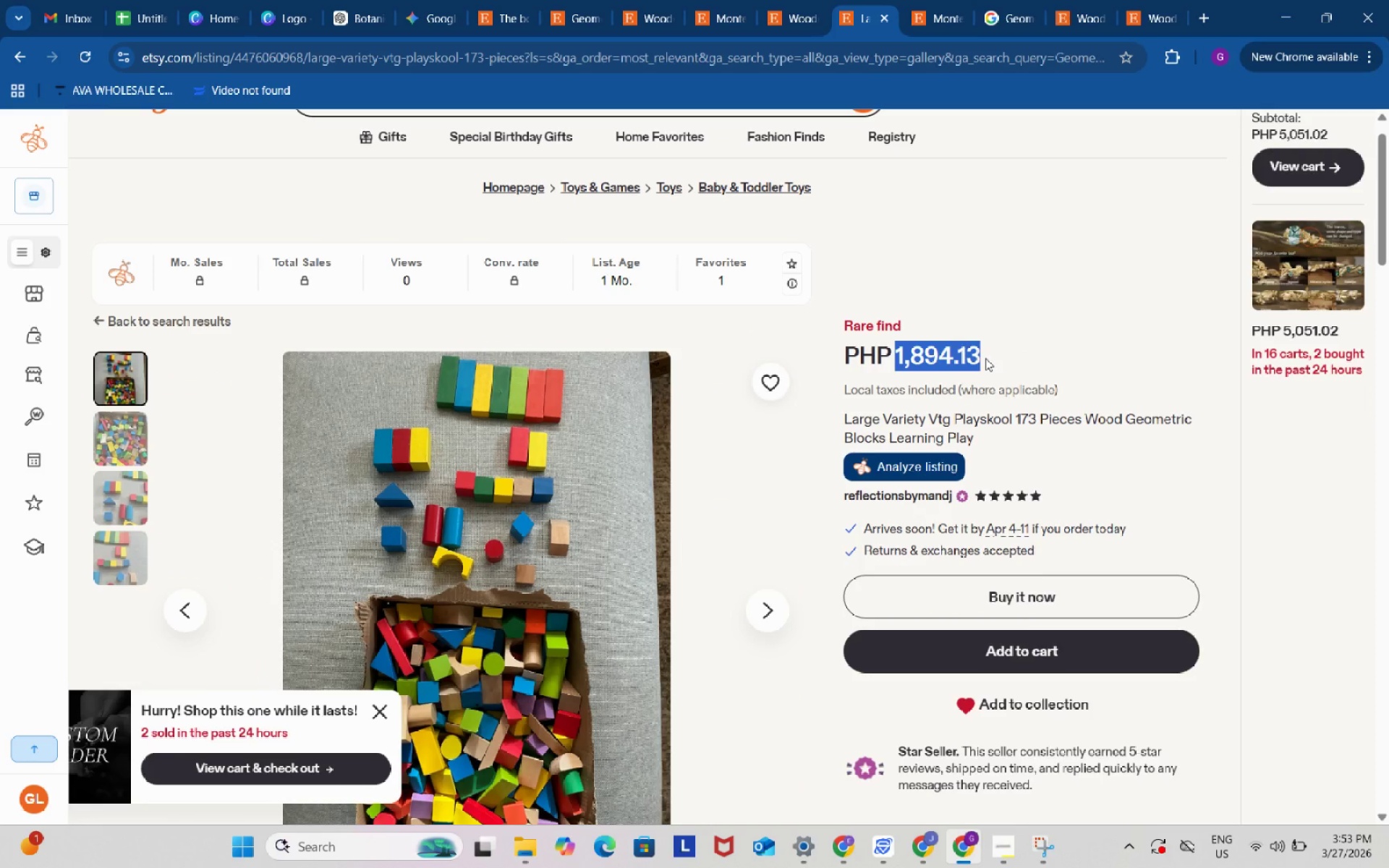 
key(Control+C)
 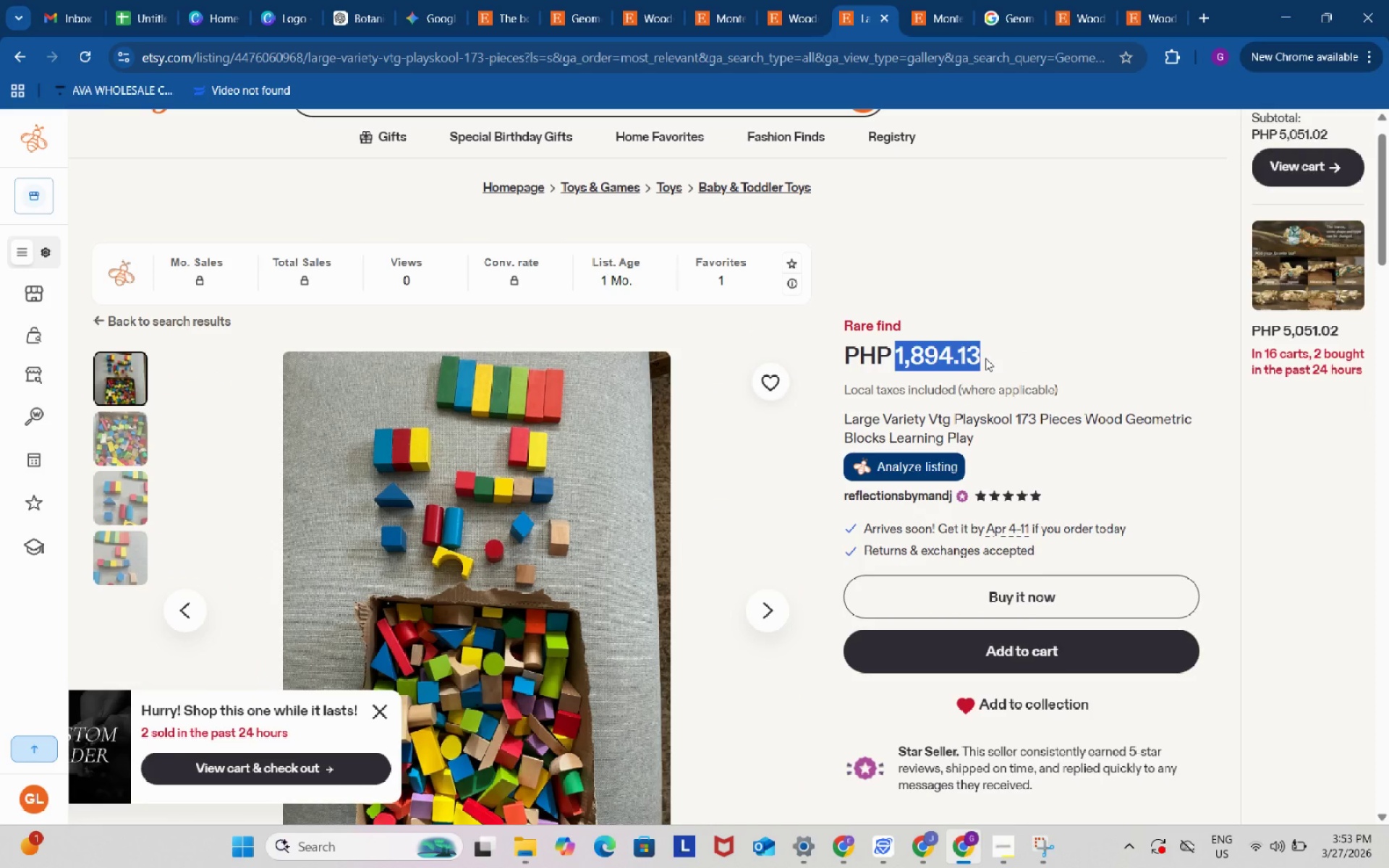 
key(Control+ControlLeft)
 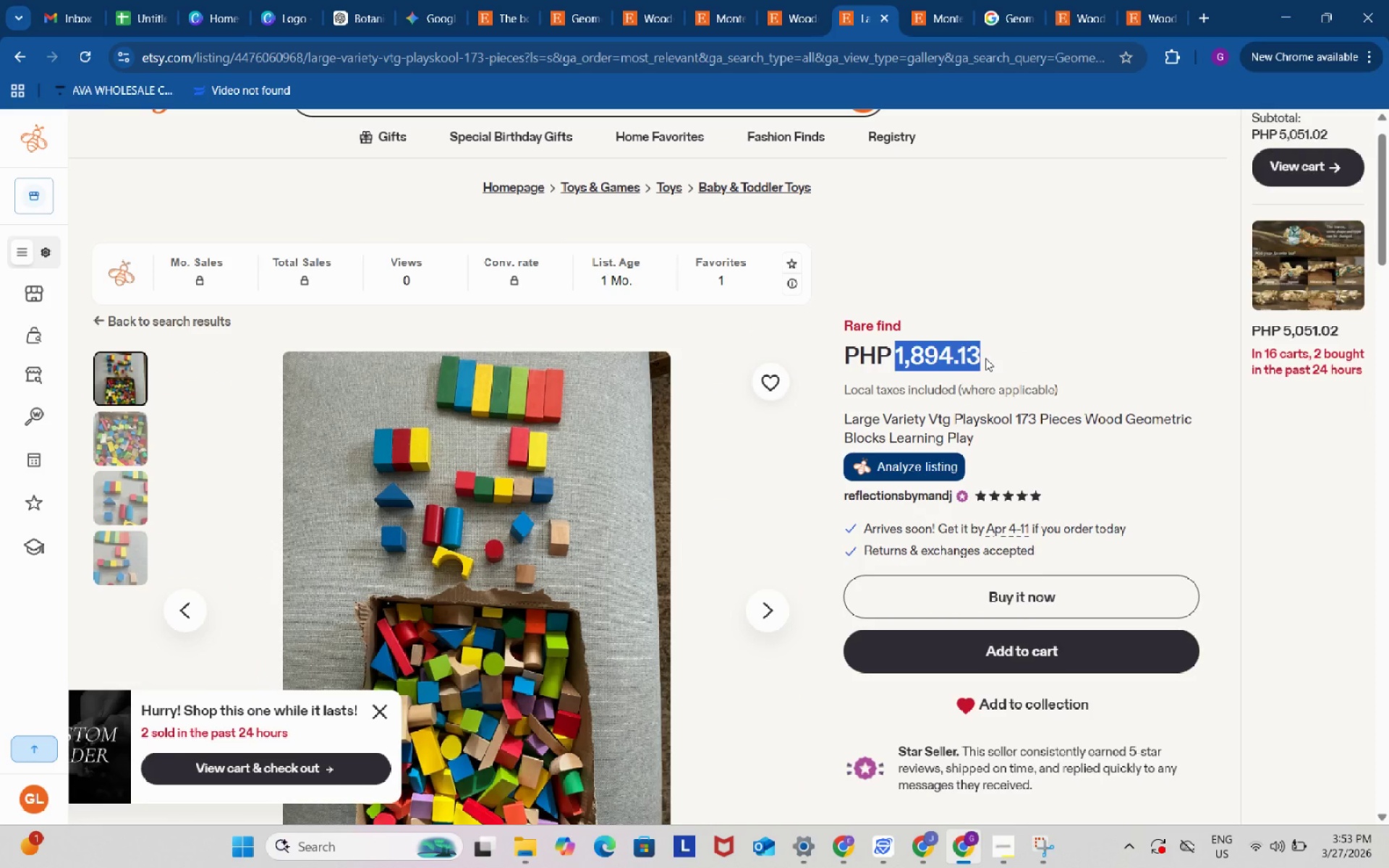 
key(Control+C)
 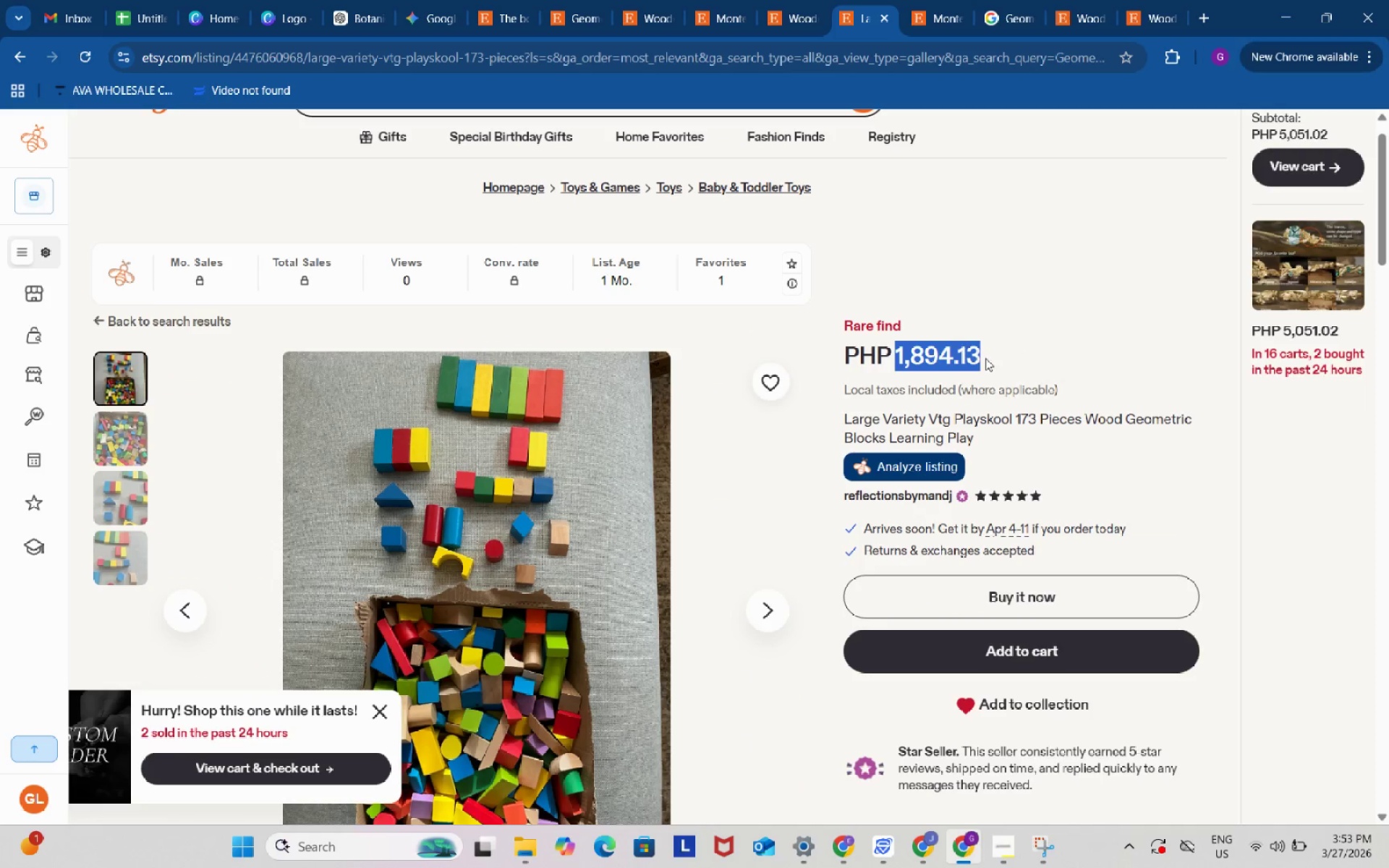 
key(Control+ControlLeft)
 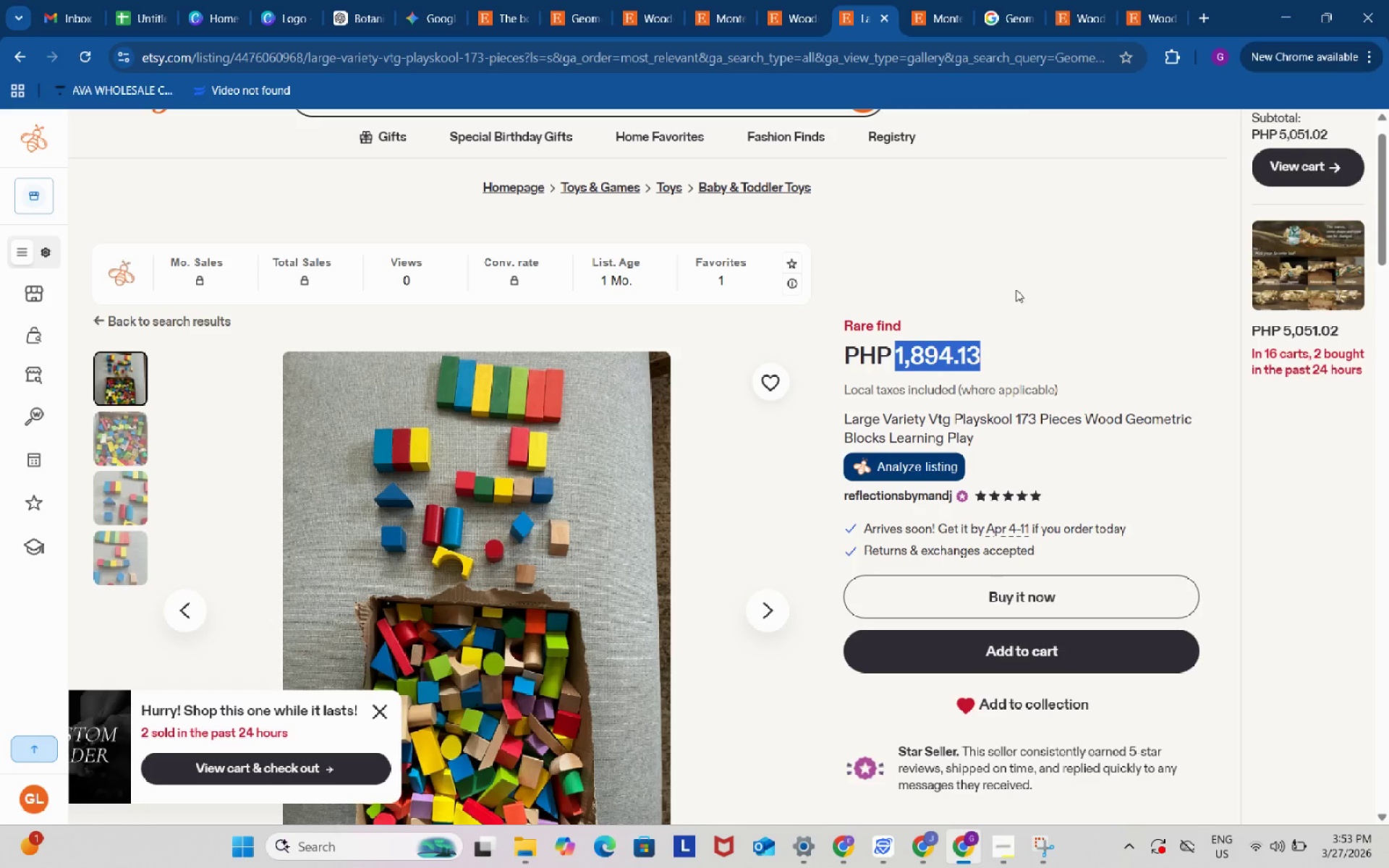 
key(Control+C)
 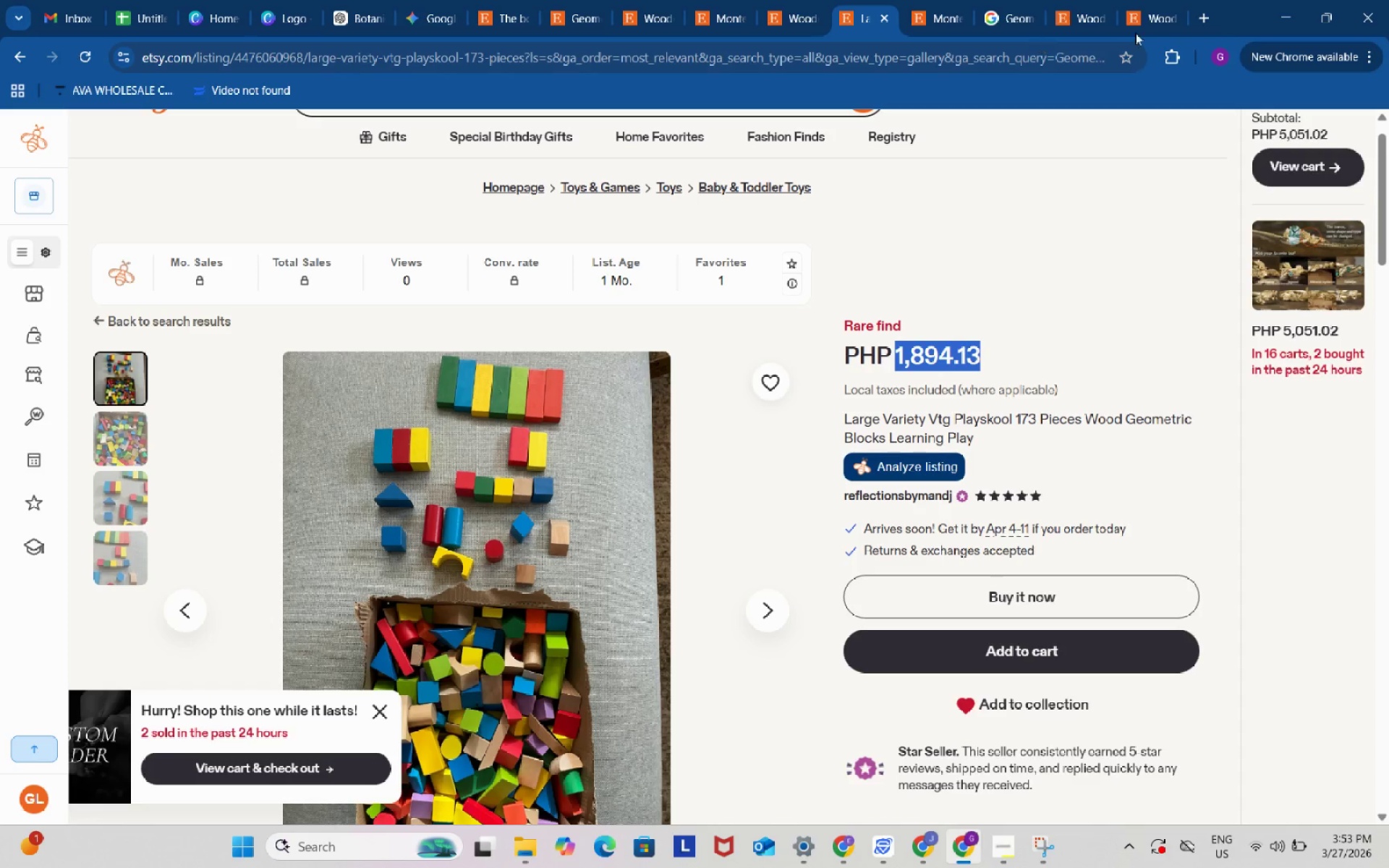 
key(Control+ControlLeft)
 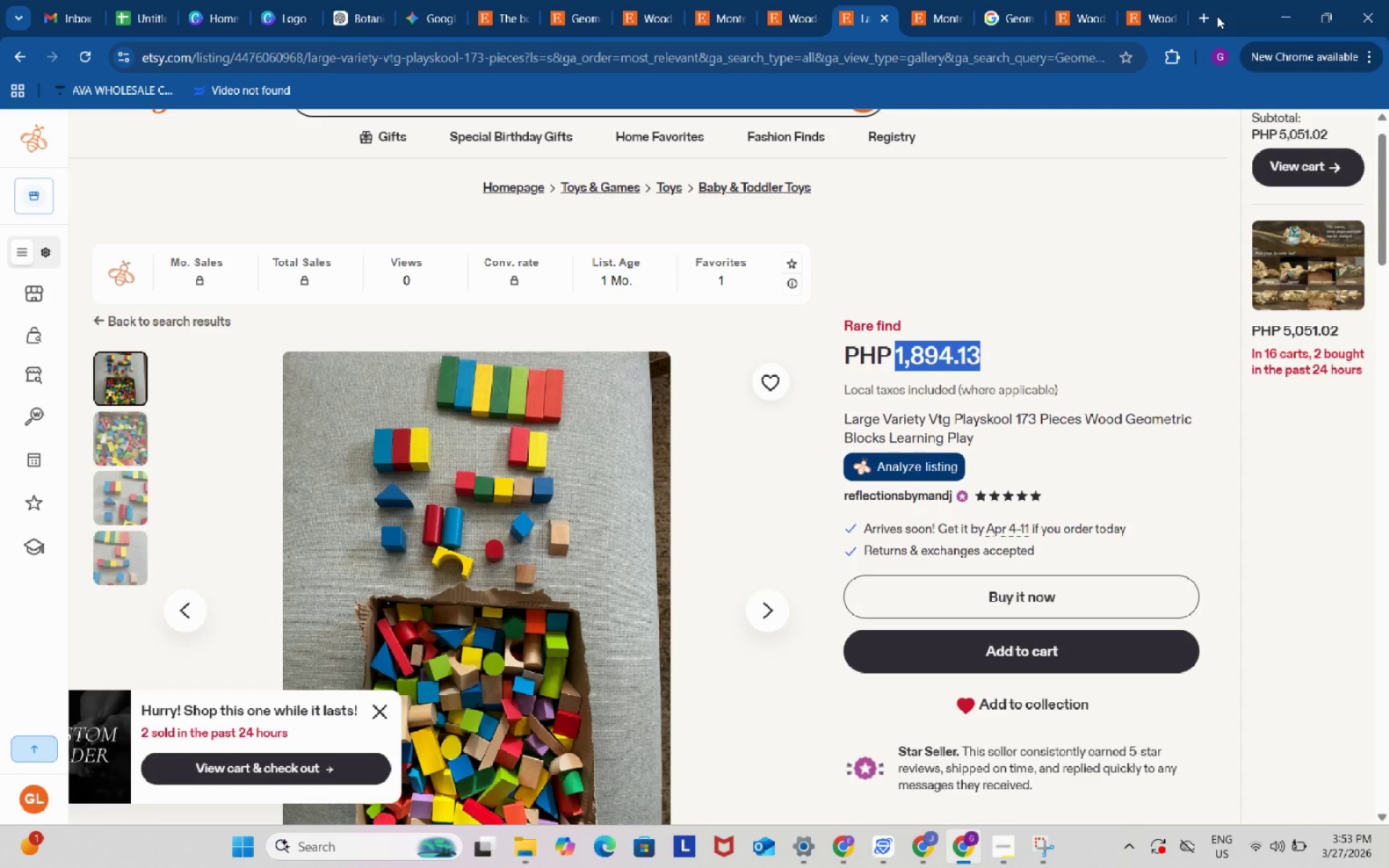 
key(Control+C)
 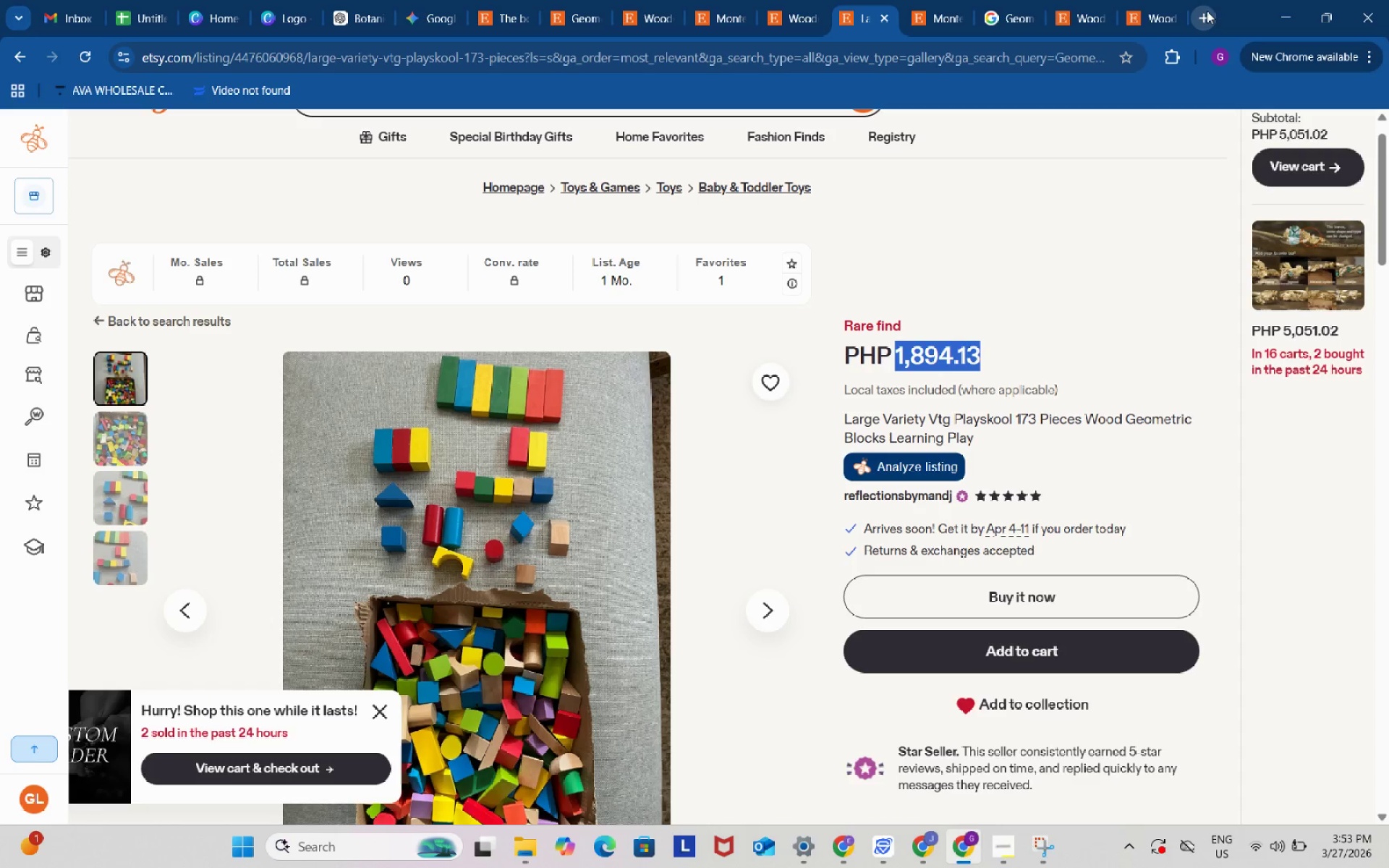 
left_click([1207, 11])
 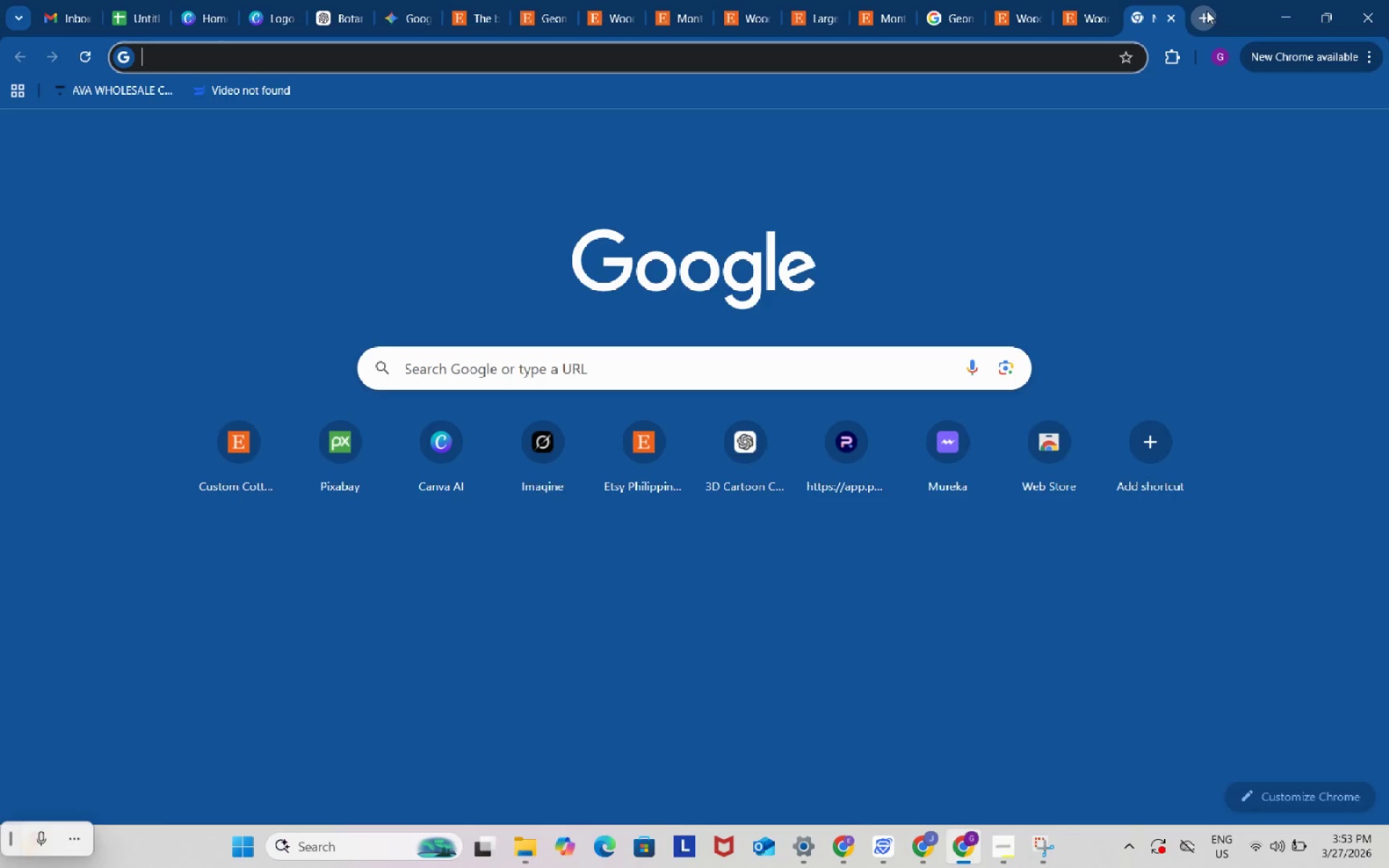 
key(Control+V)
 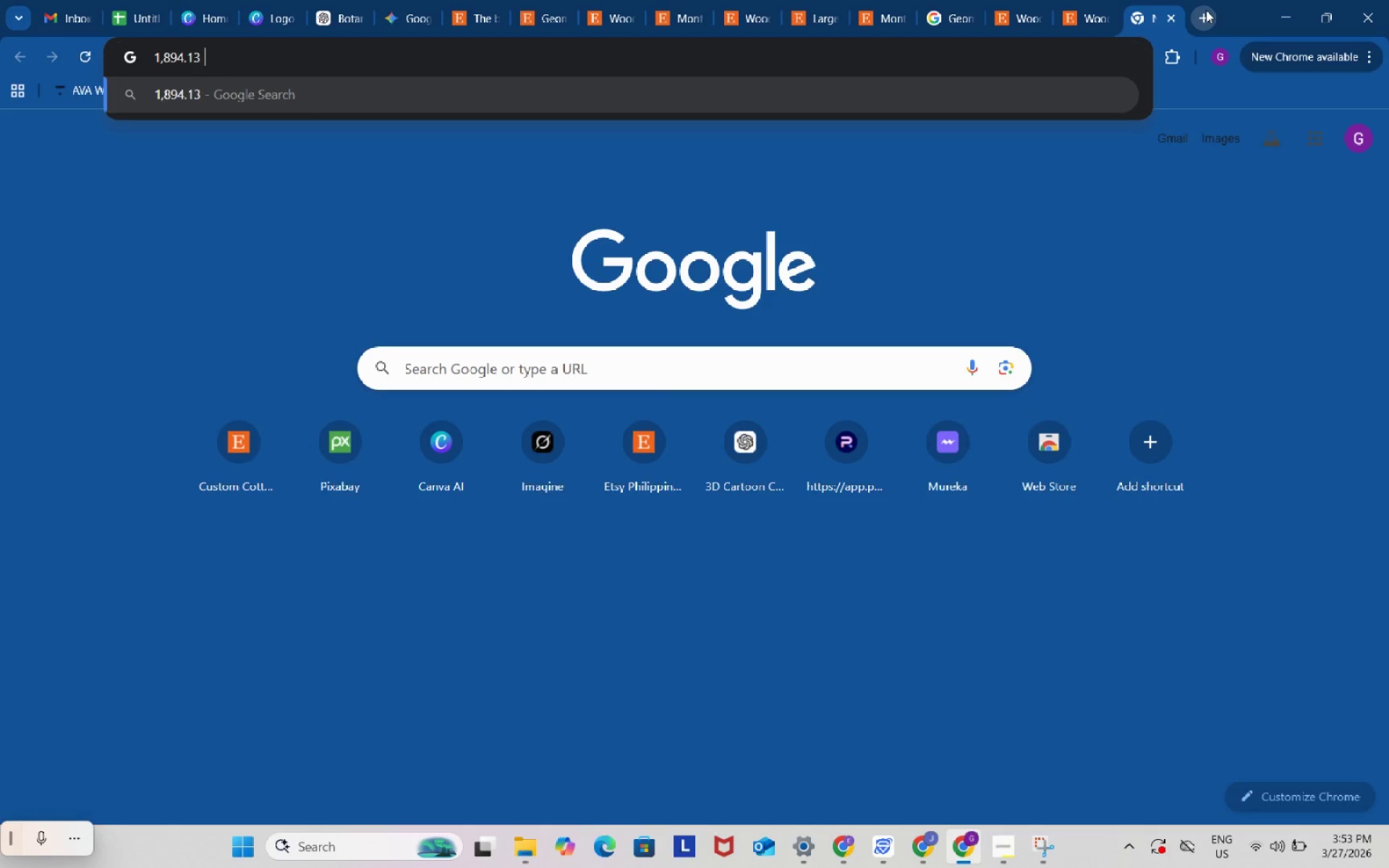 
type( php to usd)
 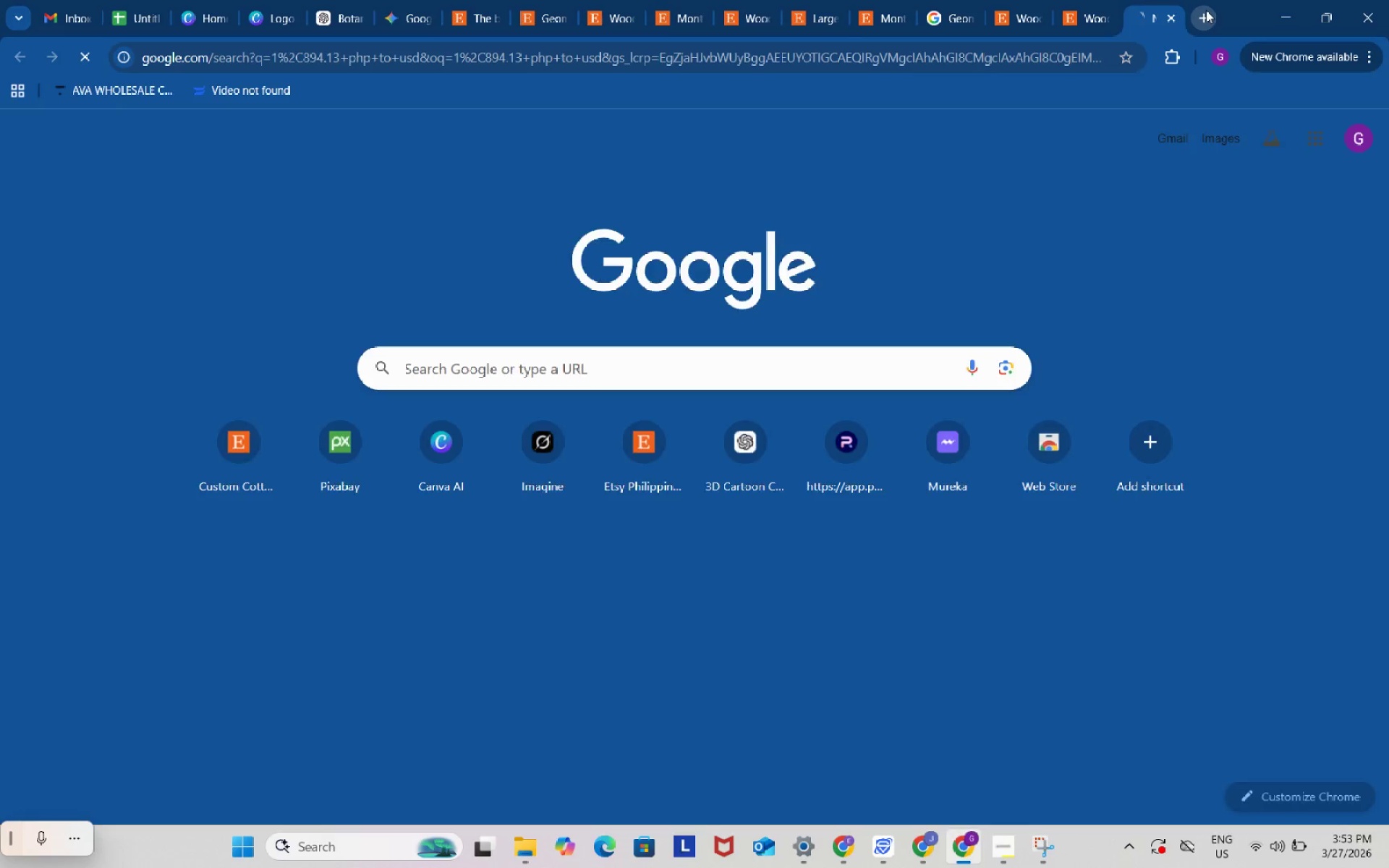 
key(Enter)
 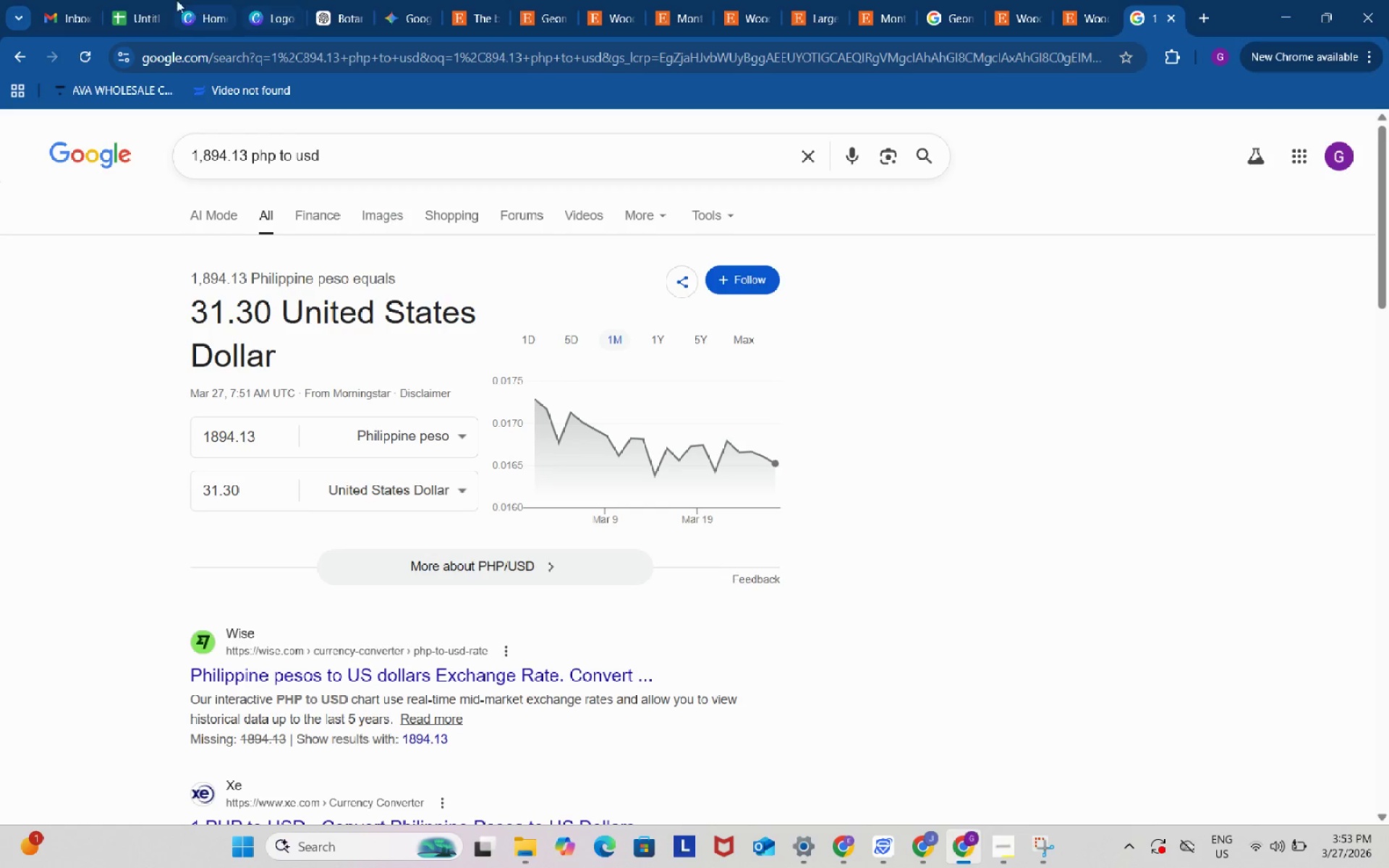 
left_click([159, 0])
 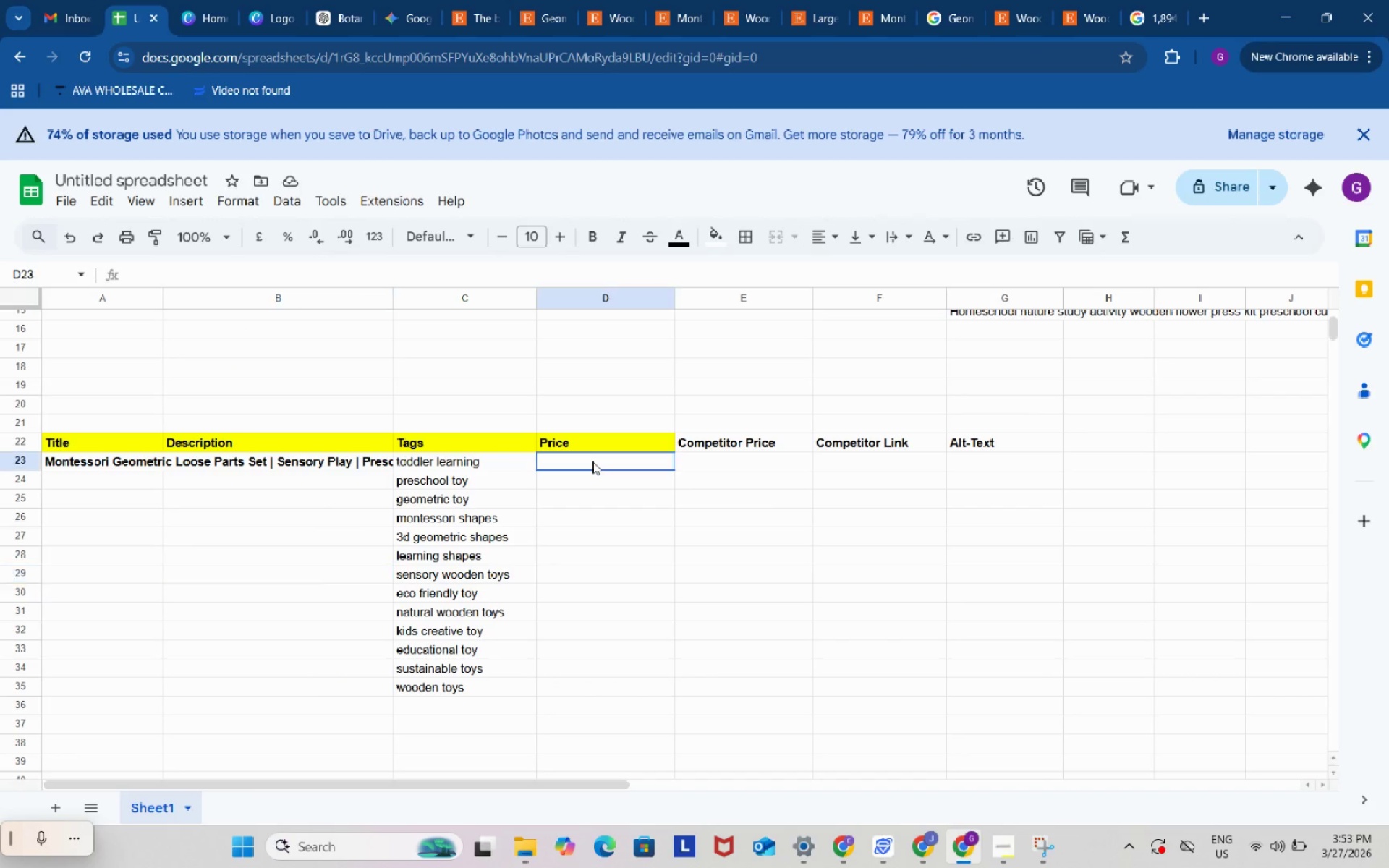 
double_click([592, 461])
 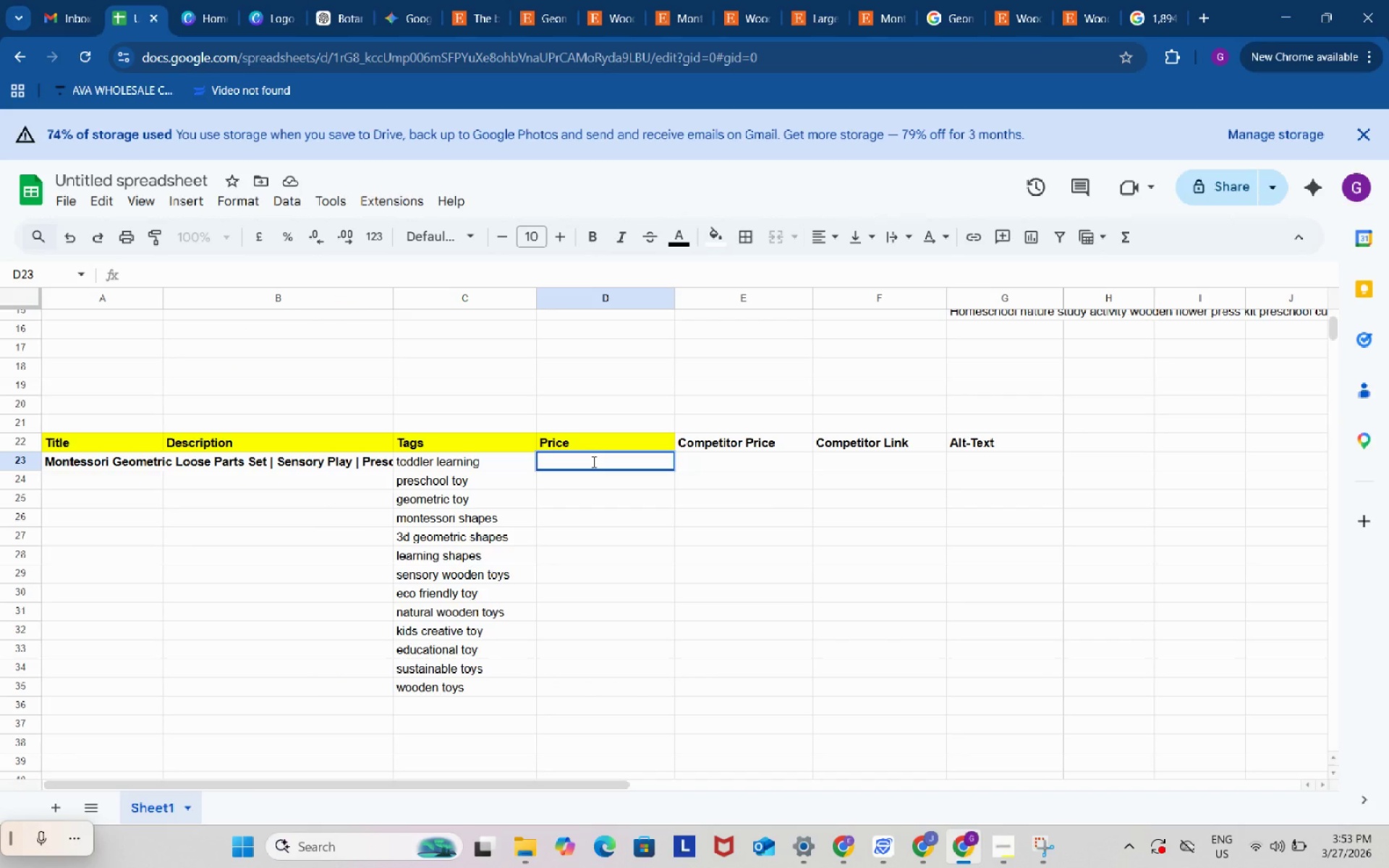 
key(Shift+4)
 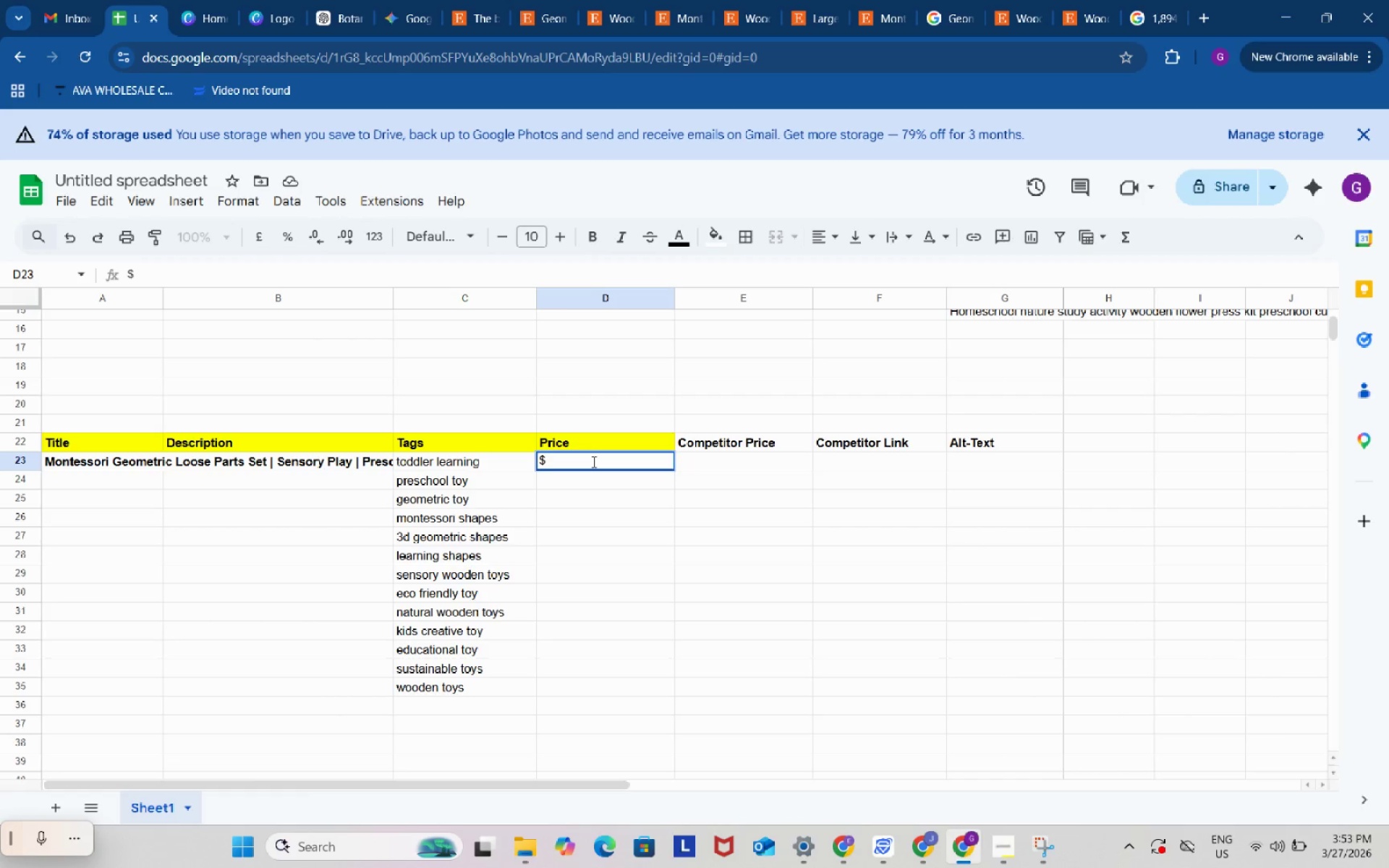 
key(Numpad3)
 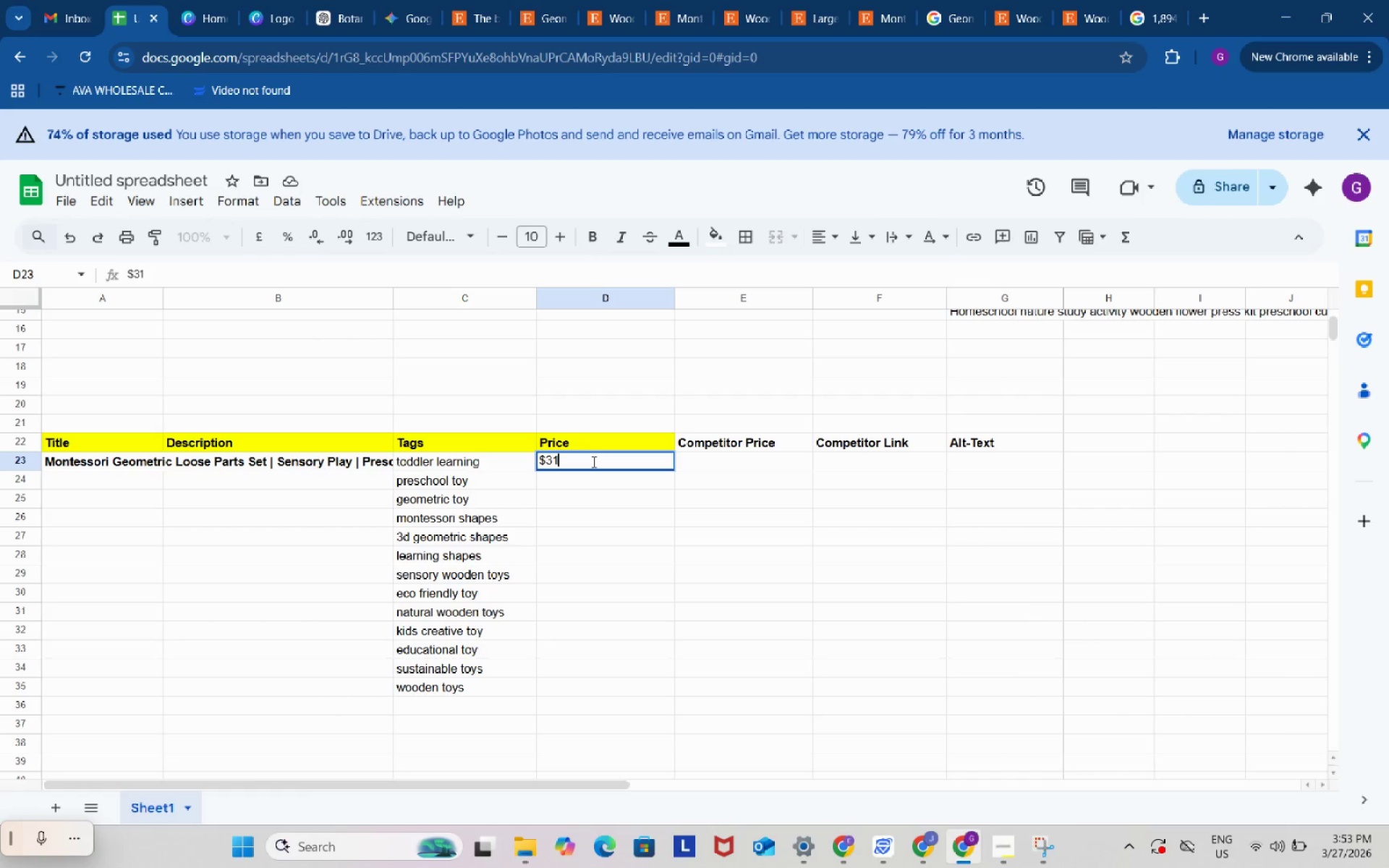 
key(Numpad1)
 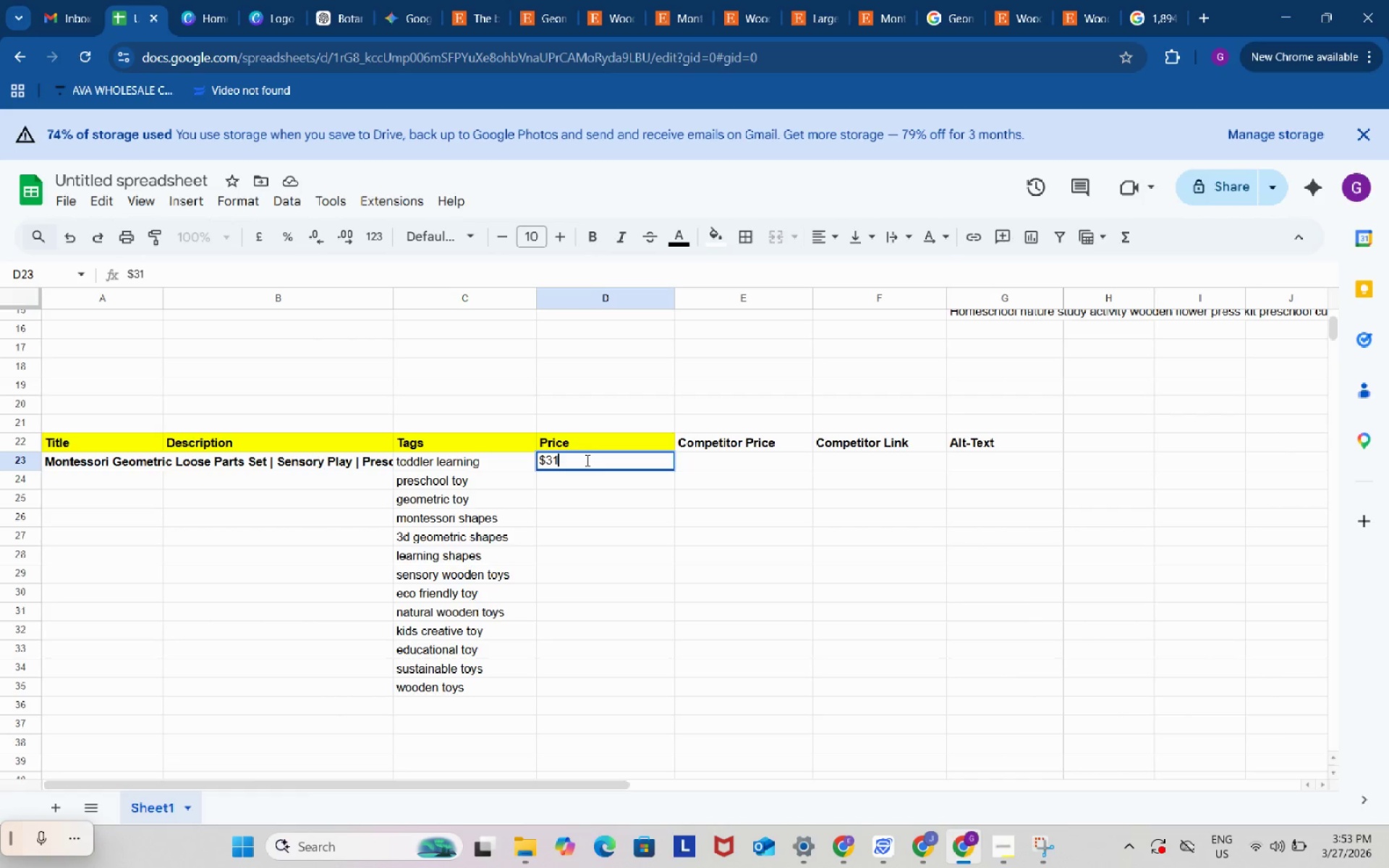 
key(Space)
 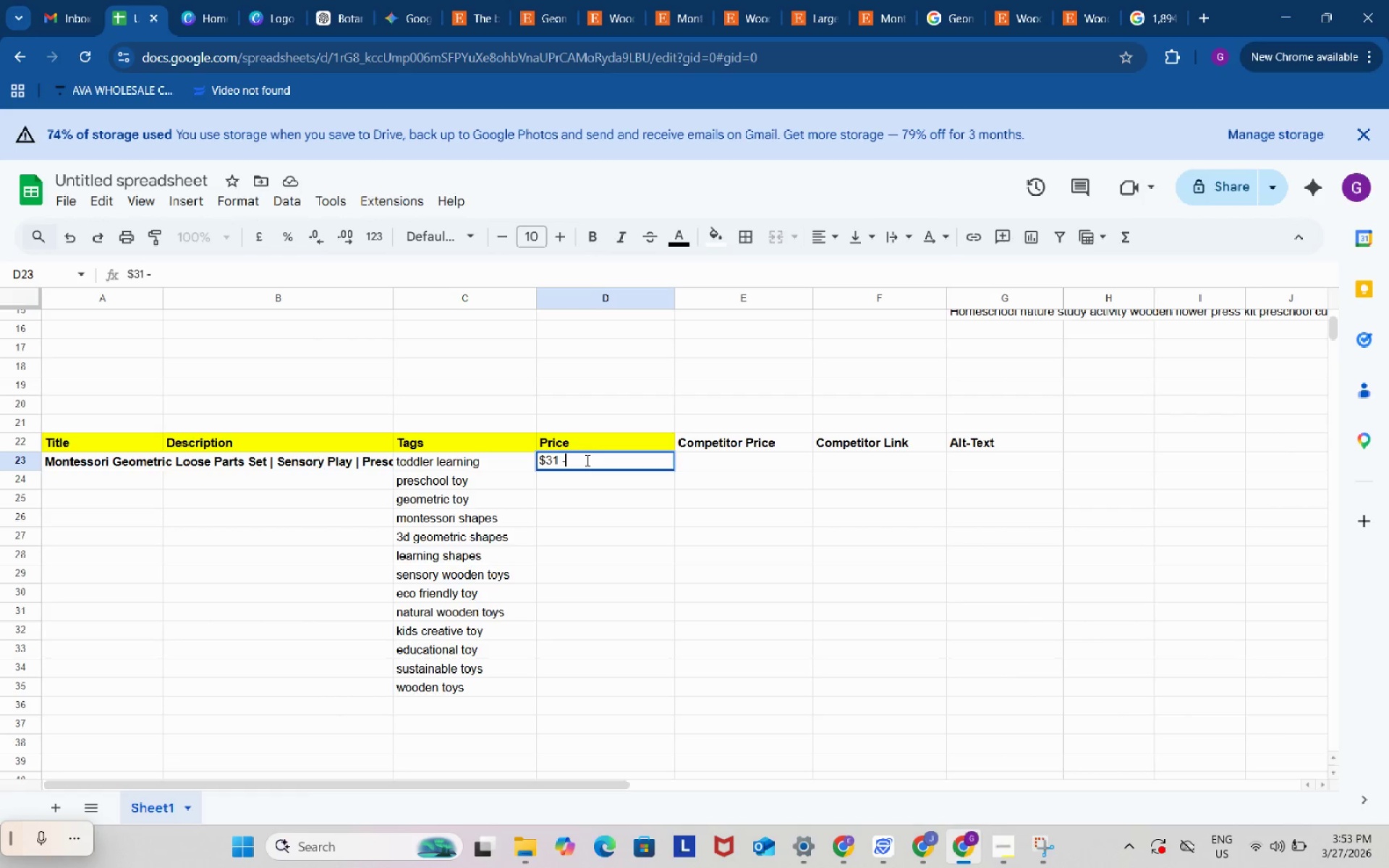 
key(NumpadSubtract)
 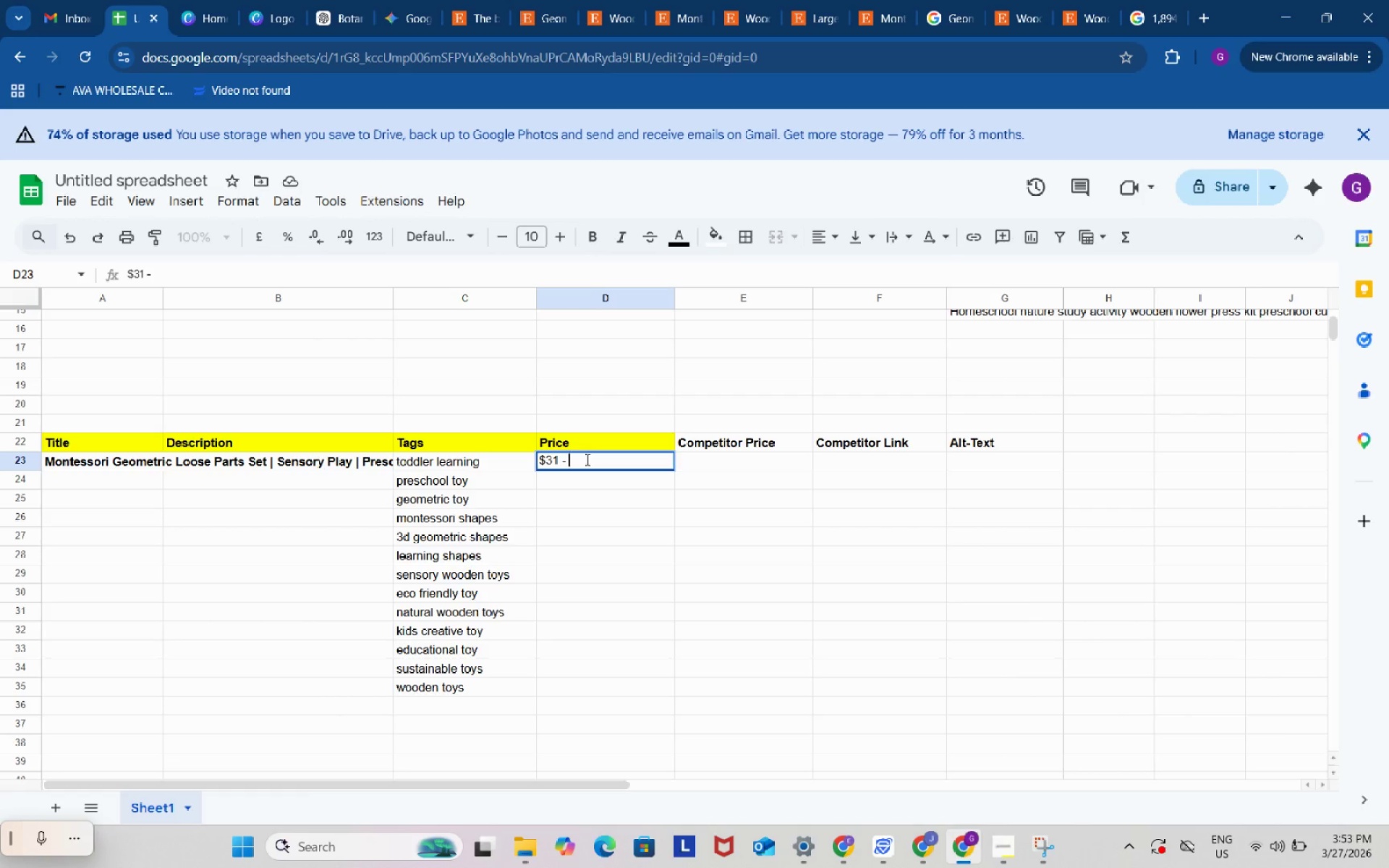 
key(Space)
 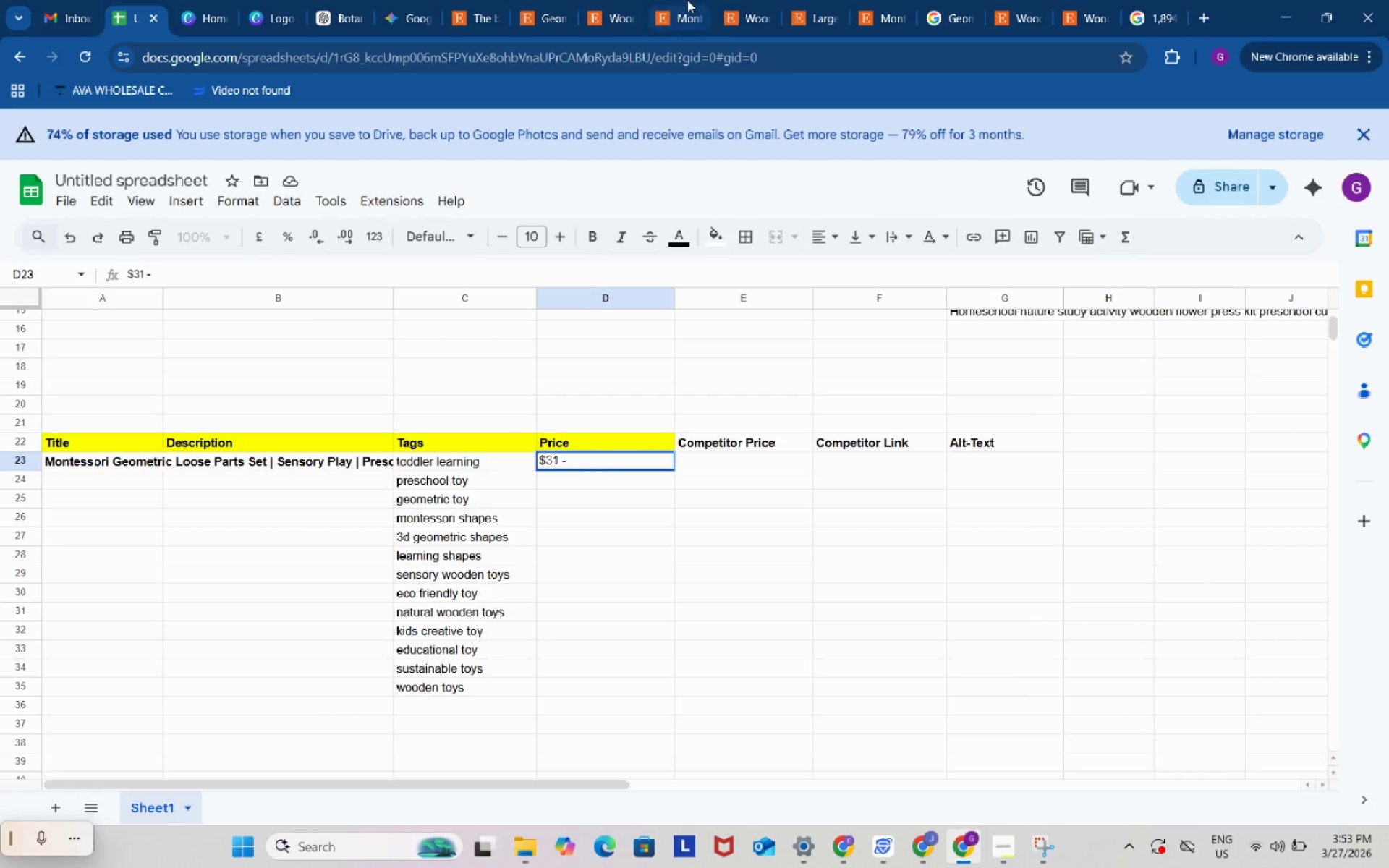 
left_click([687, 0])
 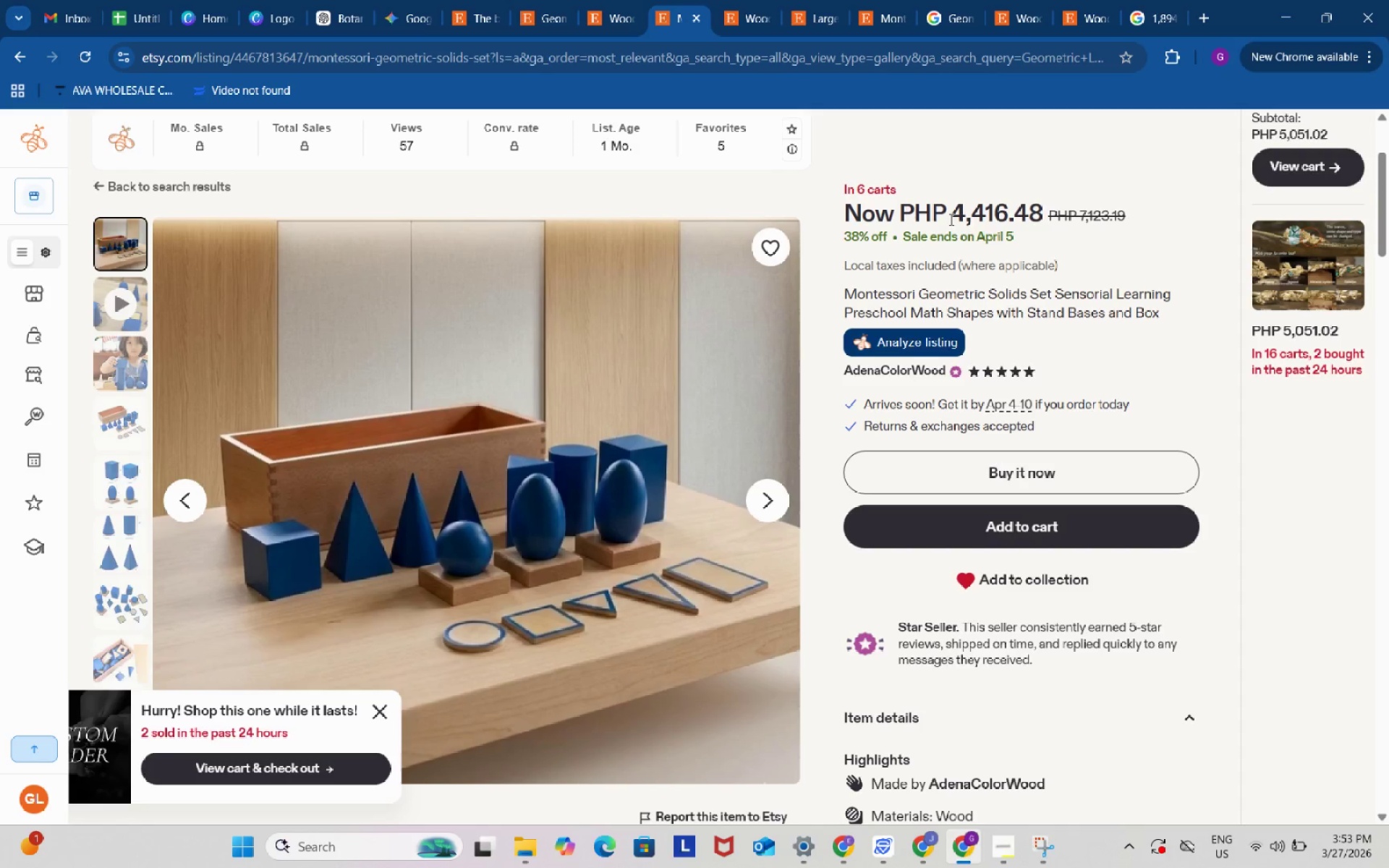 
left_click_drag(start_coordinate=[952, 212], to_coordinate=[1040, 217])
 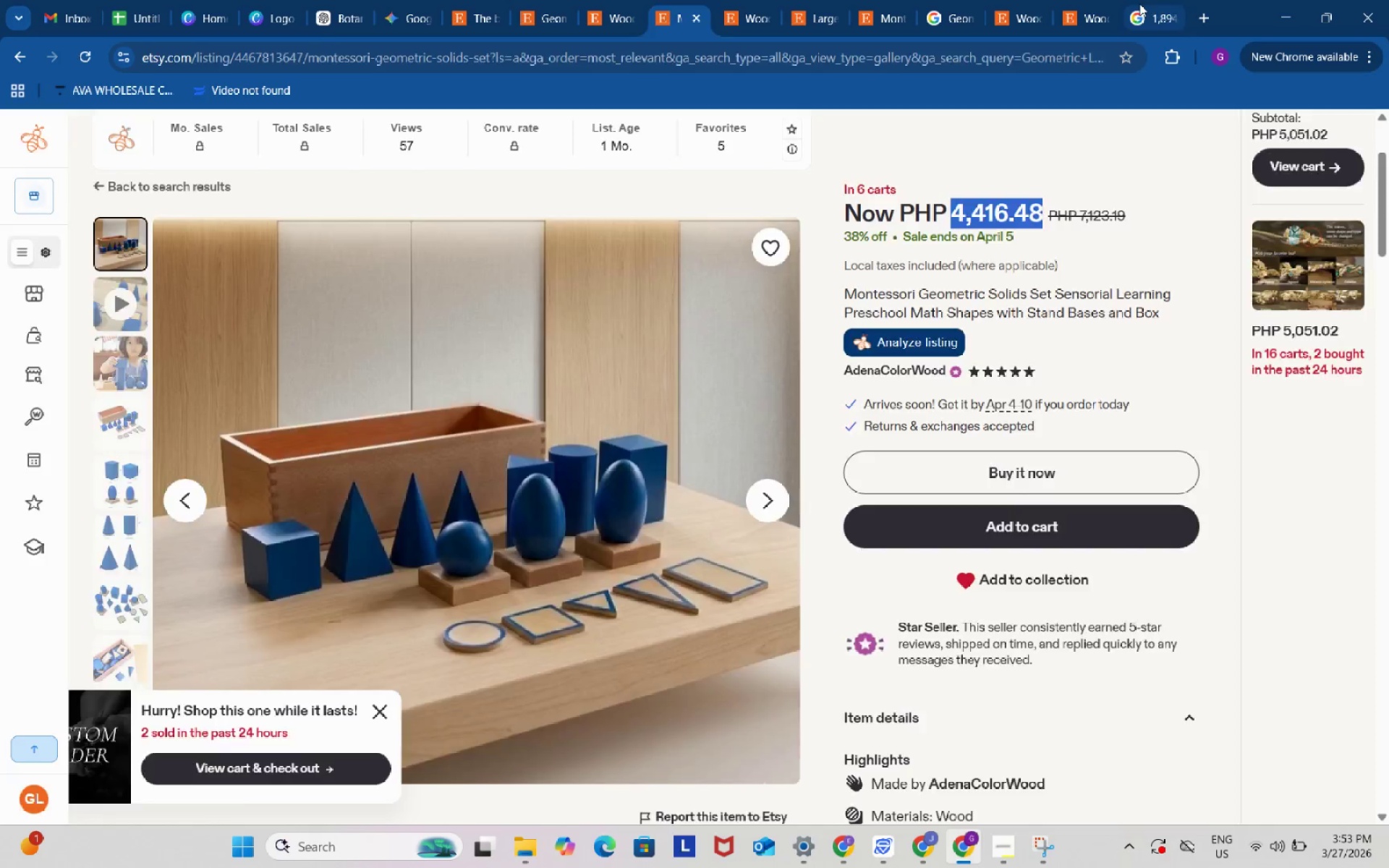 
key(Control+ControlLeft)
 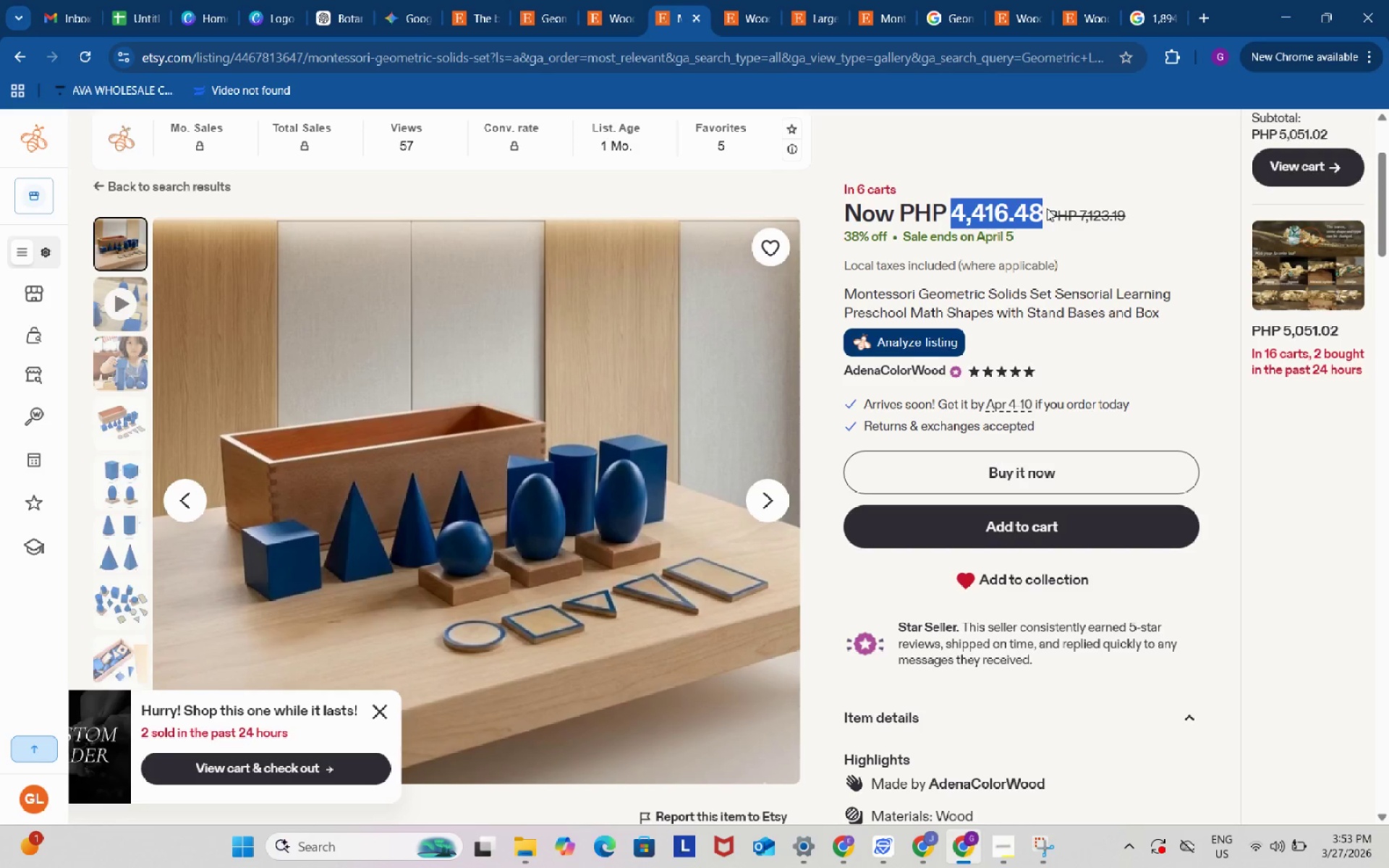 
key(Control+C)
 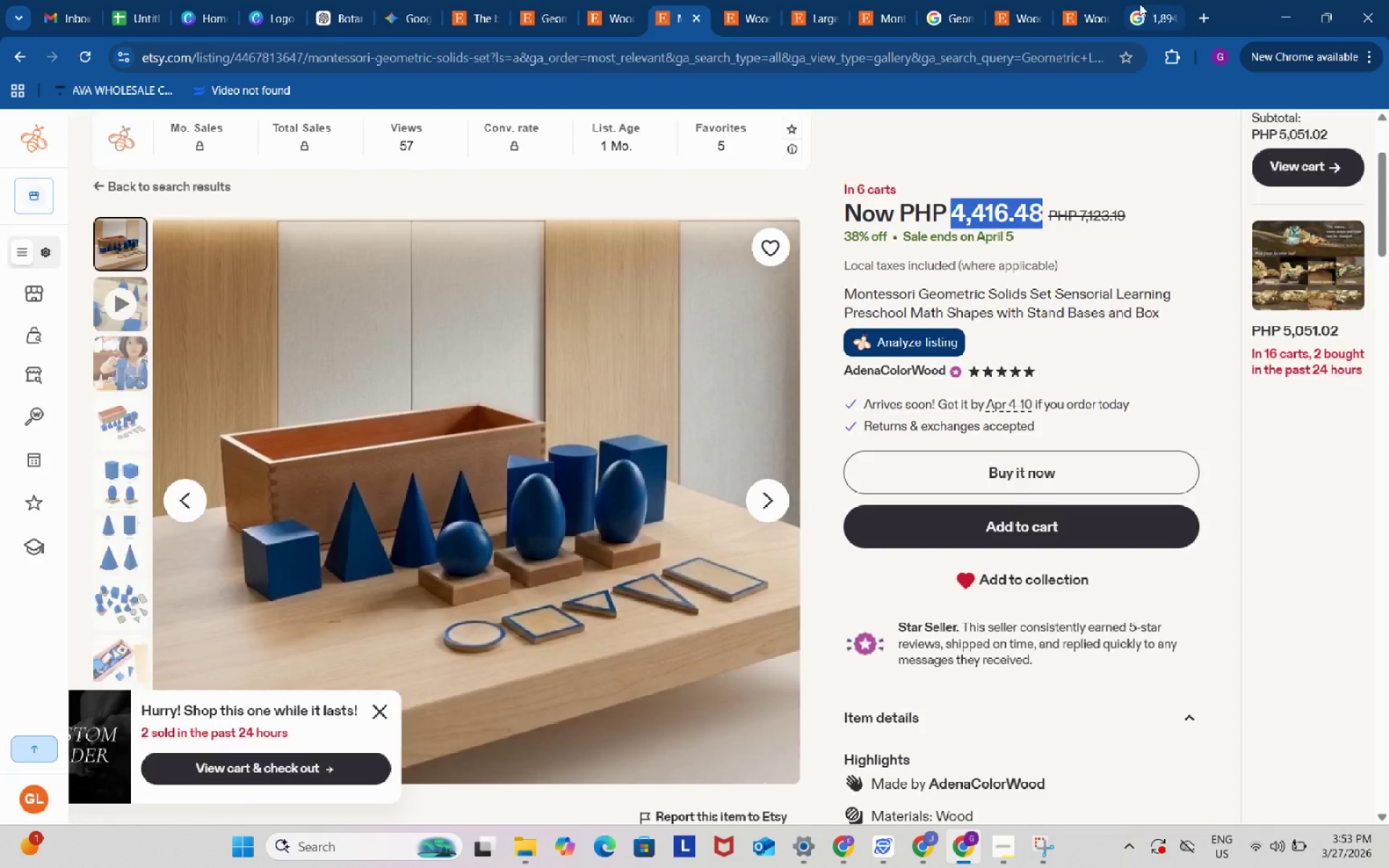 
left_click([1139, 4])
 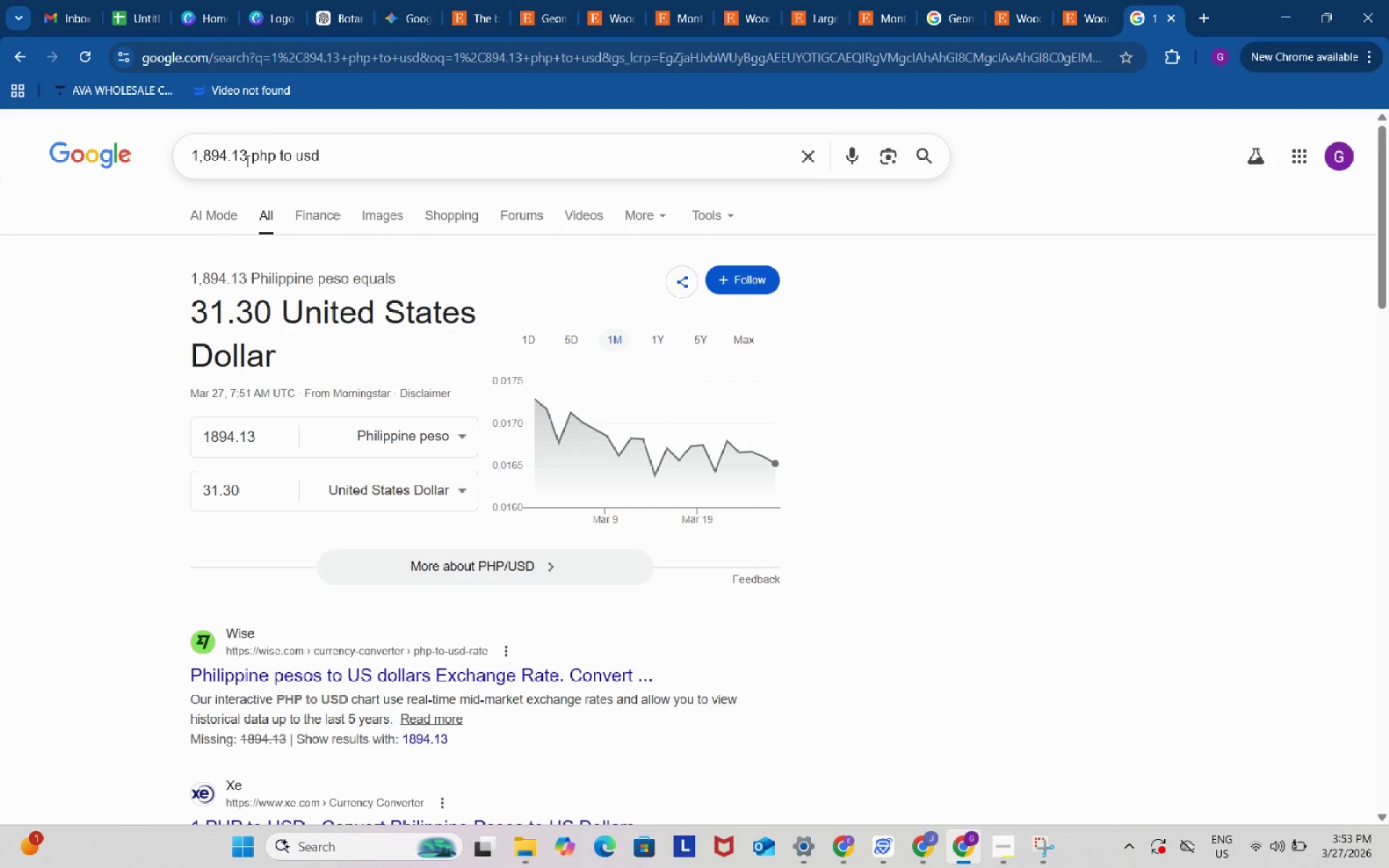 
left_click_drag(start_coordinate=[246, 161], to_coordinate=[189, 161])
 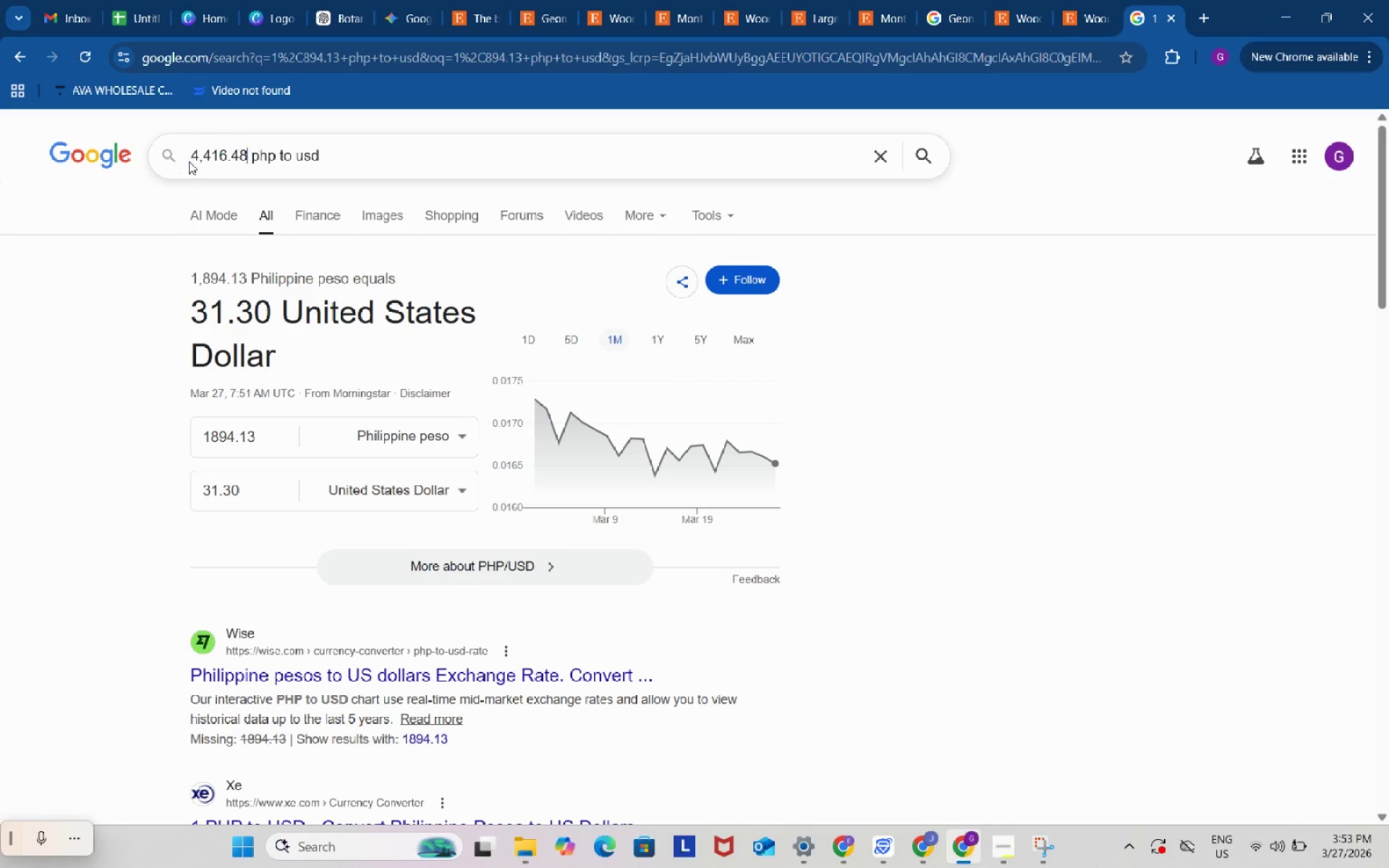 
key(Control+ControlLeft)
 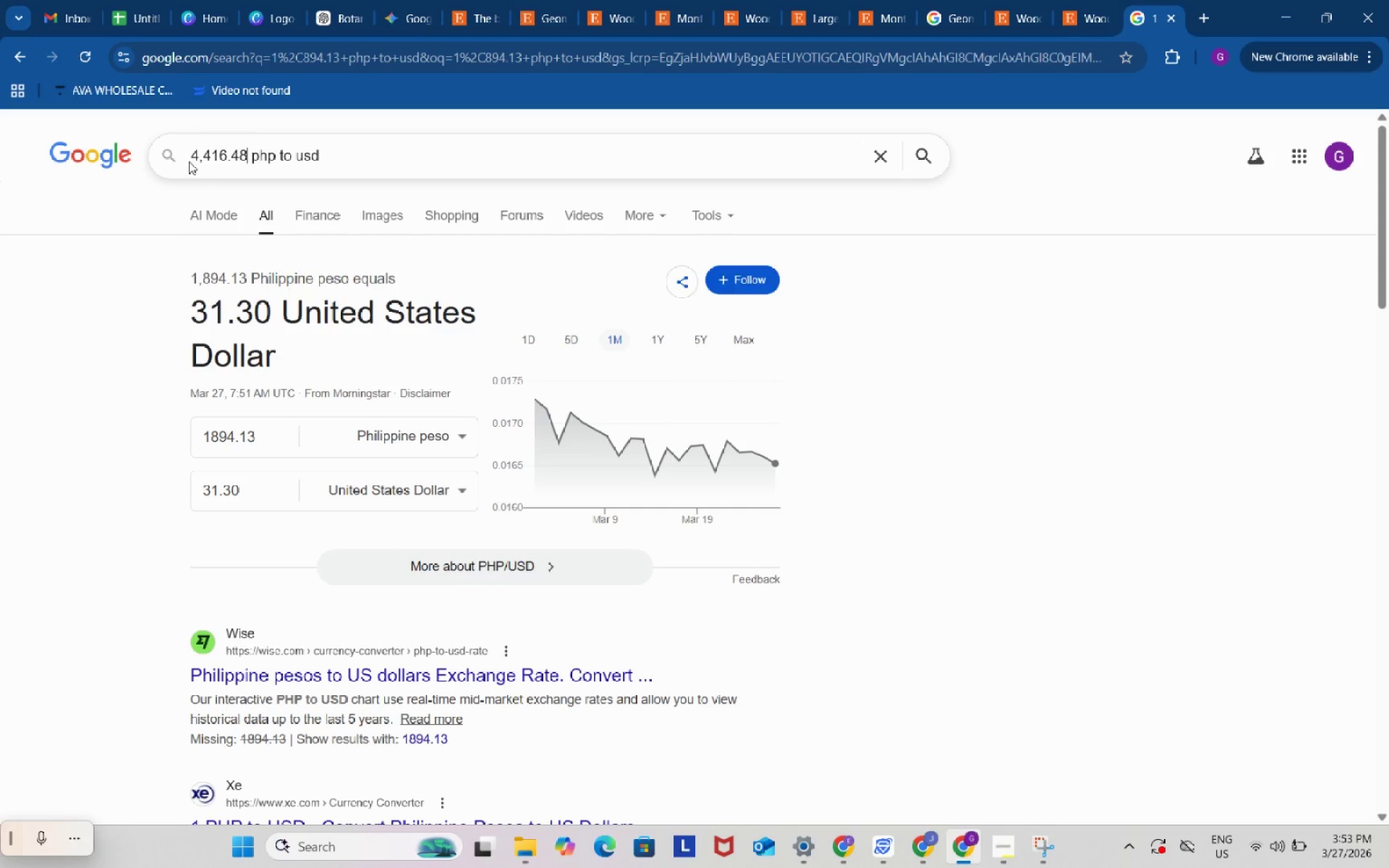 
key(Control+V)
 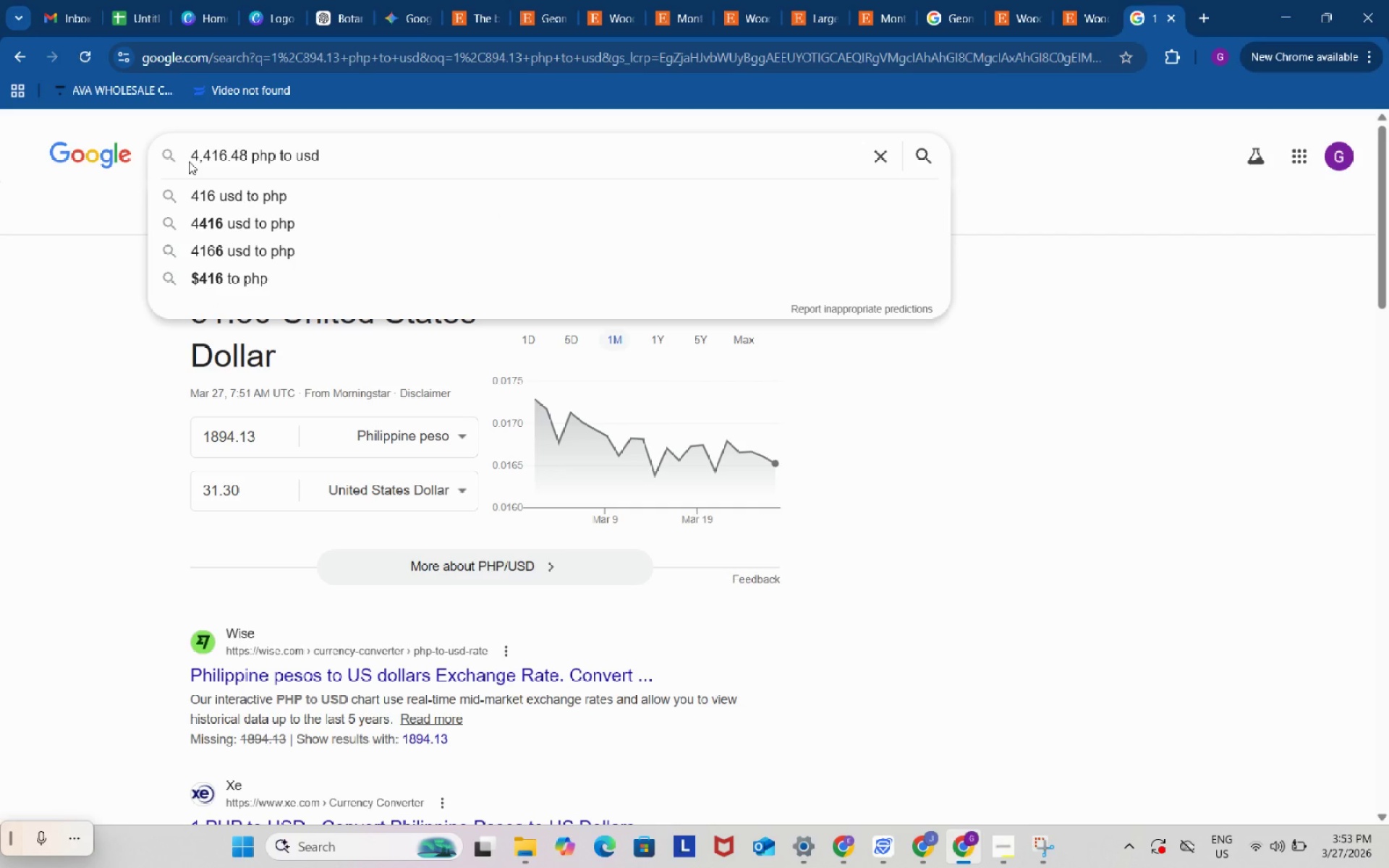 
key(Enter)
 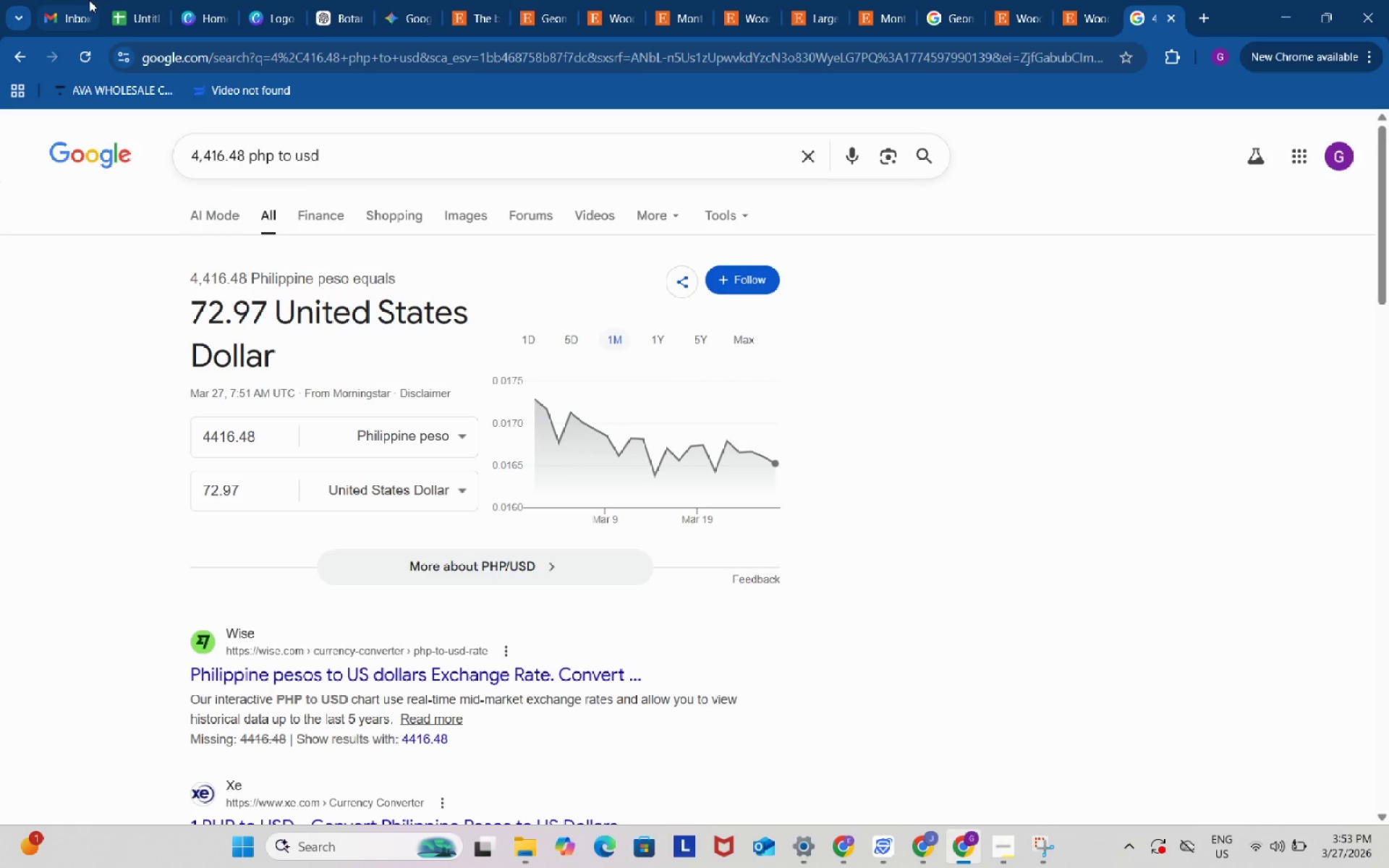 
left_click([122, 0])
 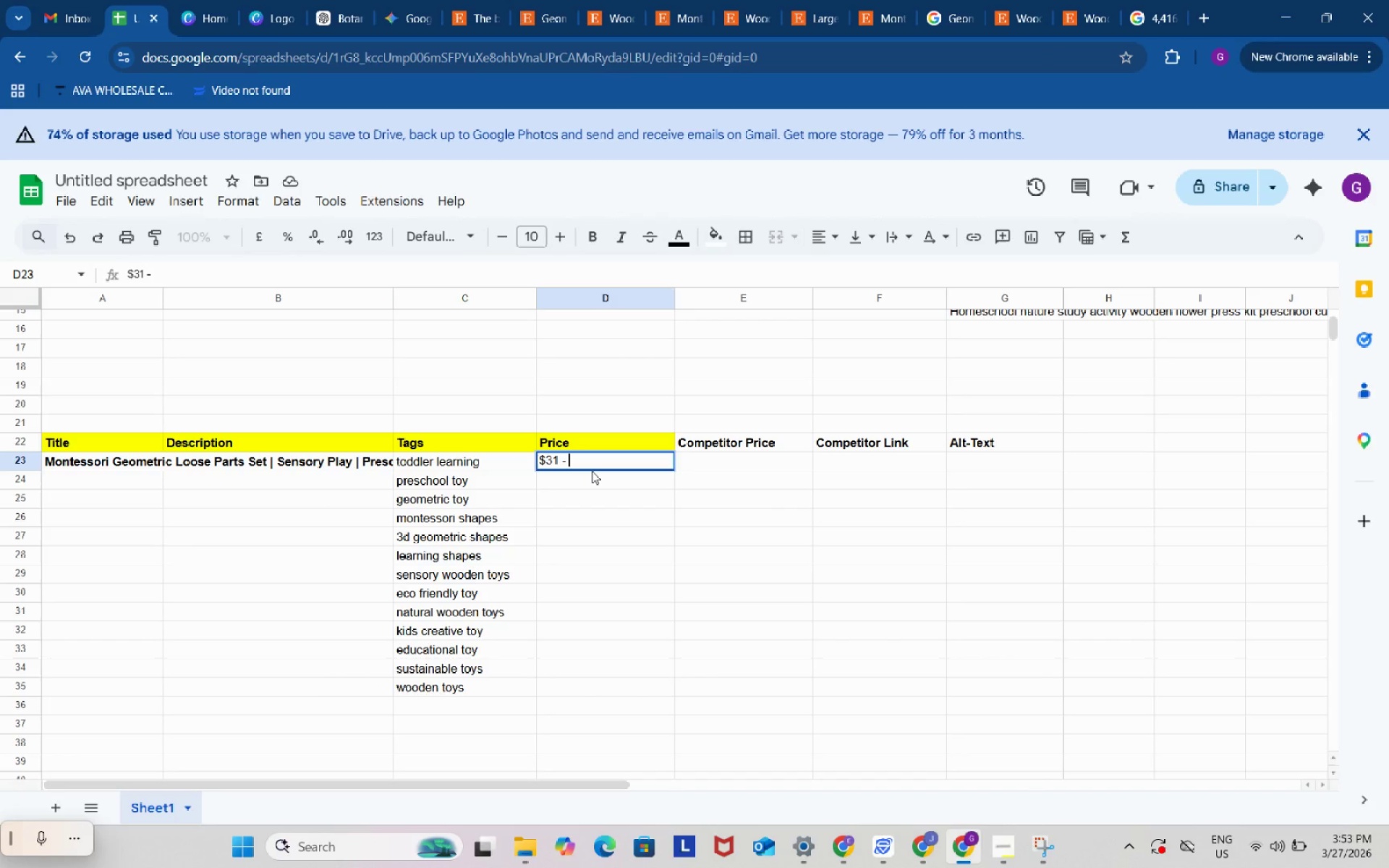 
hold_key(key=ShiftRight, duration=0.77)
 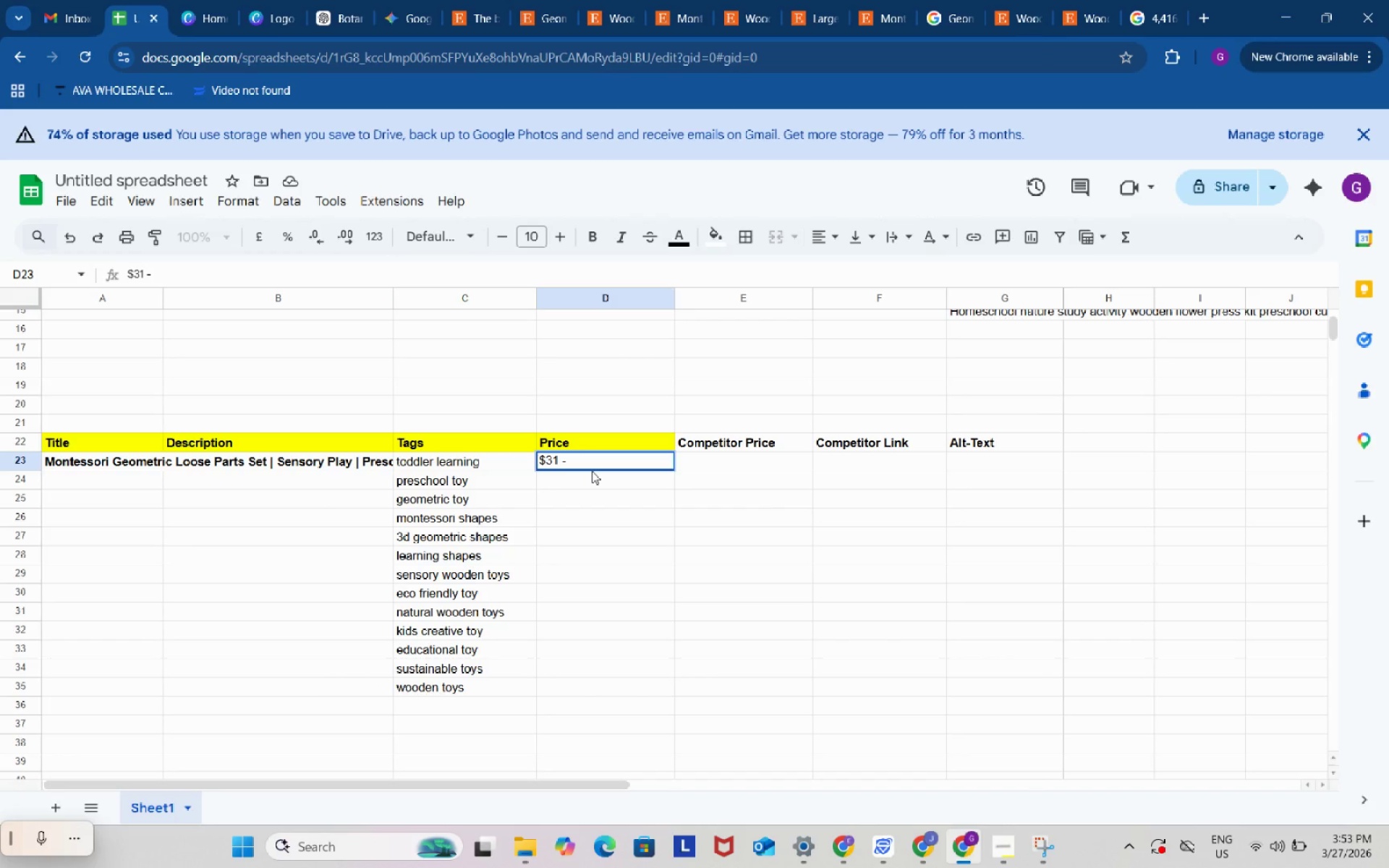 
key(Shift+ShiftRight)
 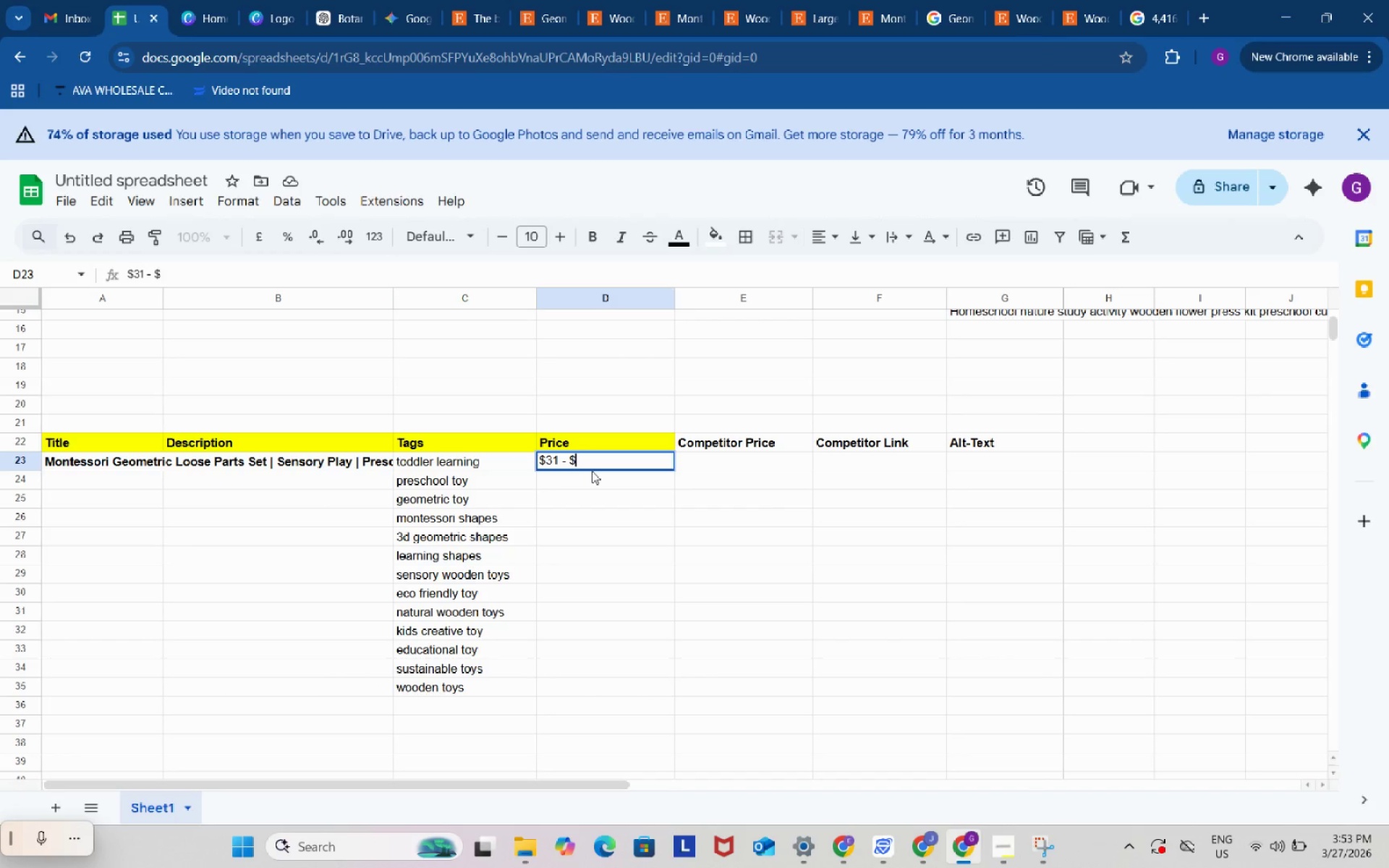 
key(Shift+4)
 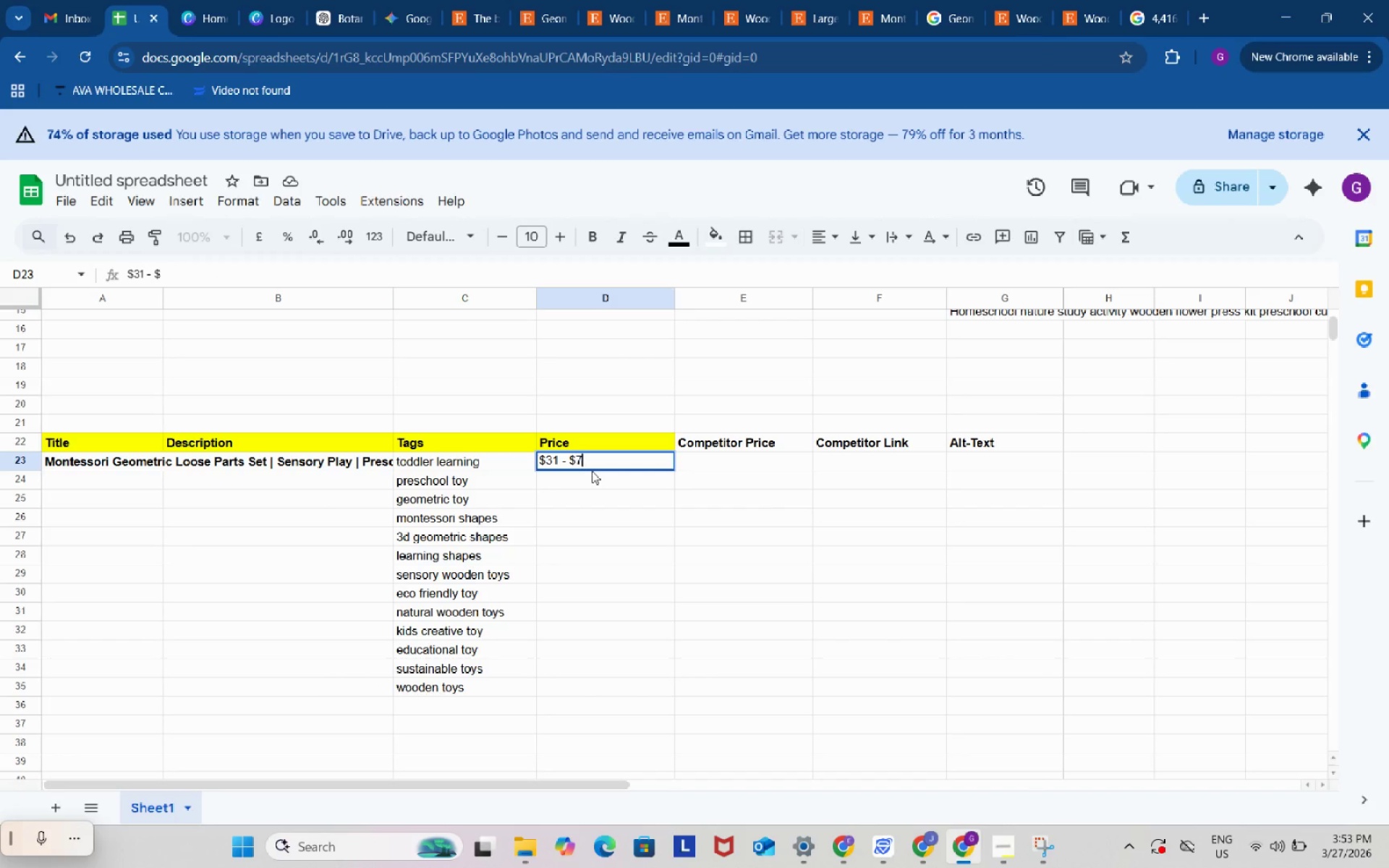 
key(Numpad7)
 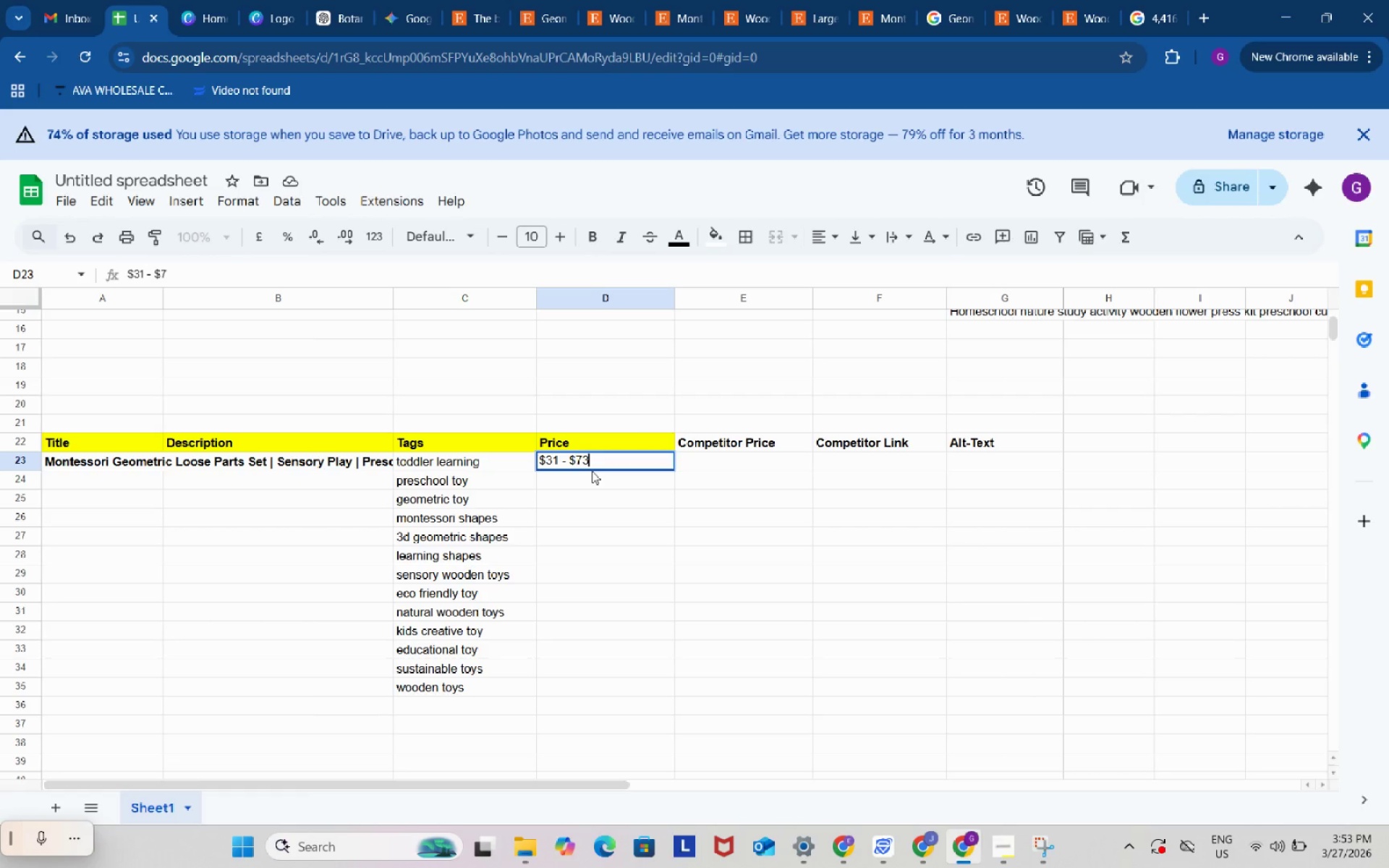 
key(Numpad3)
 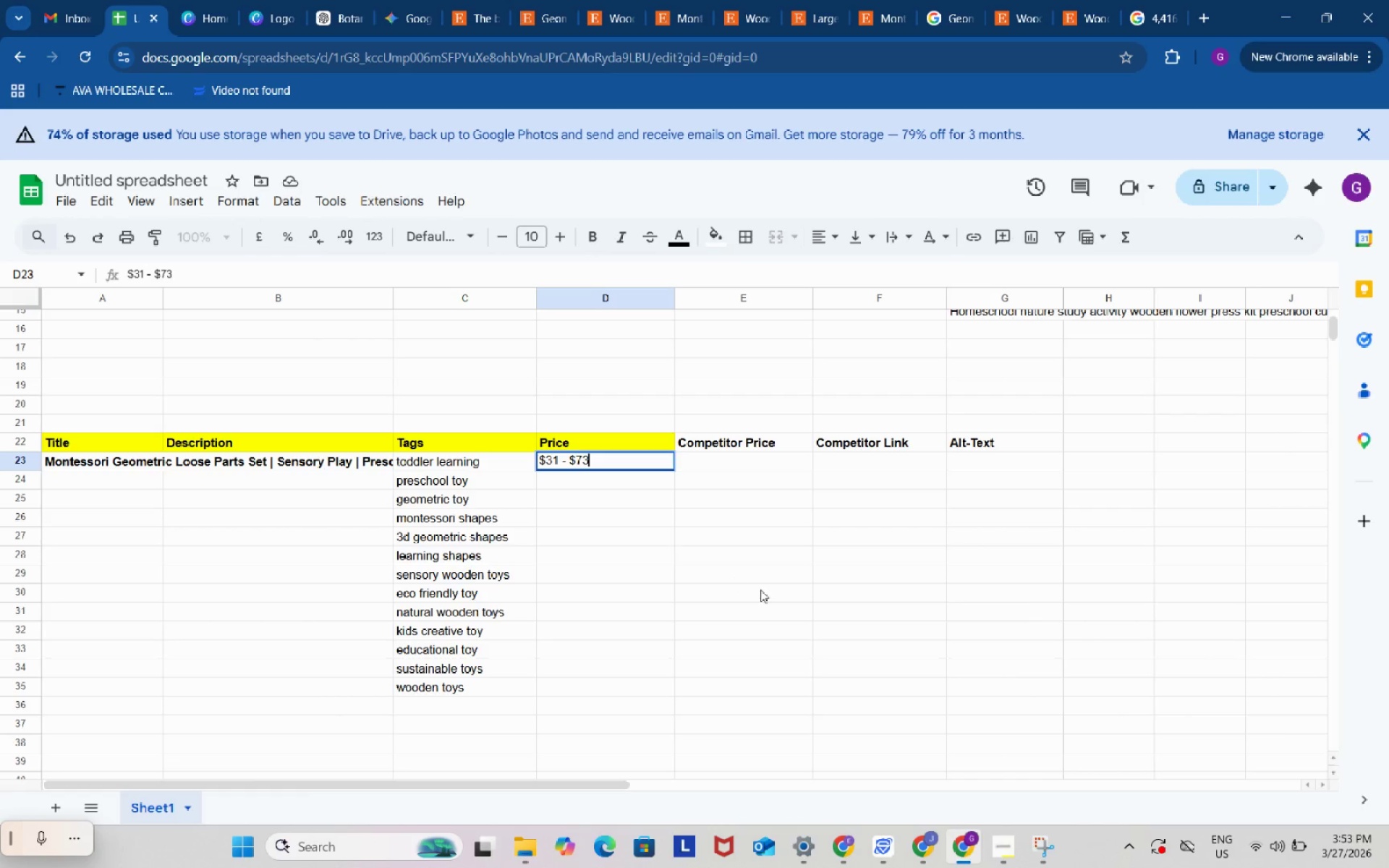 
left_click([760, 590])
 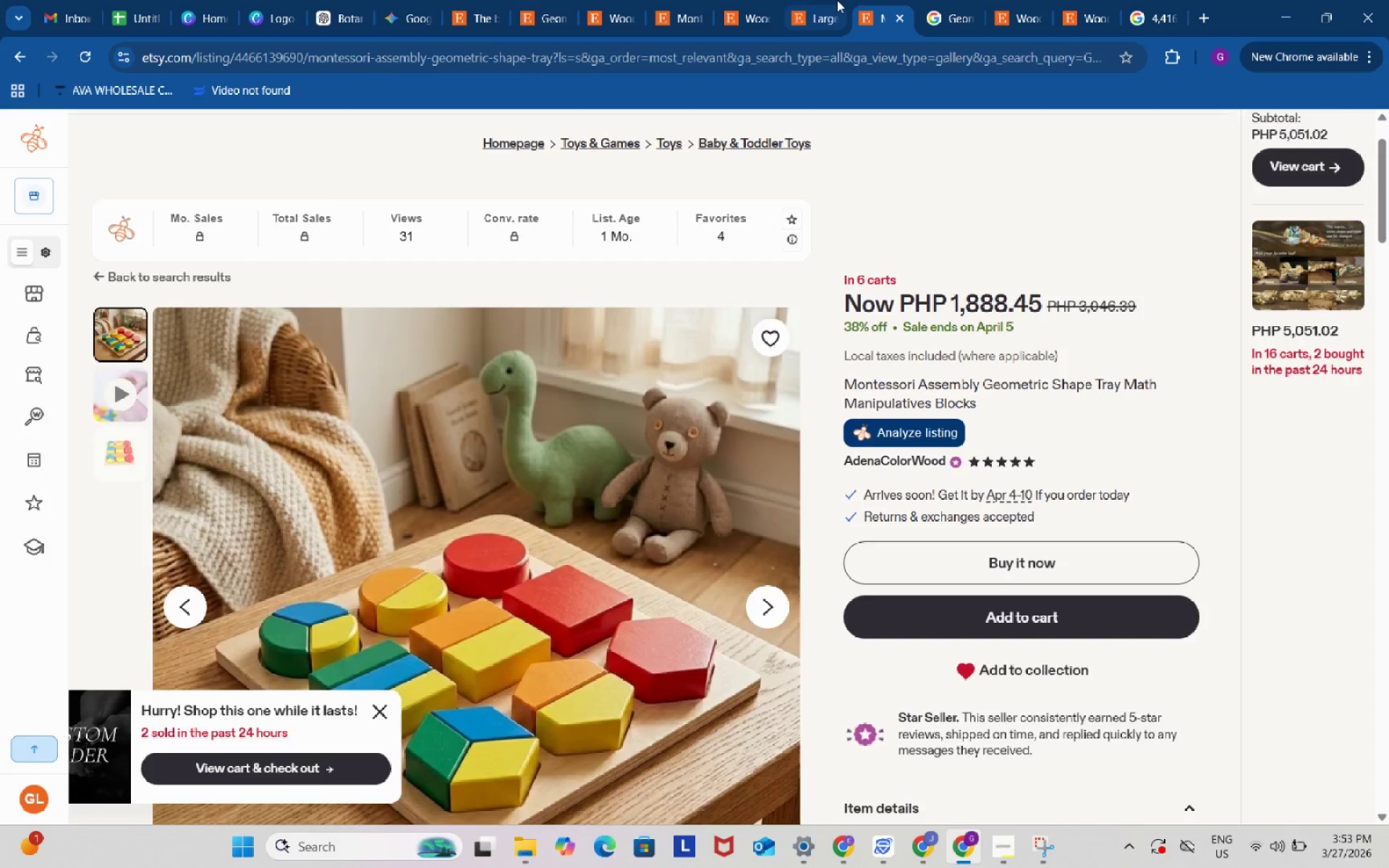 
wait(5.02)
 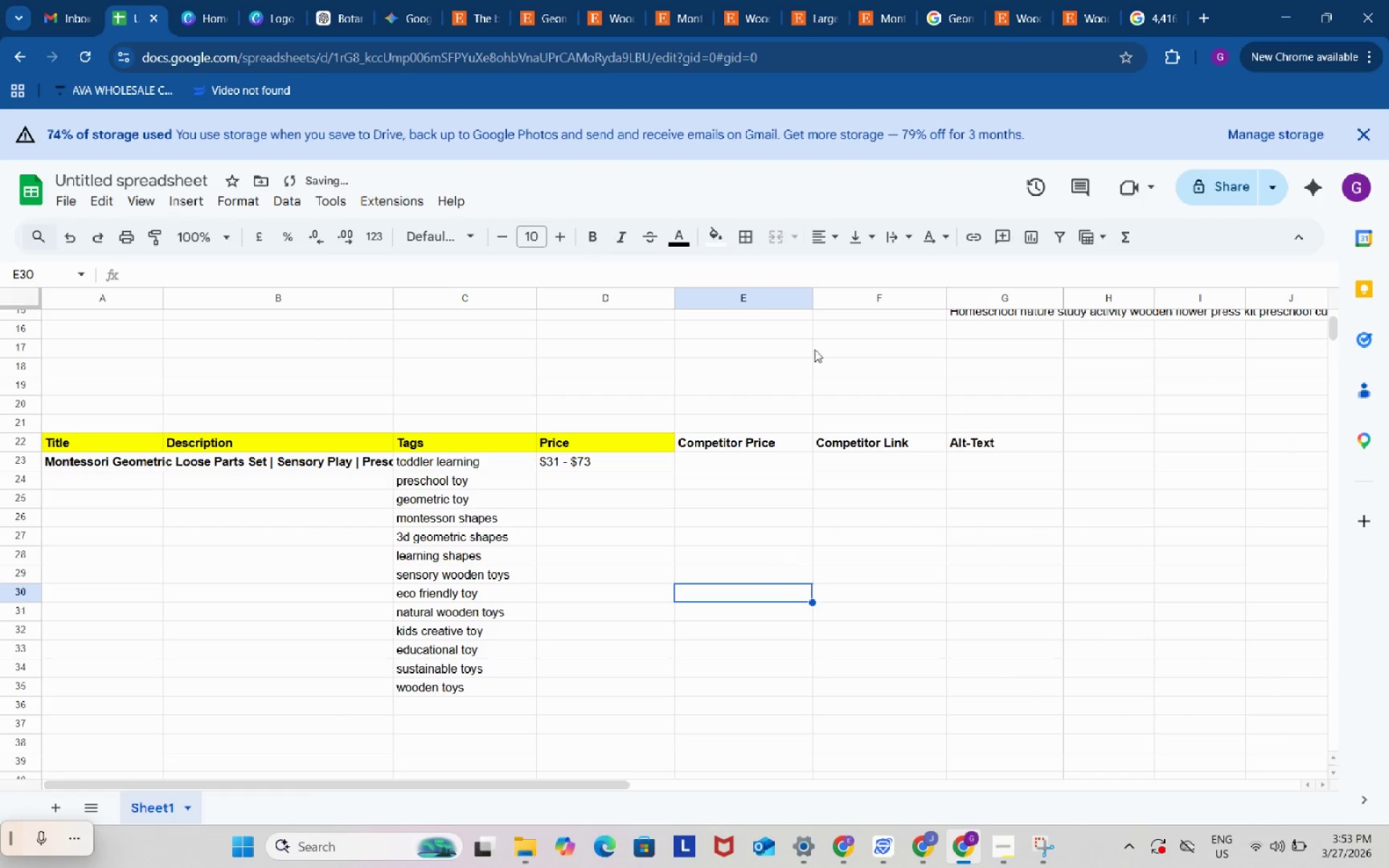 
left_click([851, 54])
 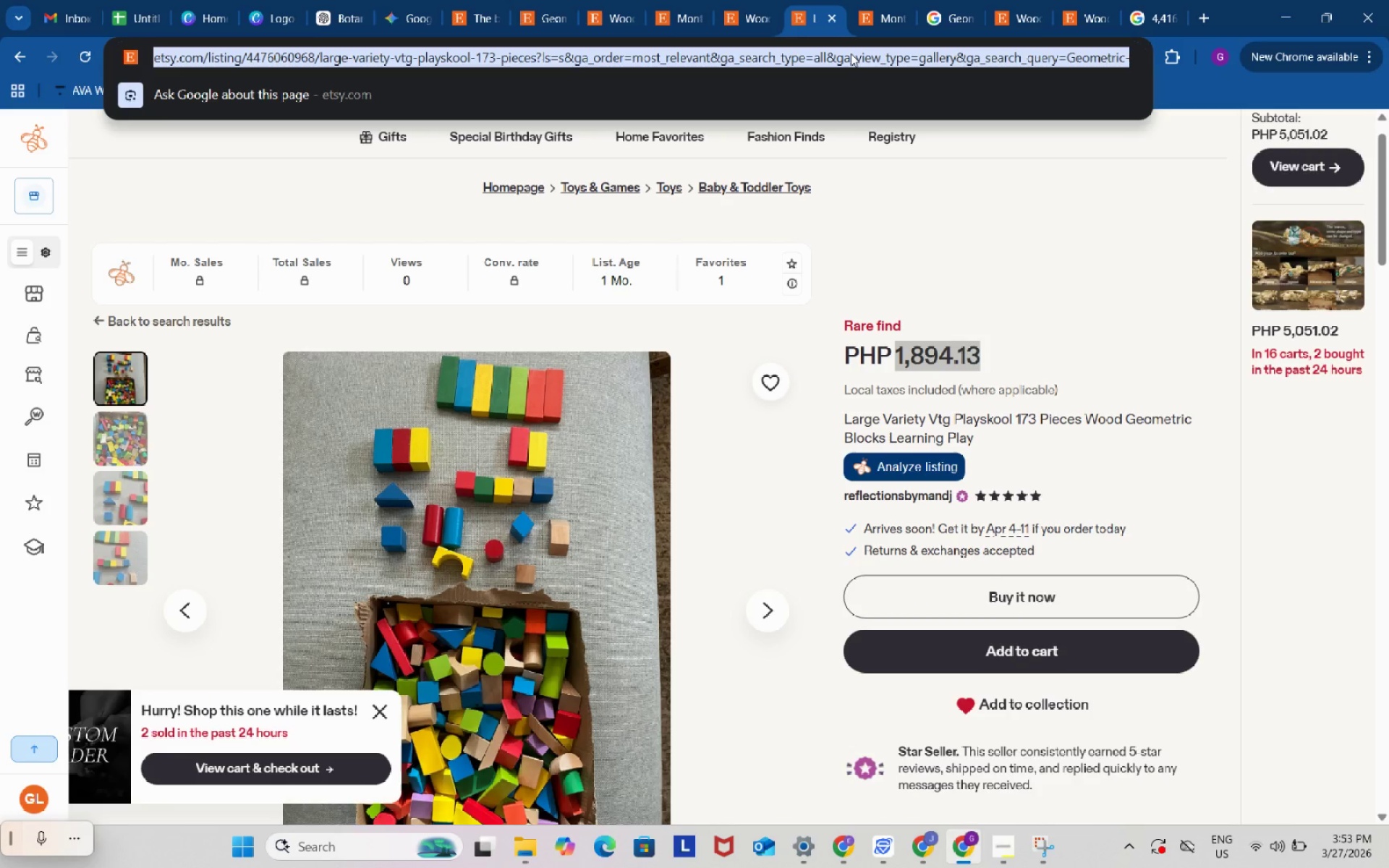 
key(Control+ControlLeft)
 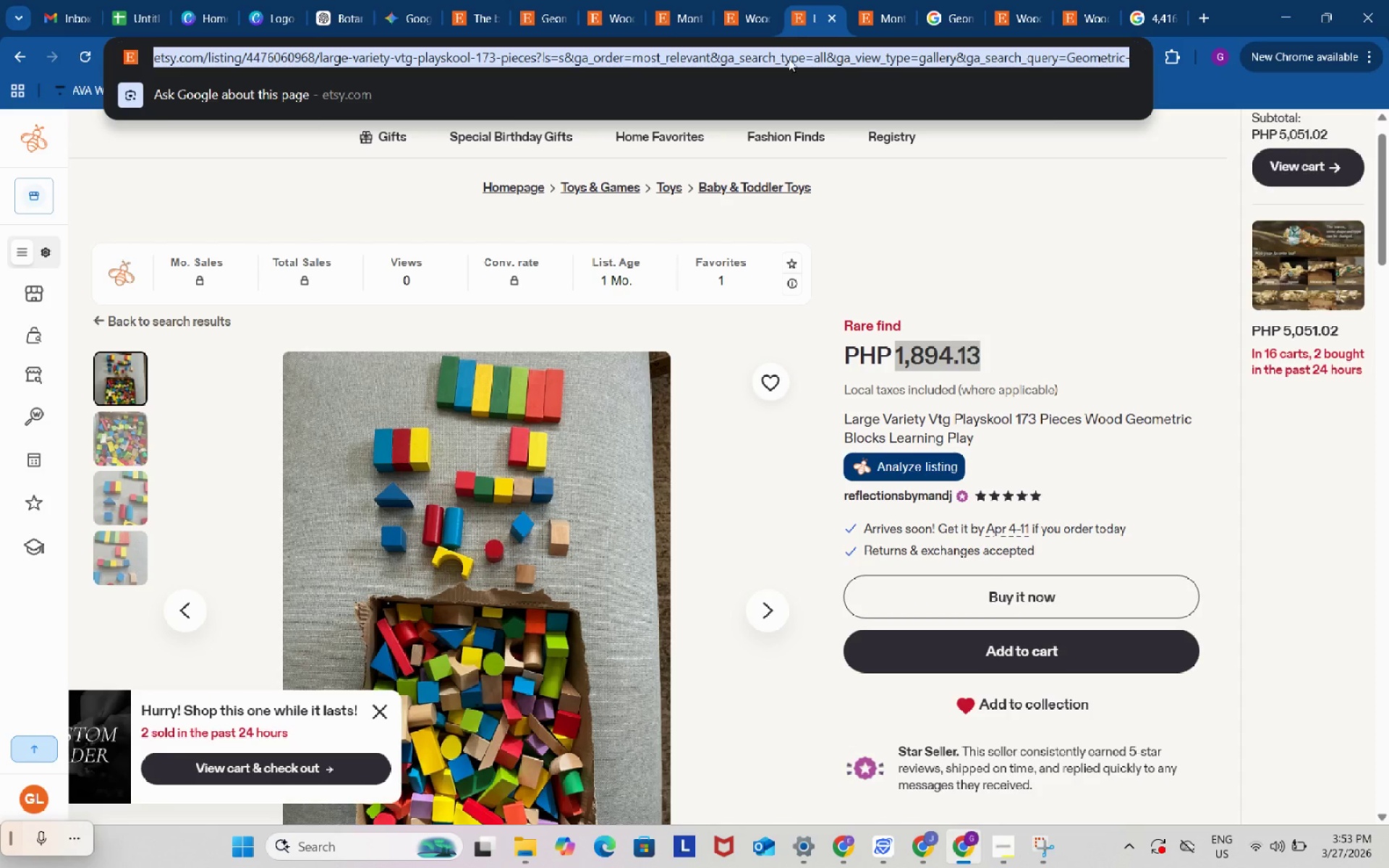 
key(Control+C)
 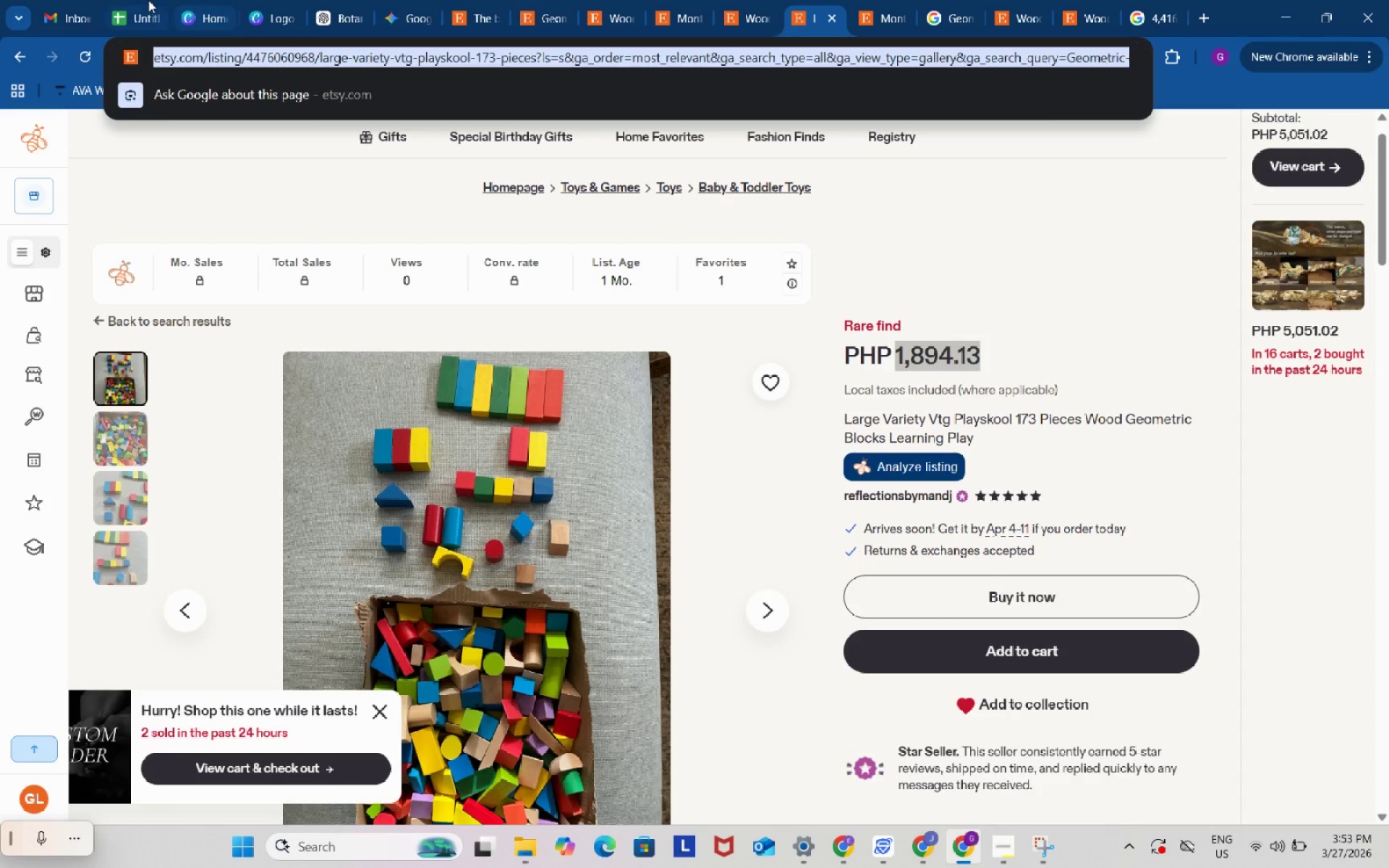 
left_click([148, 1])
 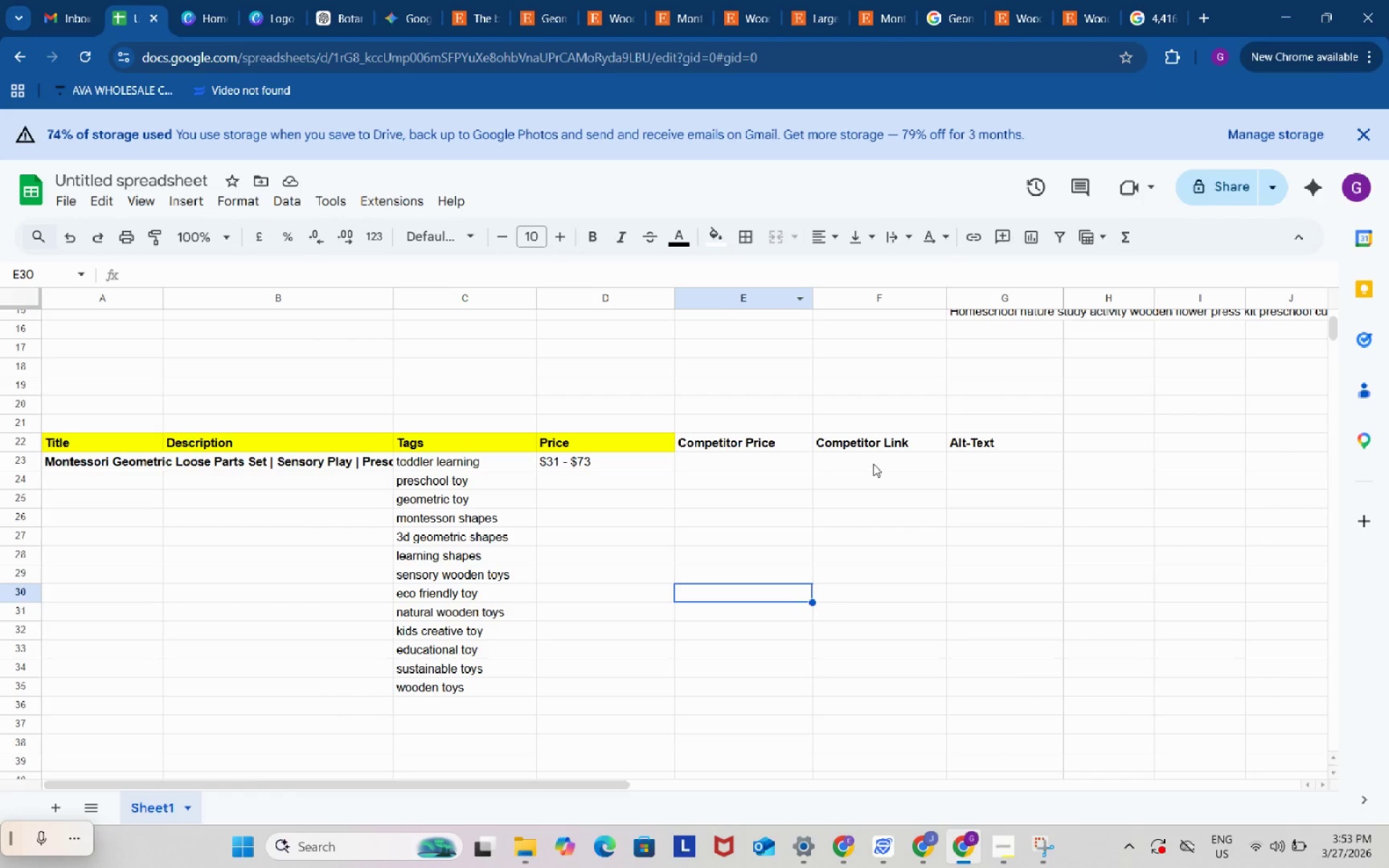 
left_click([873, 463])
 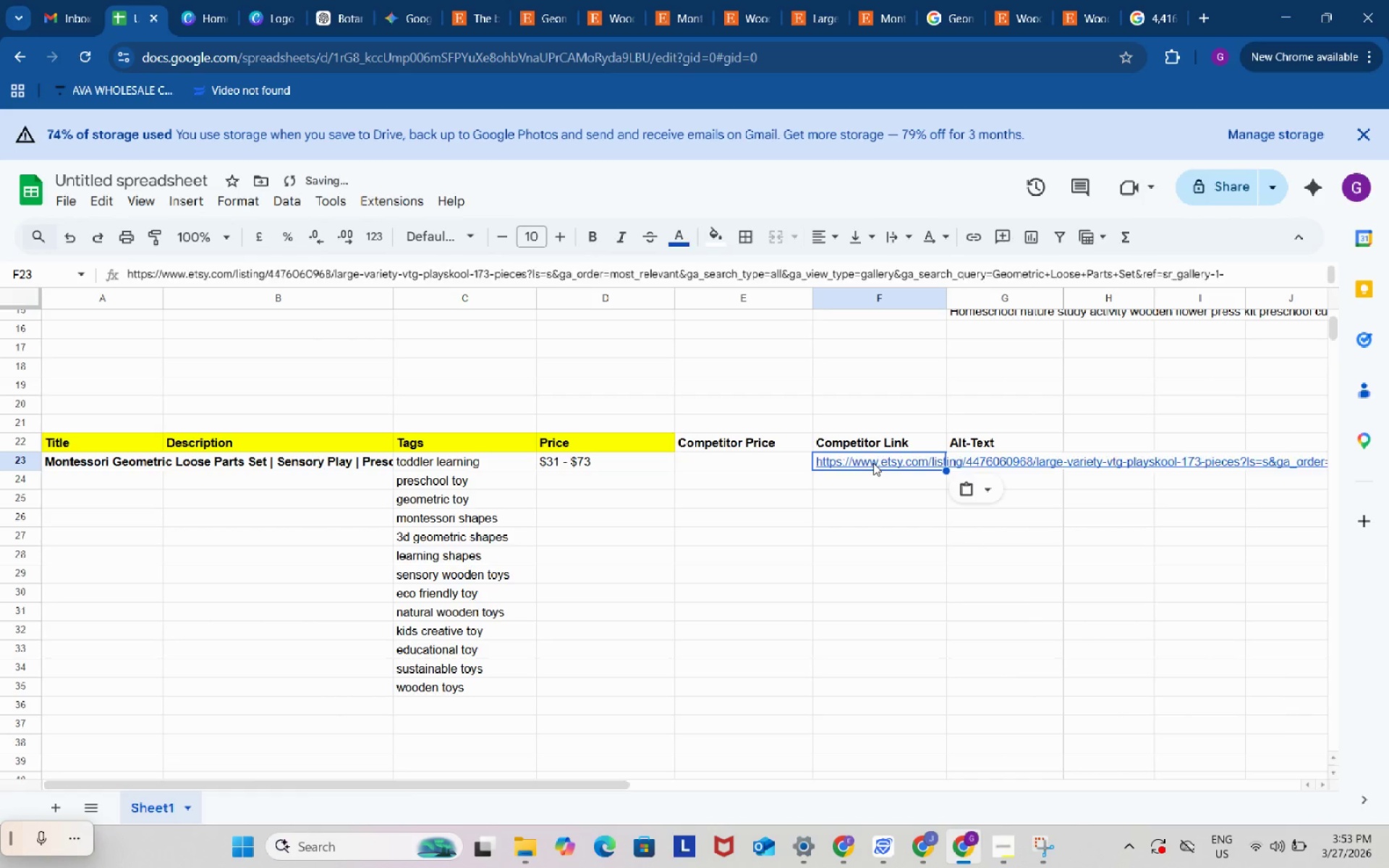 
key(Control+ControlLeft)
 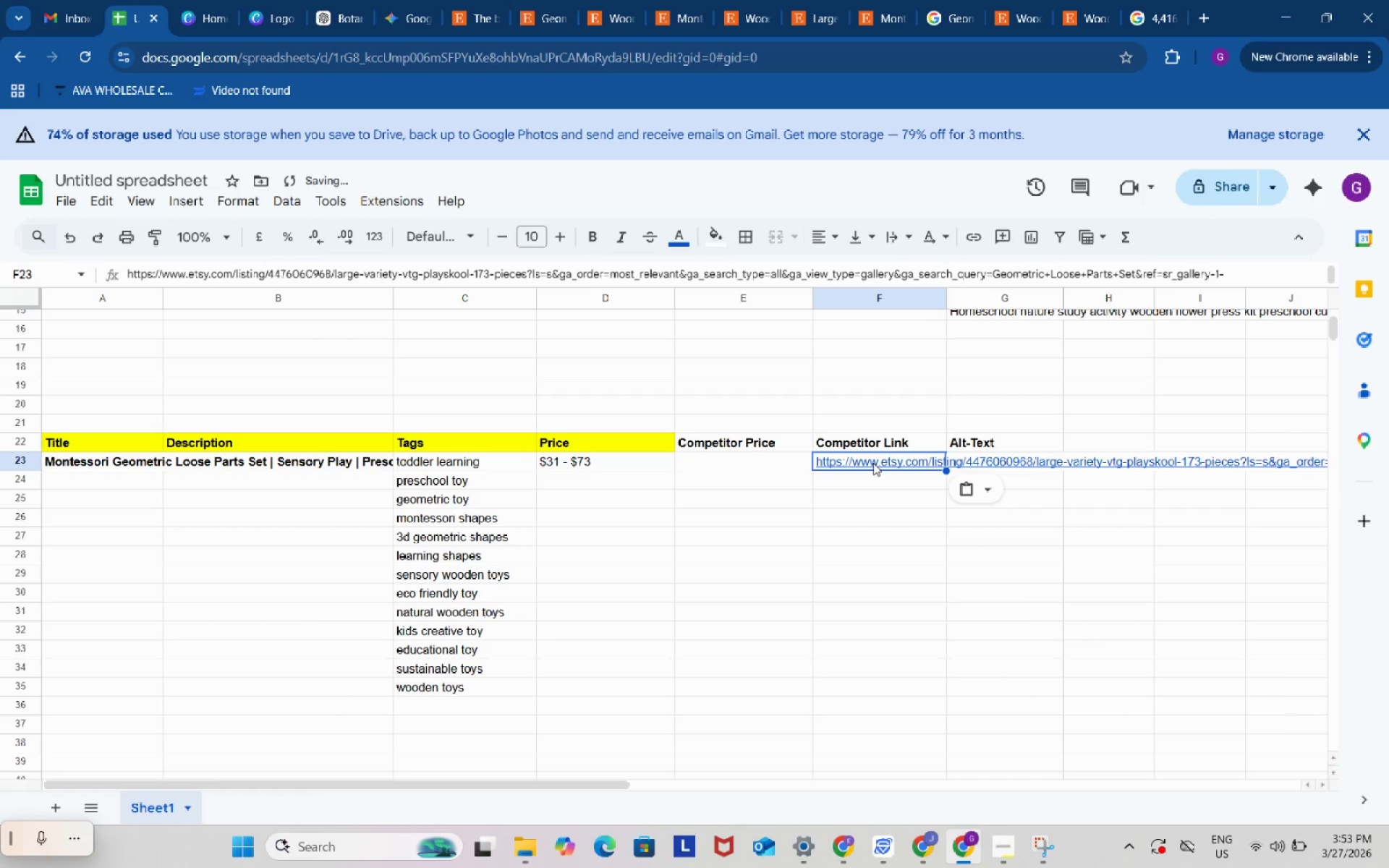 
key(Control+V)
 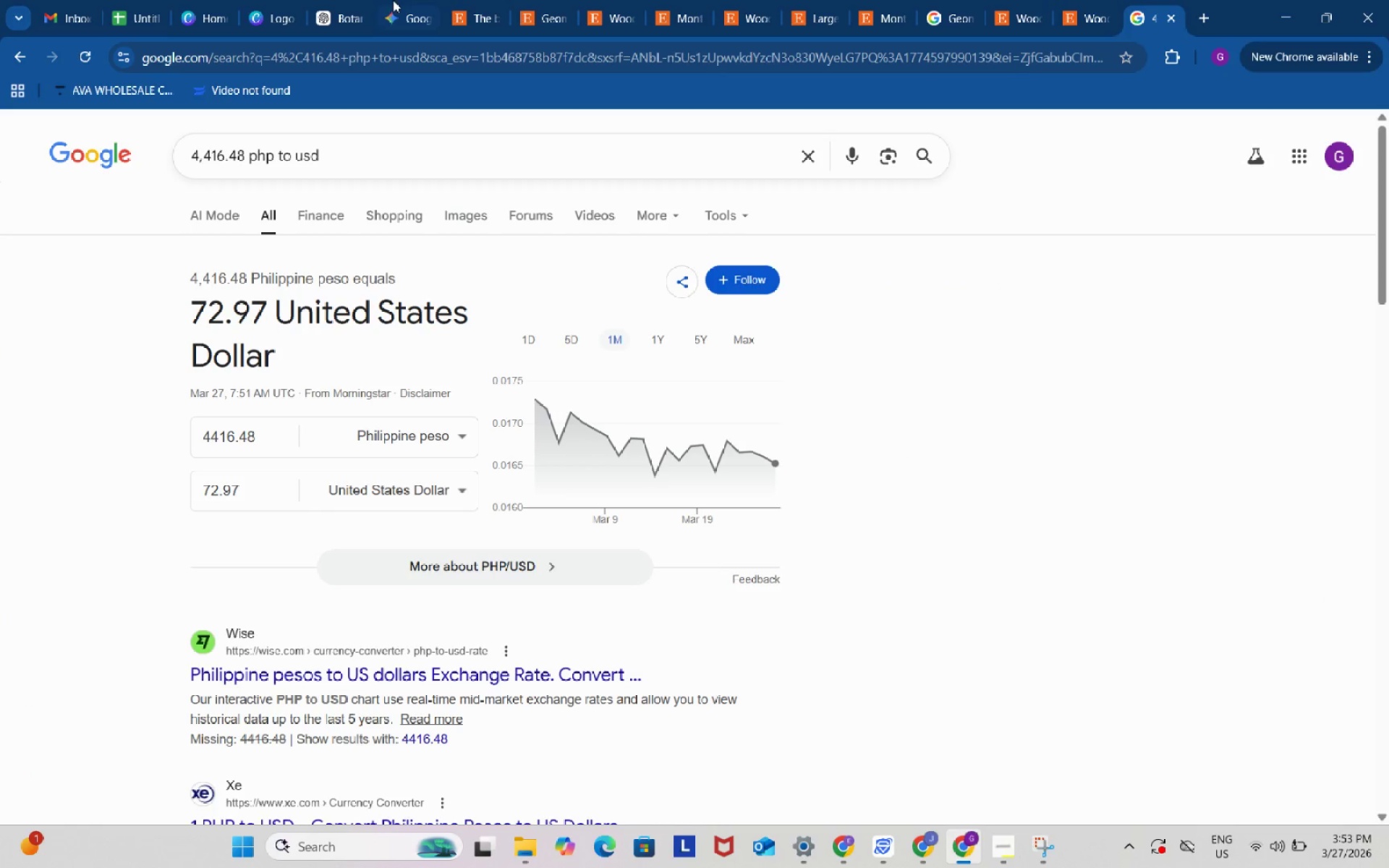 
left_click([157, 0])
 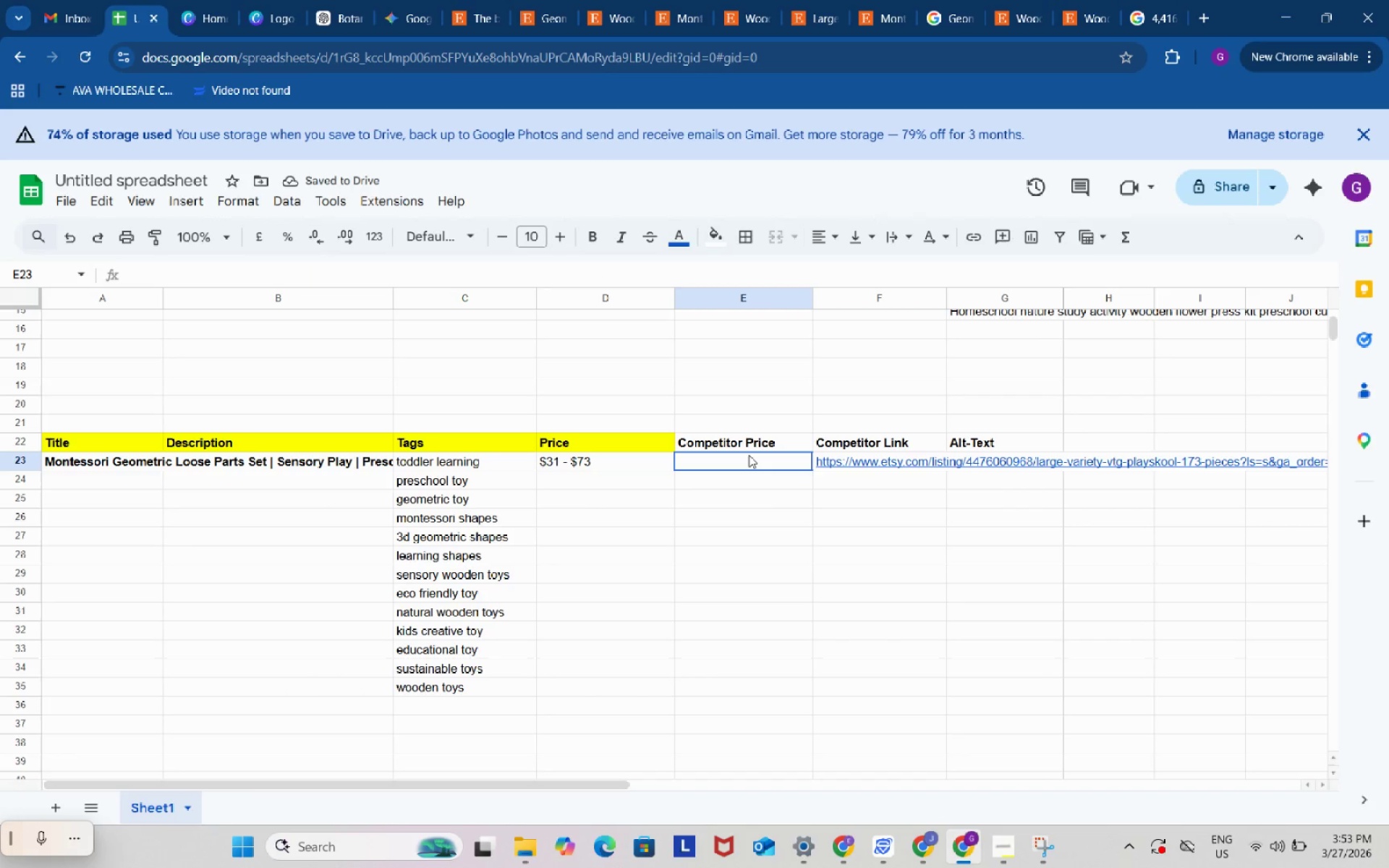 
double_click([749, 455])
 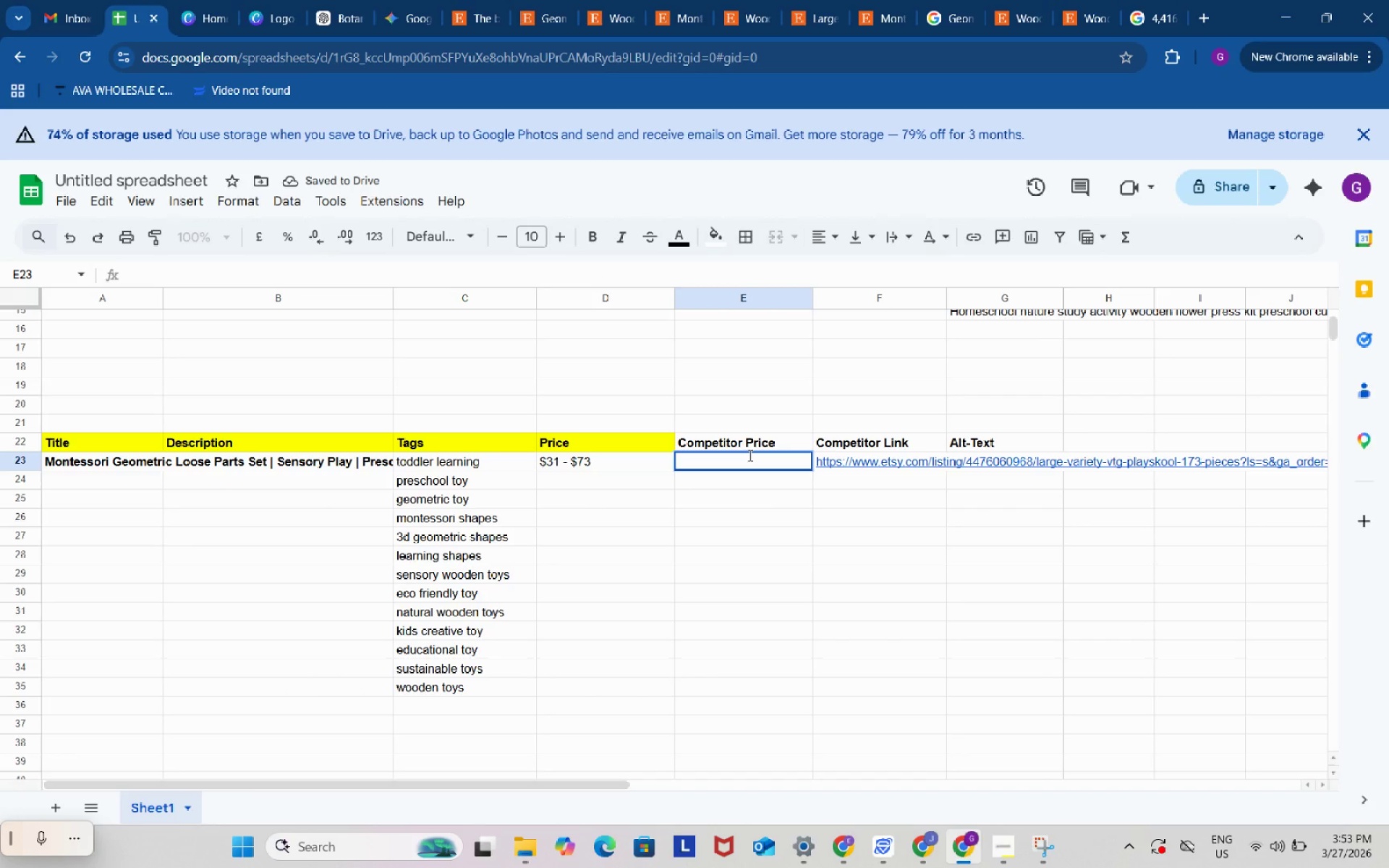 
key(Shift+ShiftRight)
 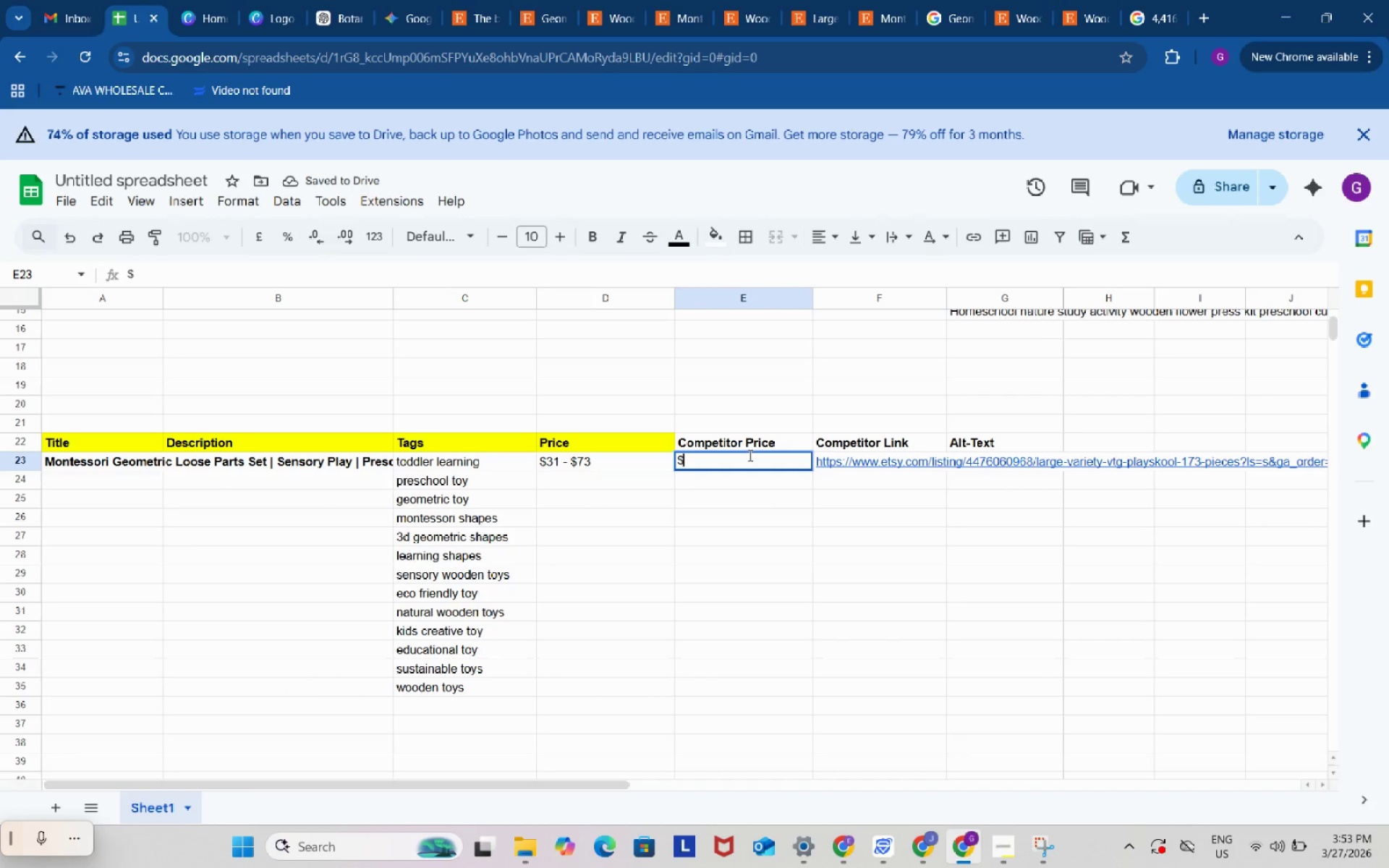 
key(Shift+4)
 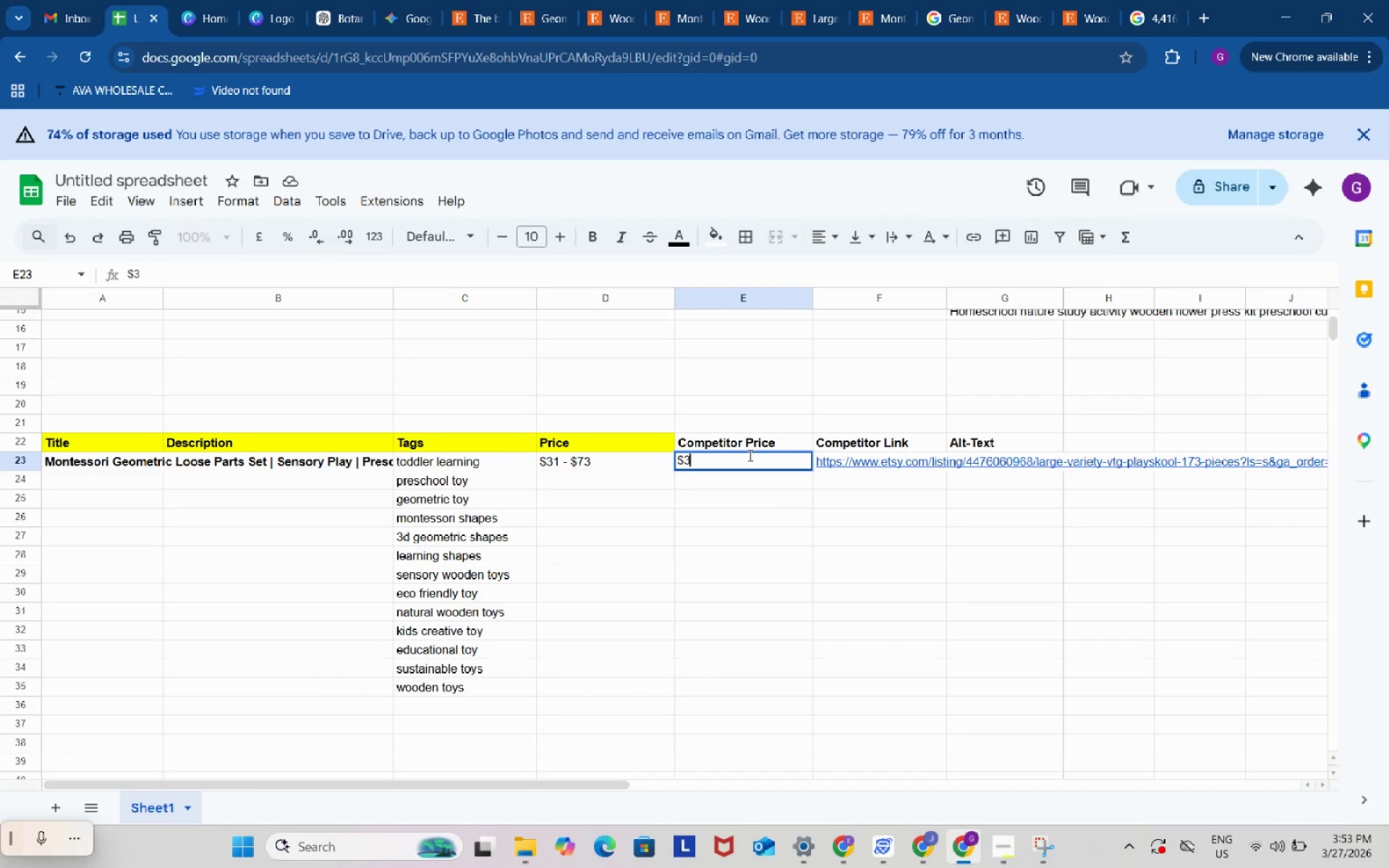 
key(Numpad3)
 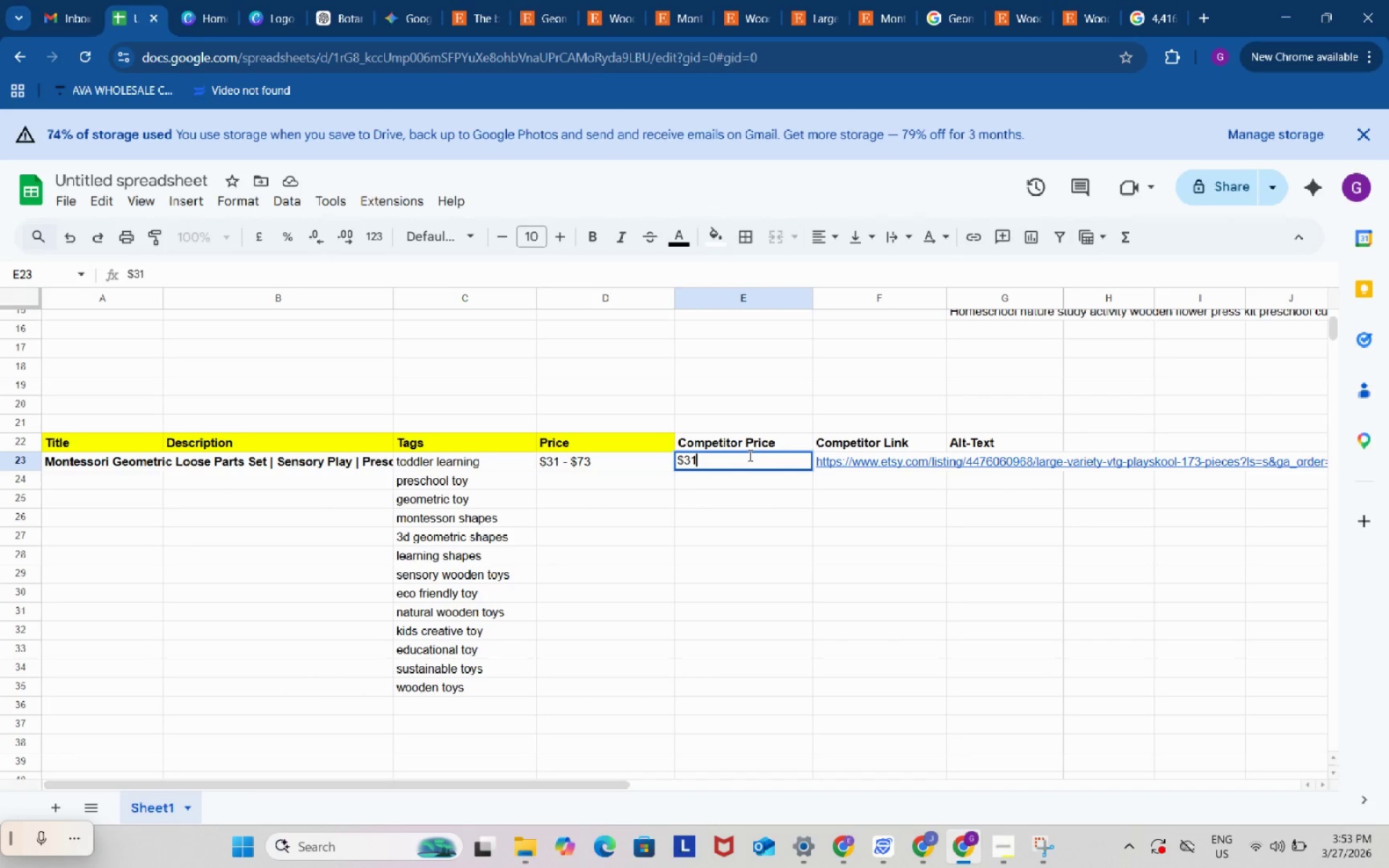 
key(Numpad1)
 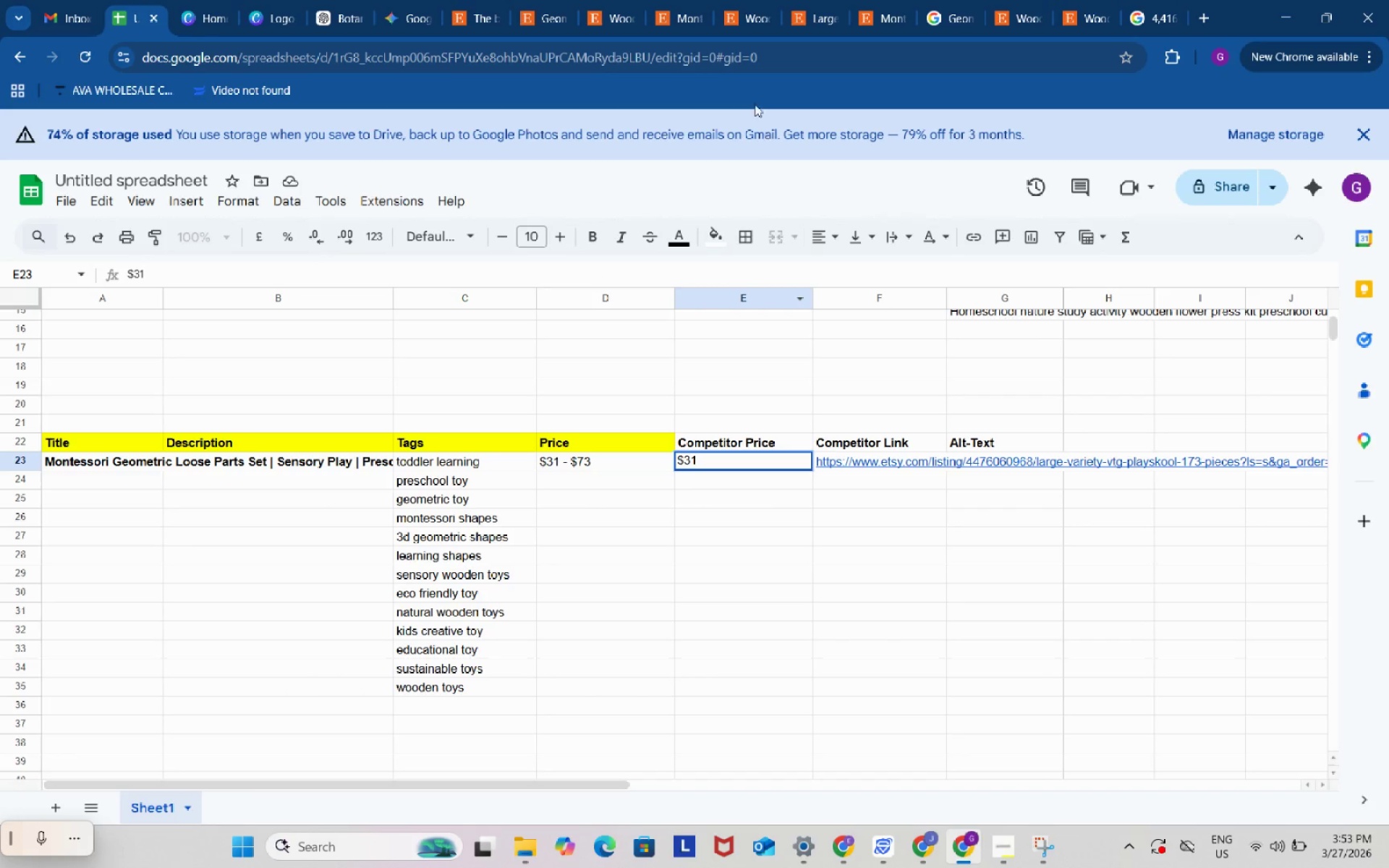 
left_click_drag(start_coordinate=[674, 10], to_coordinate=[676, 5])
 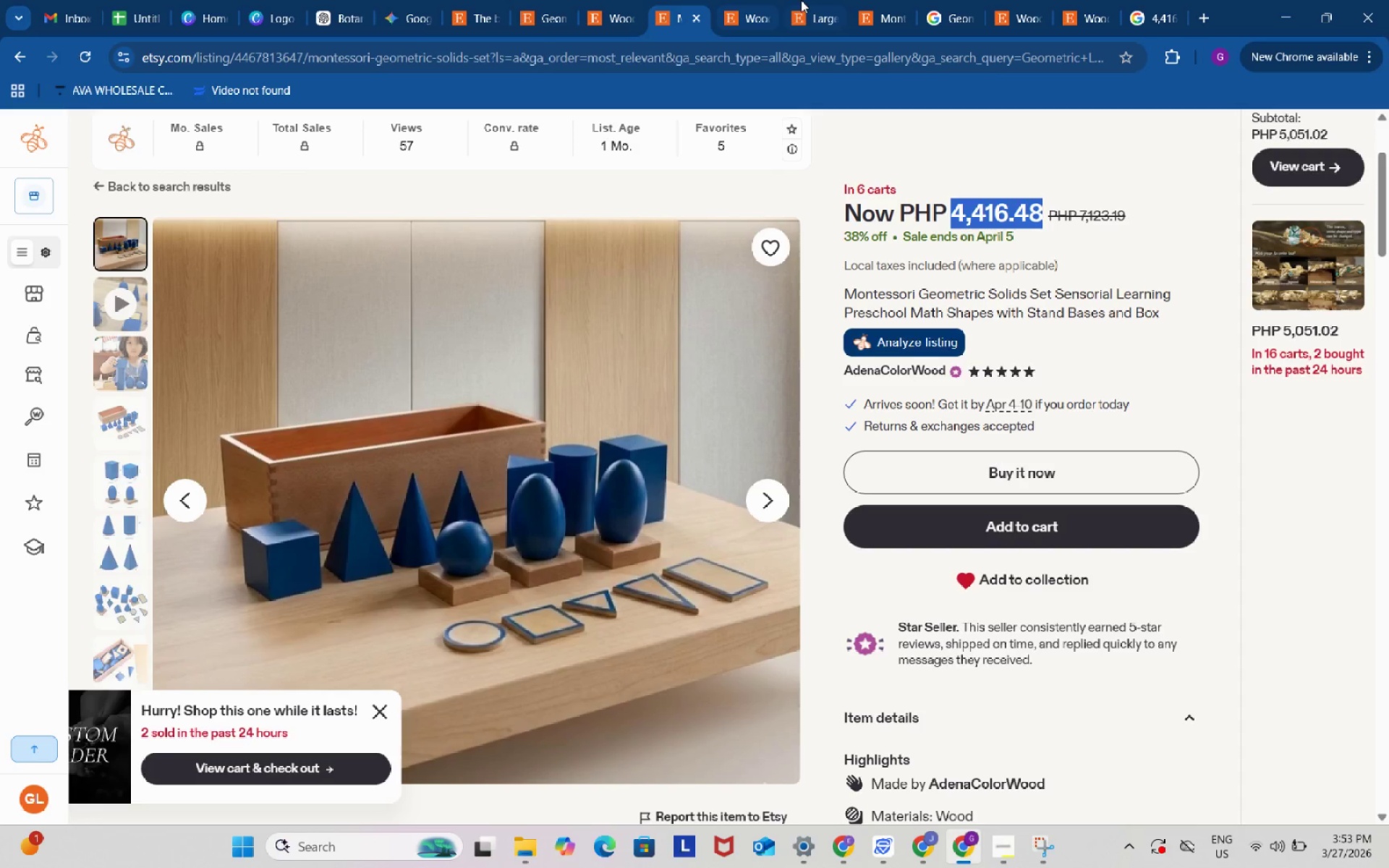 
left_click([817, 1])
 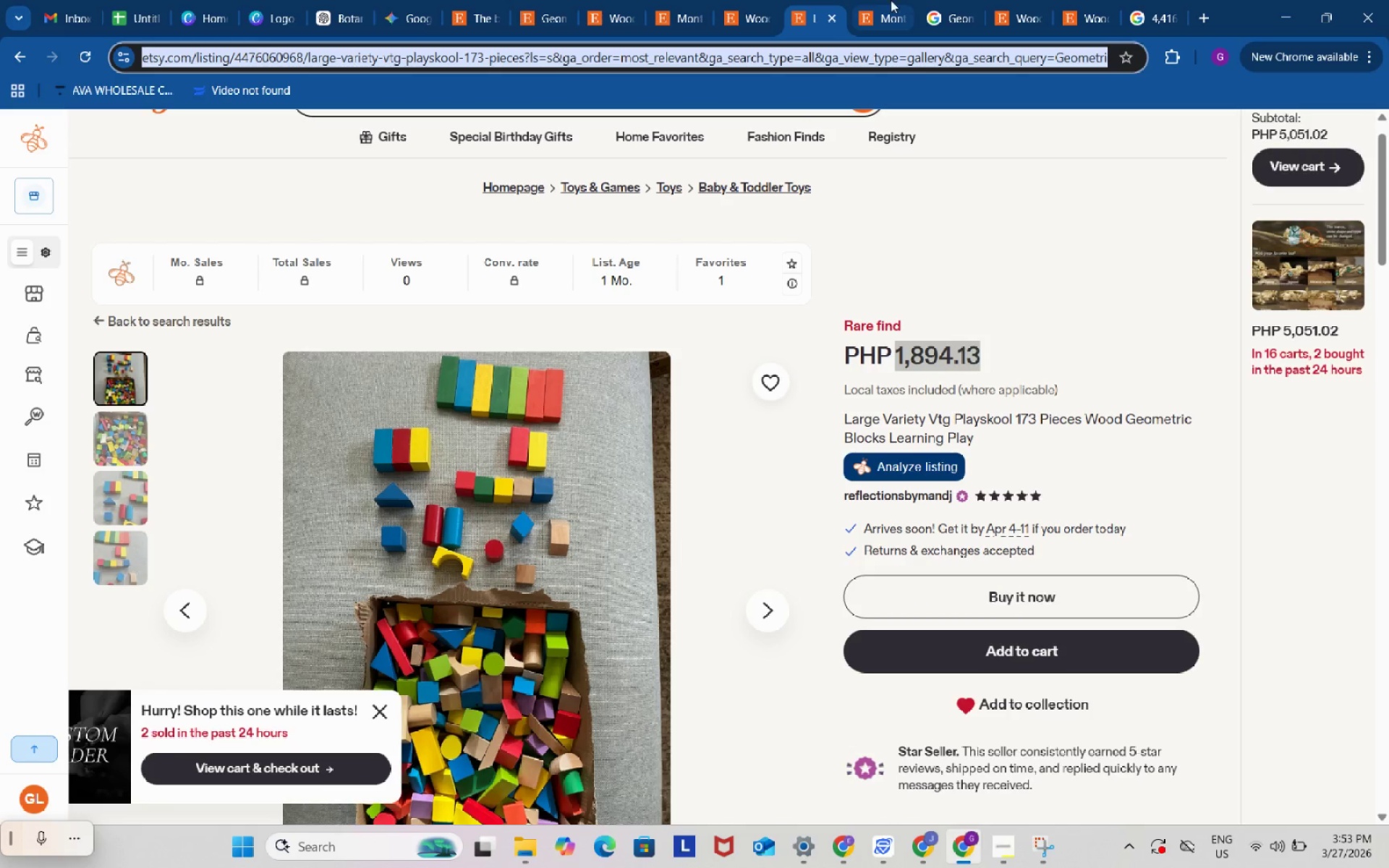 
left_click([883, 0])
 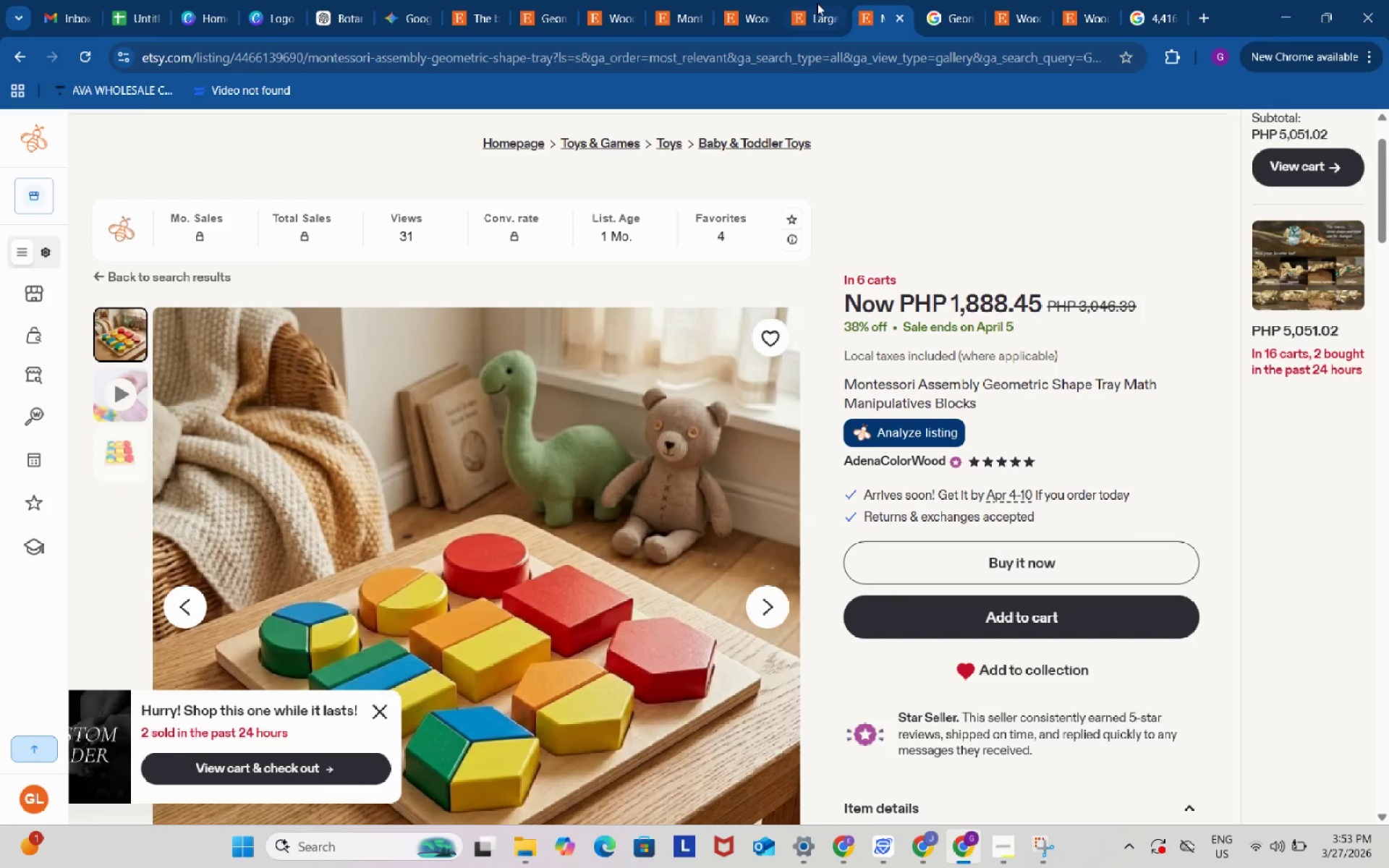 
left_click([817, 2])
 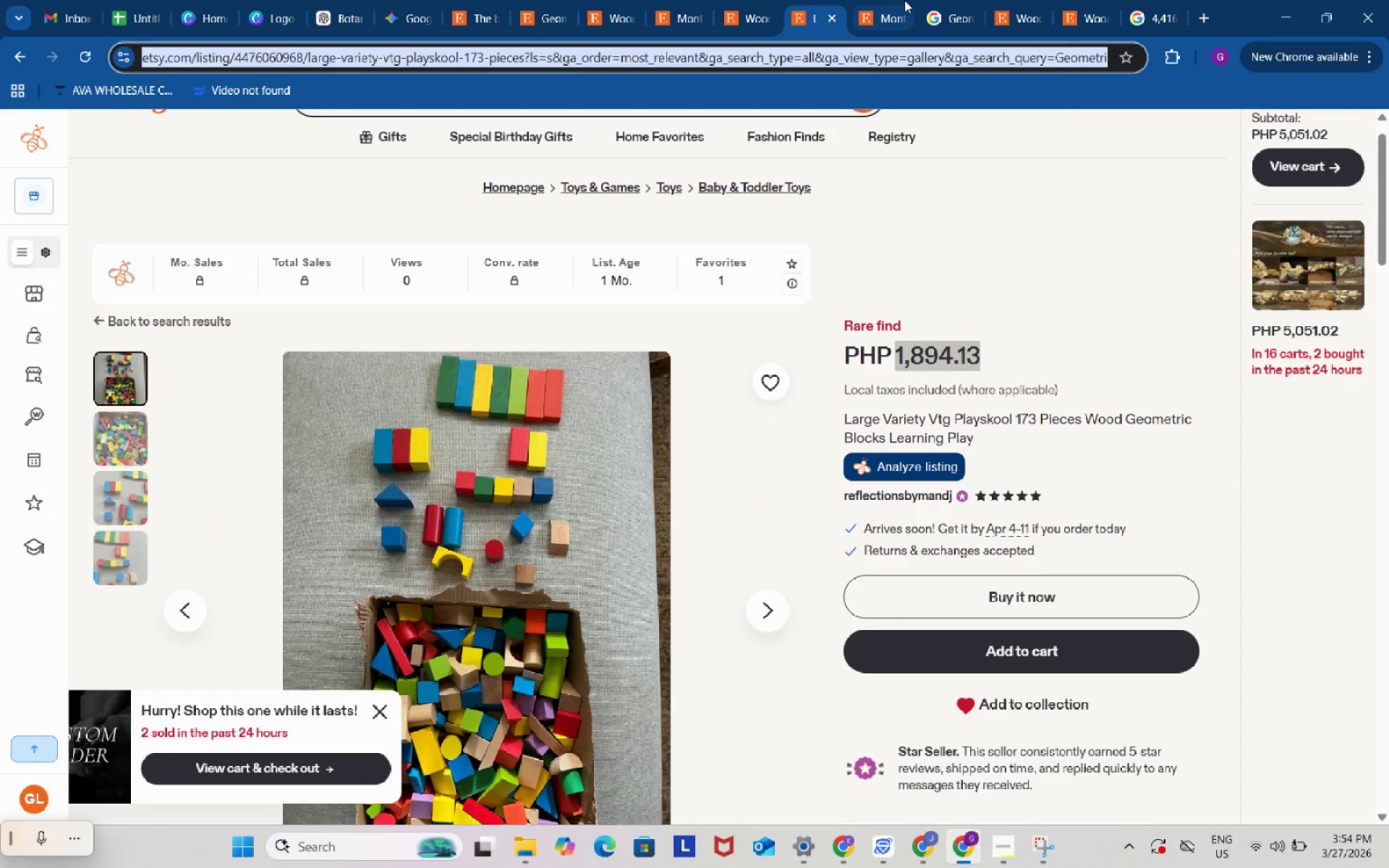 
left_click([896, 0])
 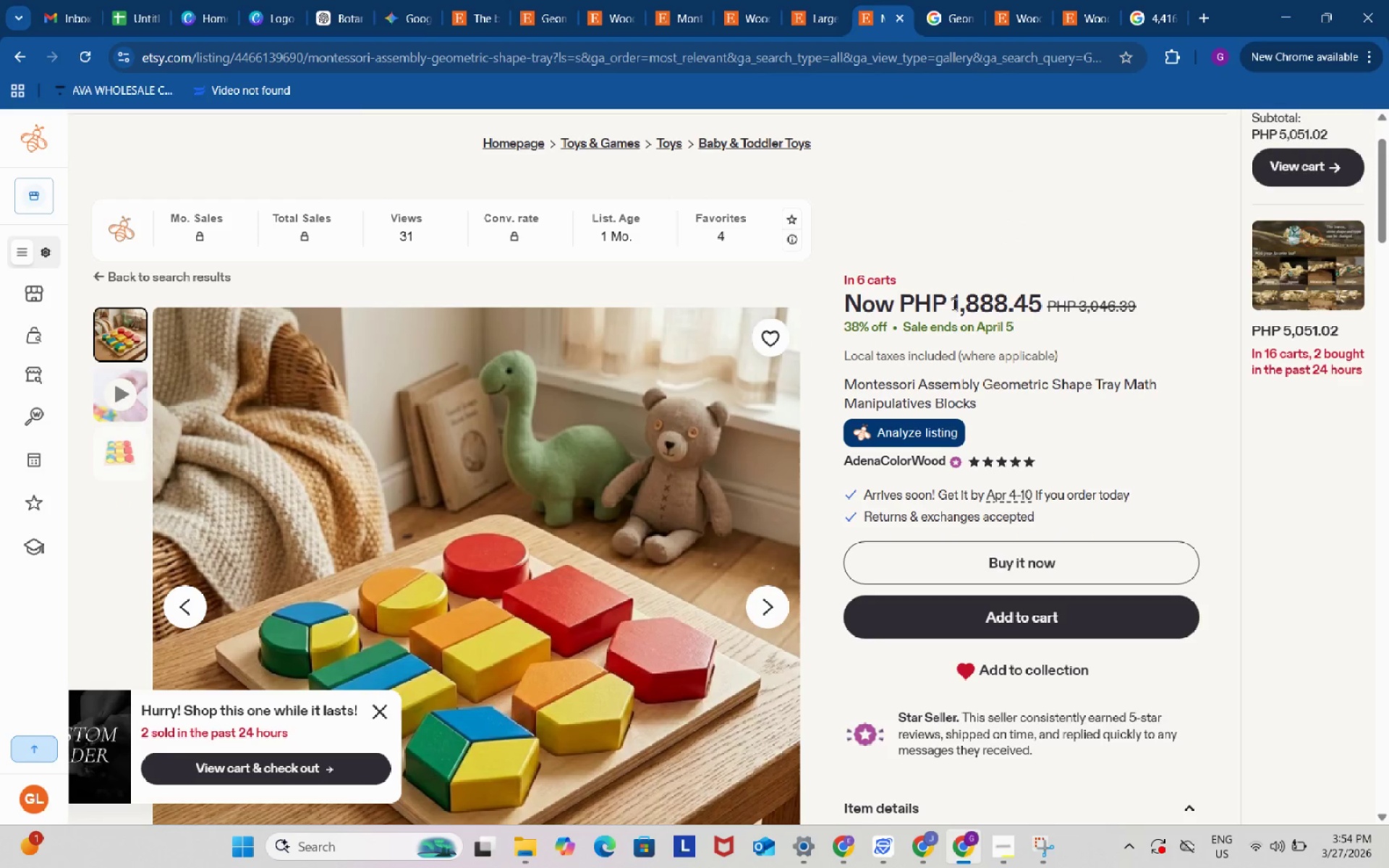 
left_click_drag(start_coordinate=[953, 304], to_coordinate=[1042, 306])
 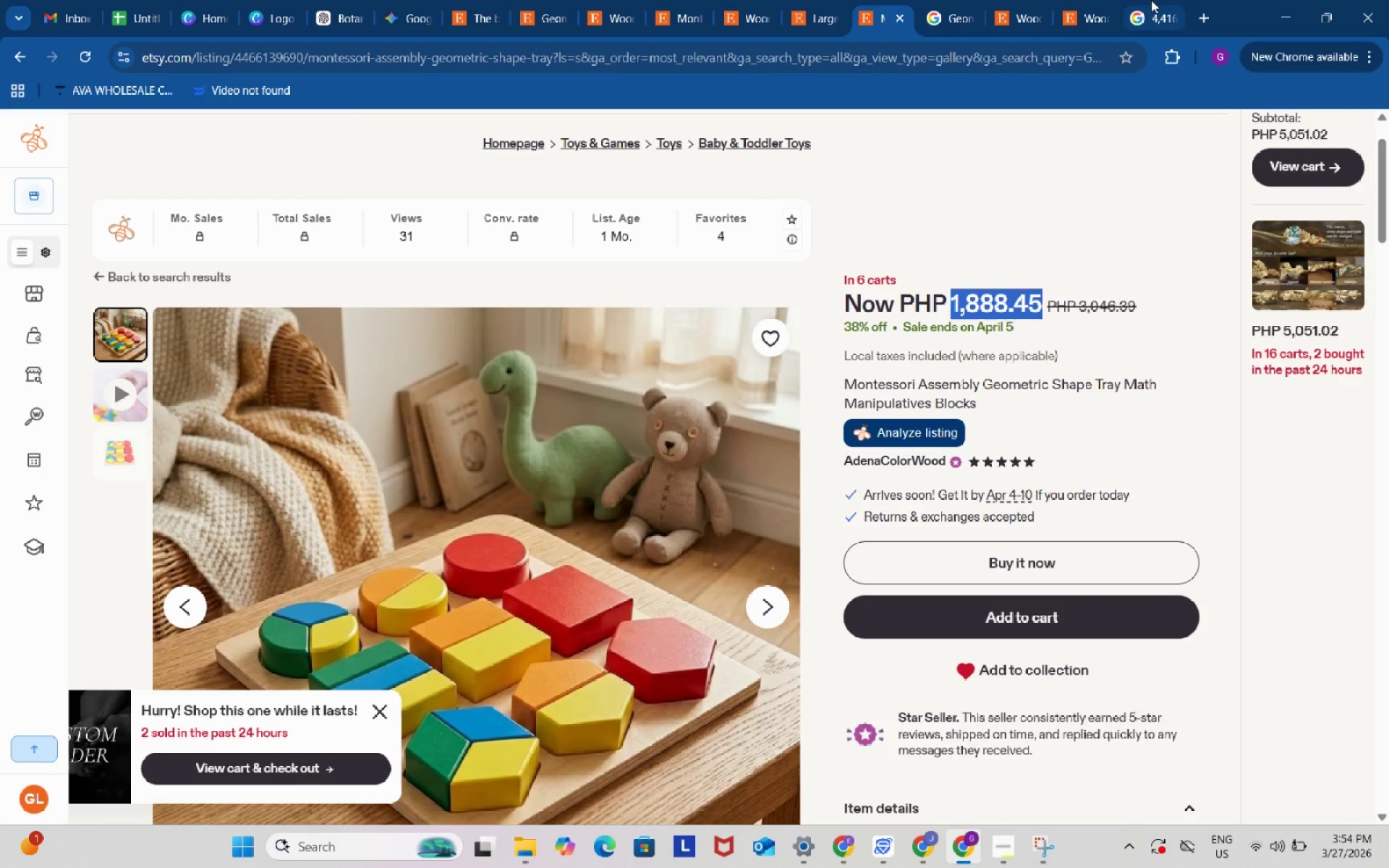 
key(Control+ControlLeft)
 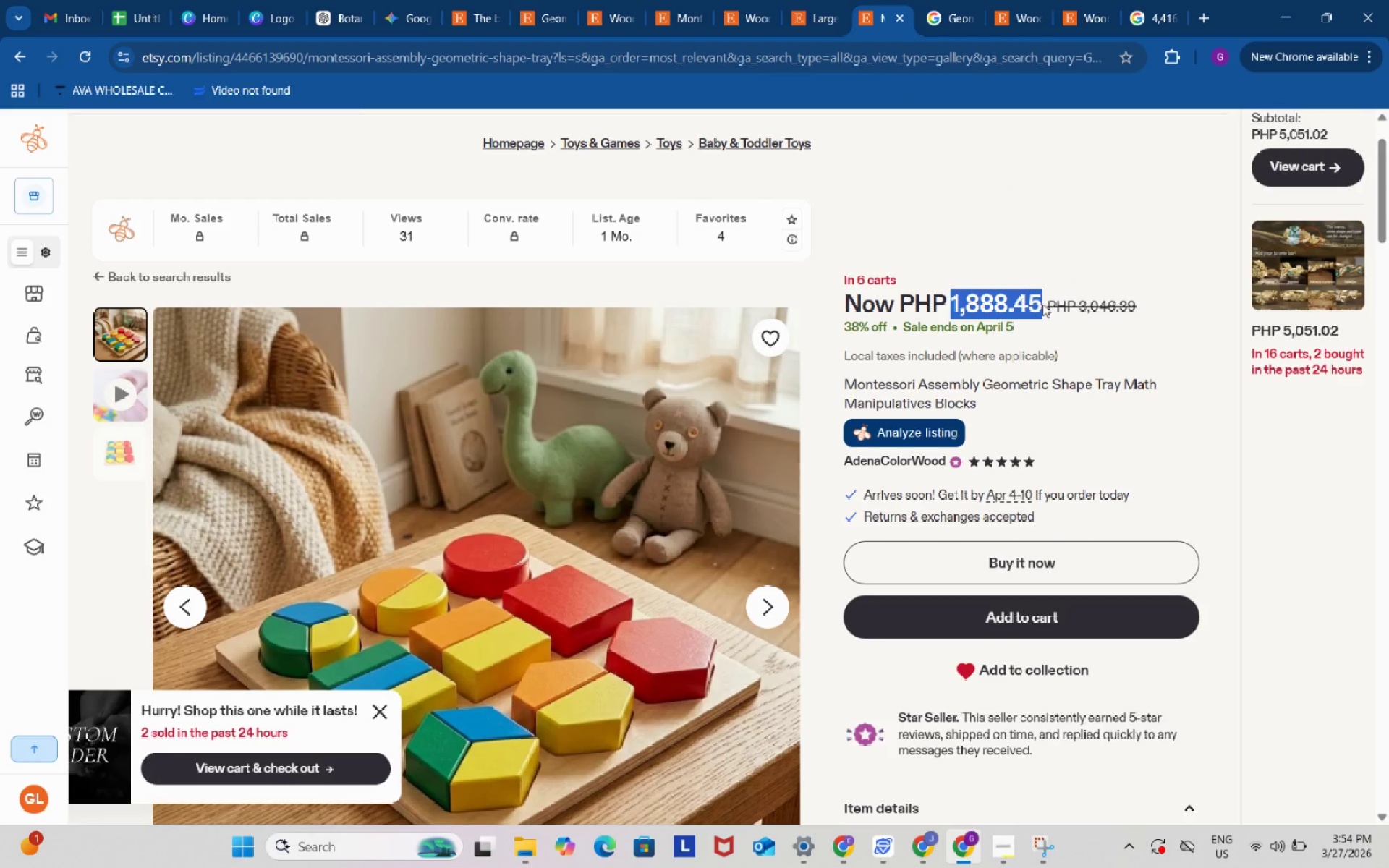 
key(Control+C)
 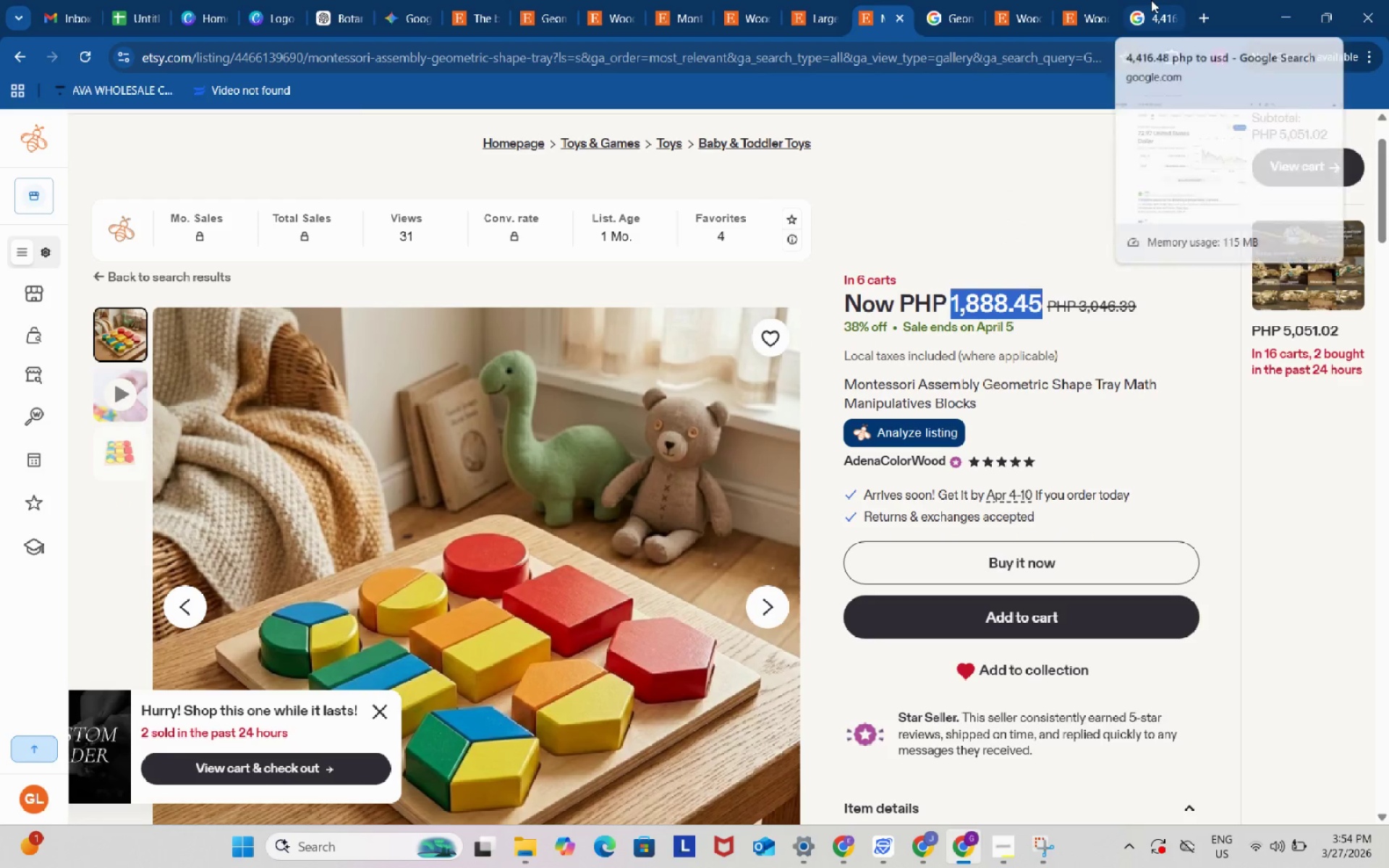 
left_click([1151, 0])
 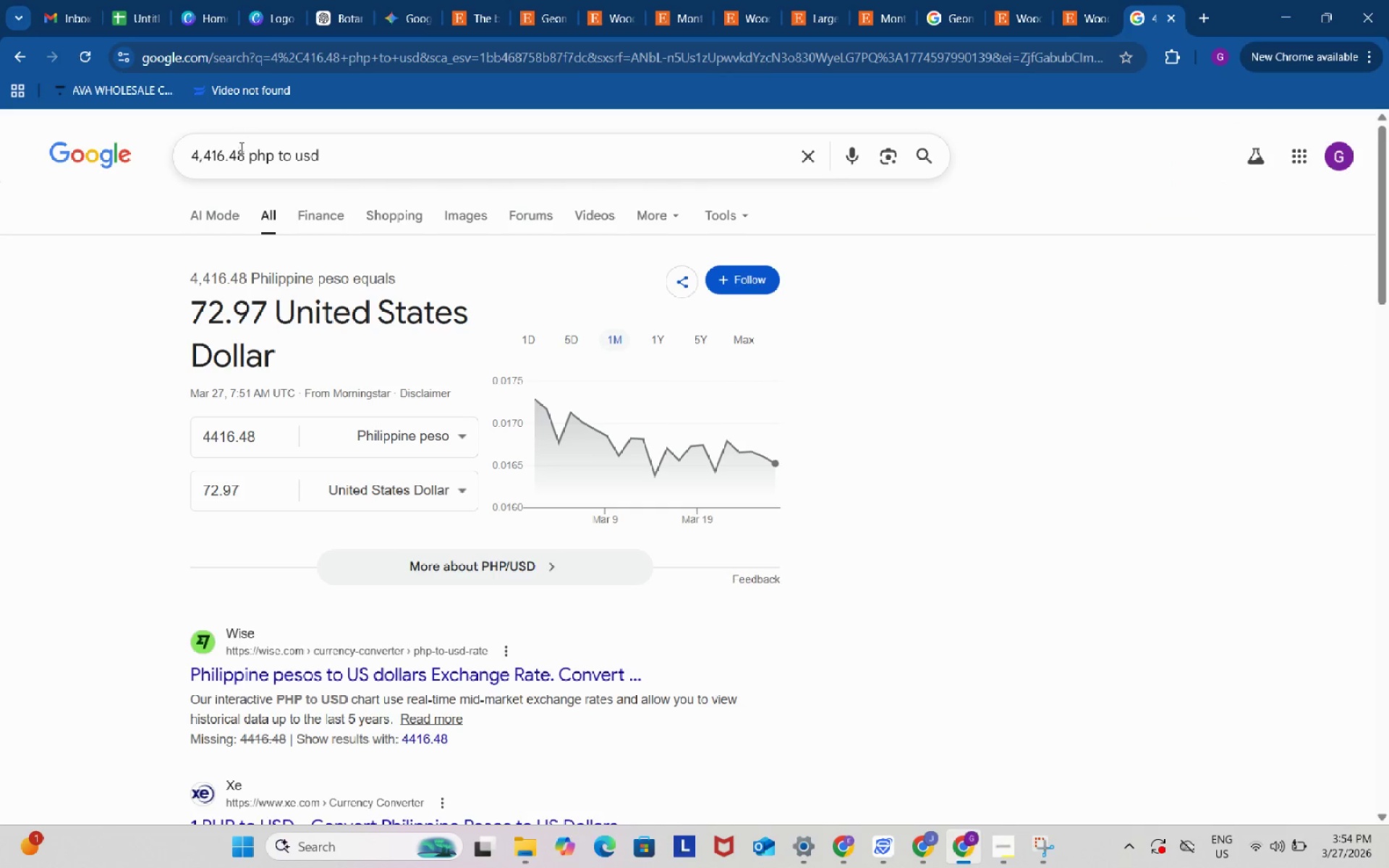 
left_click_drag(start_coordinate=[246, 153], to_coordinate=[166, 156])
 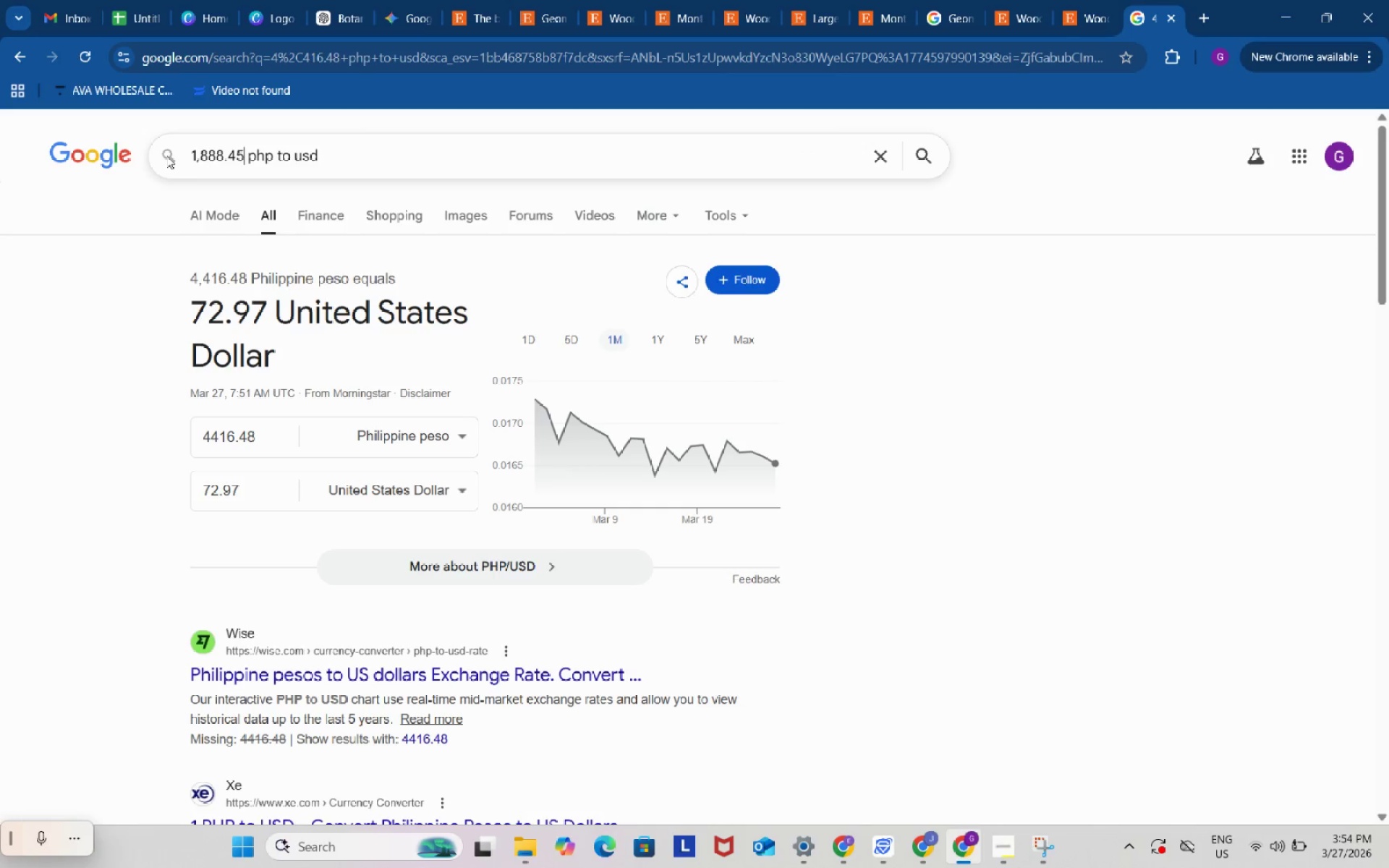 
key(Control+ControlLeft)
 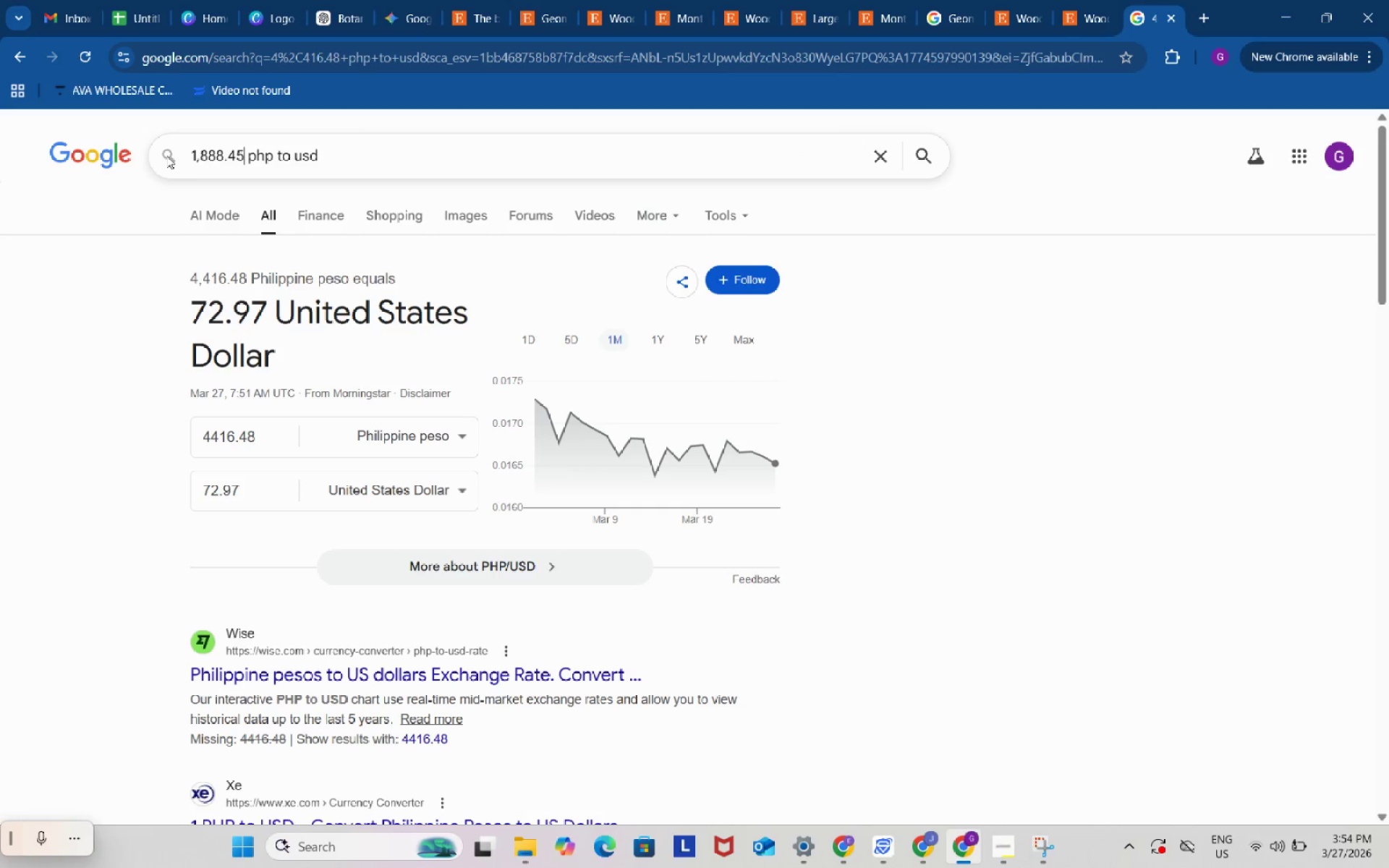 
key(Control+V)
 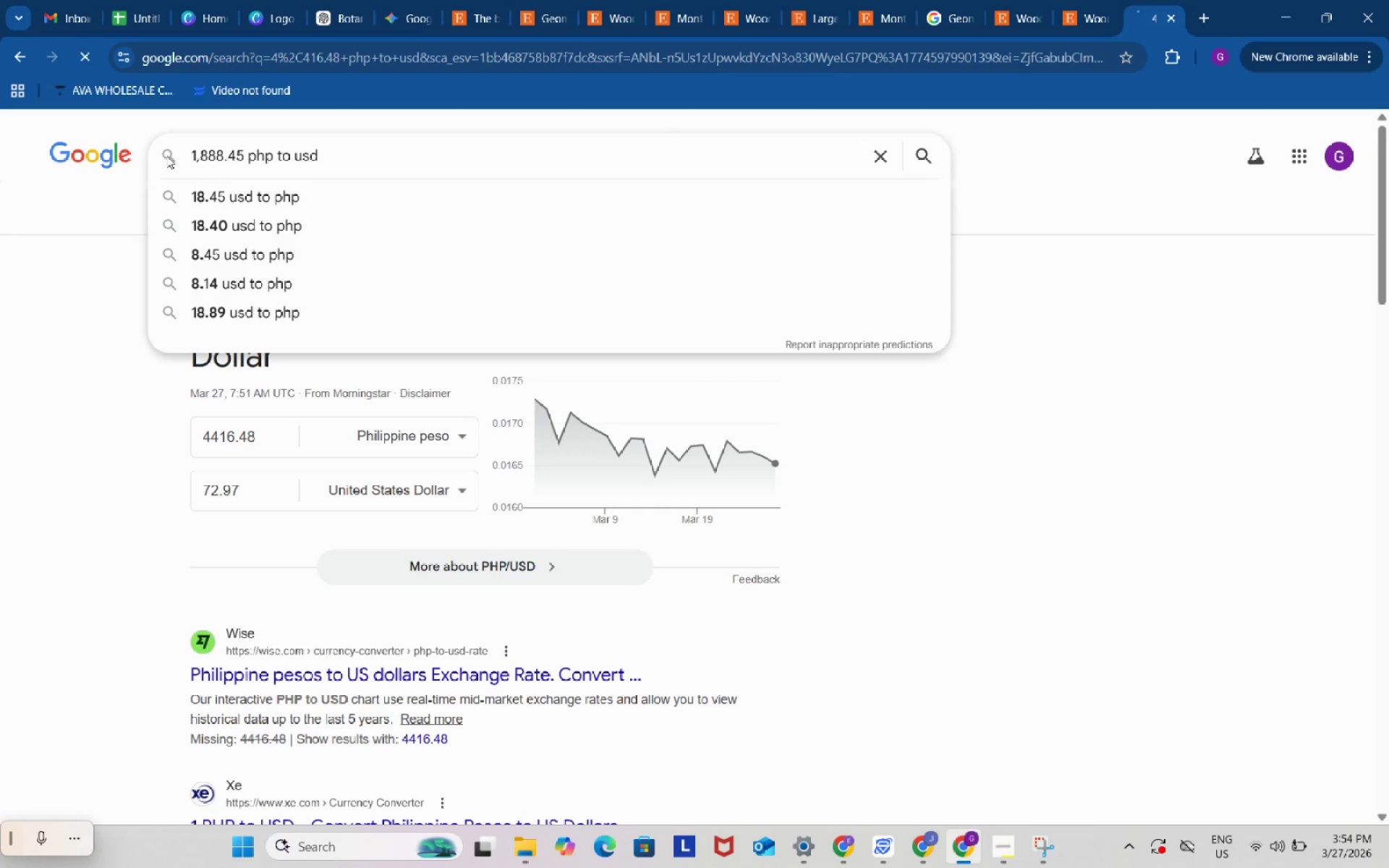 
key(Enter)
 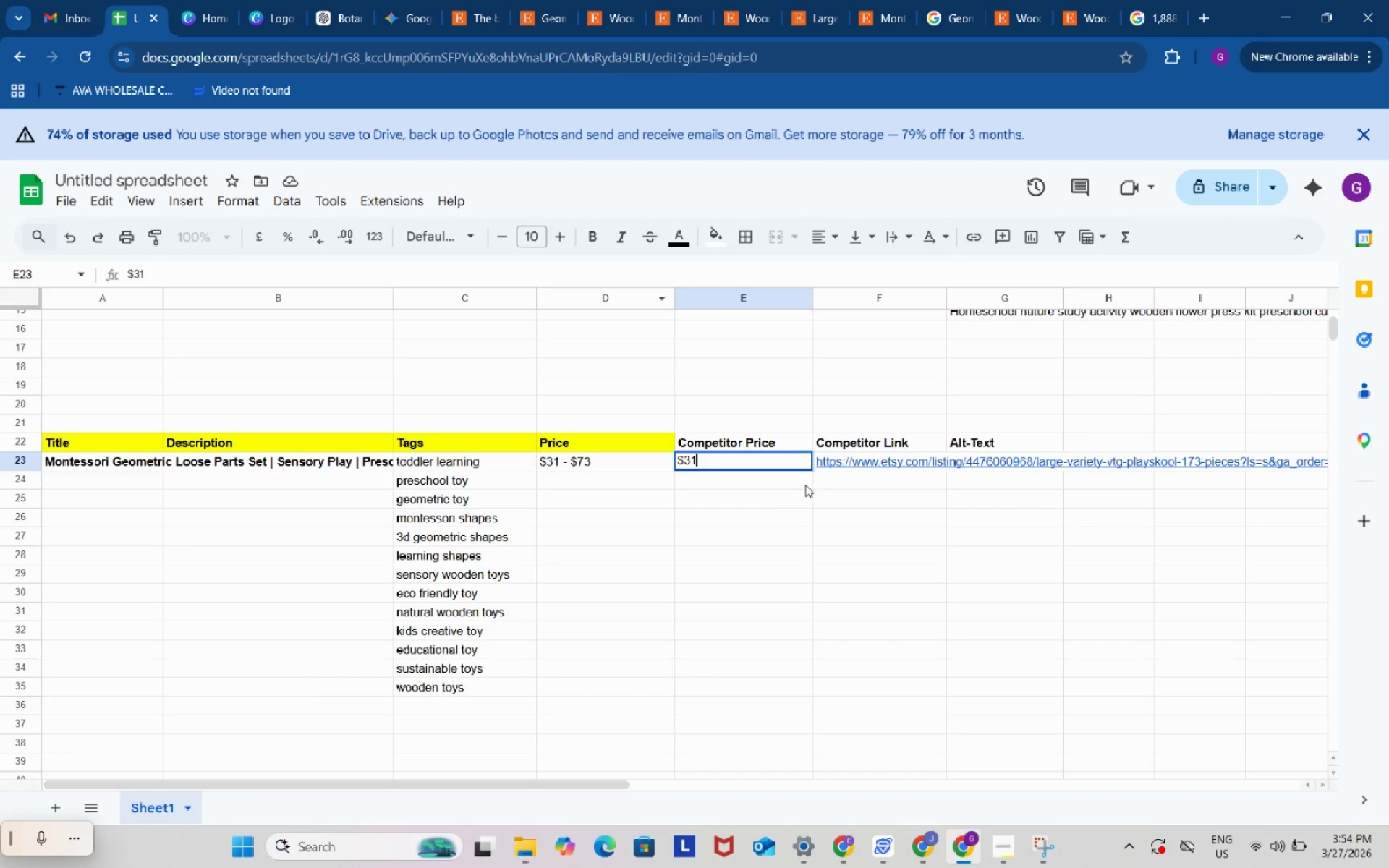 
left_click([843, 477])
 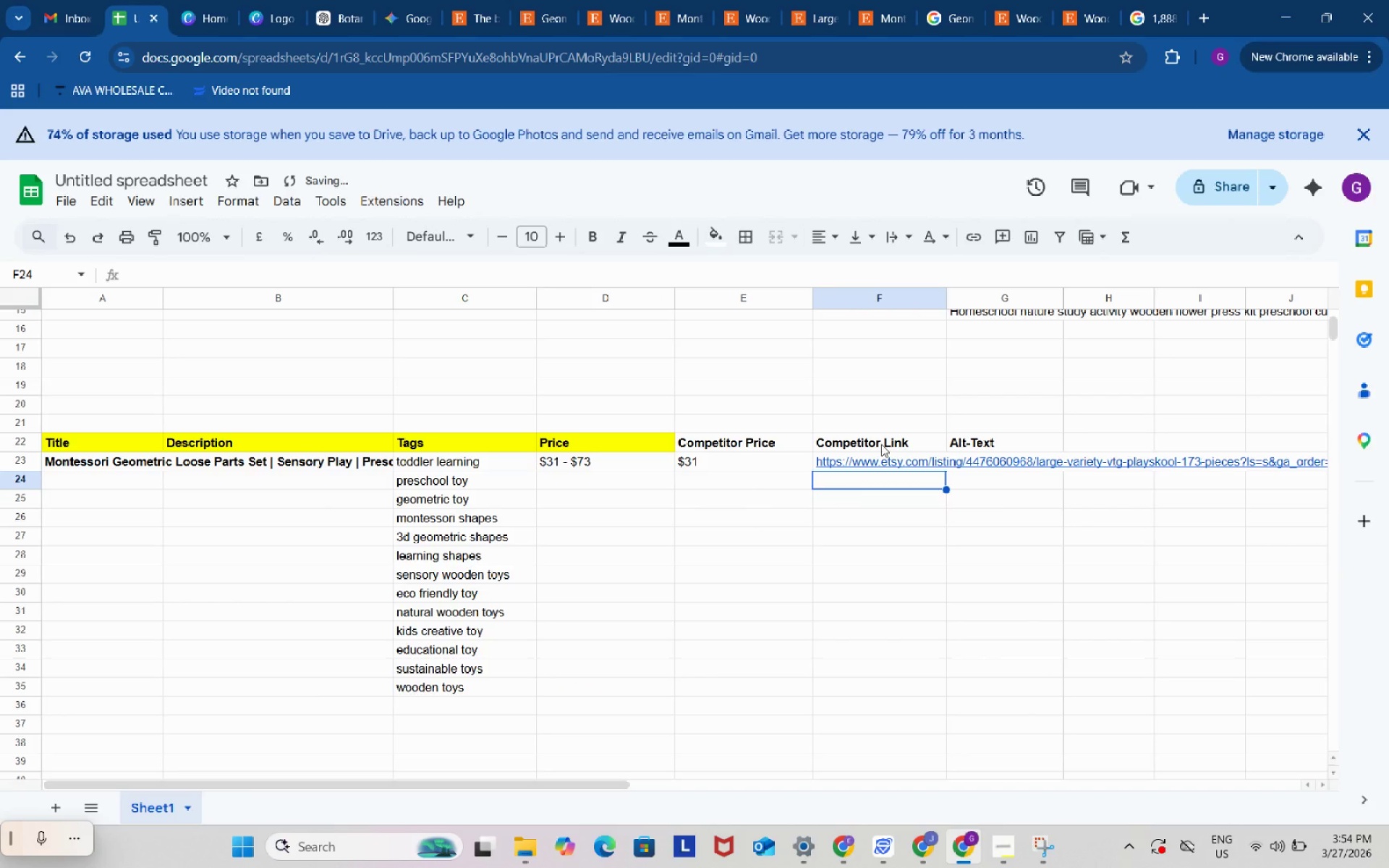 
key(Control+ControlLeft)
 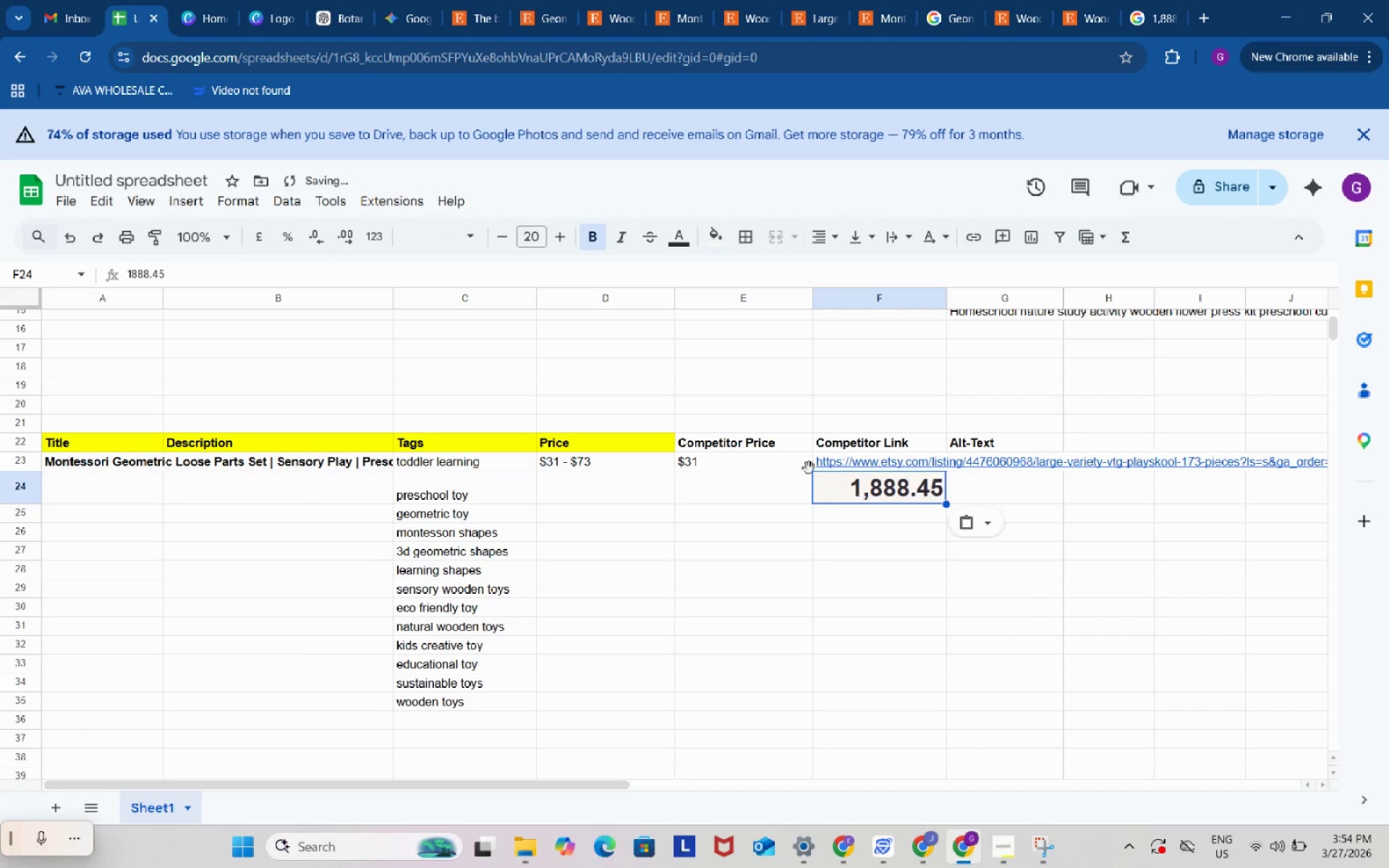 
key(Control+V)
 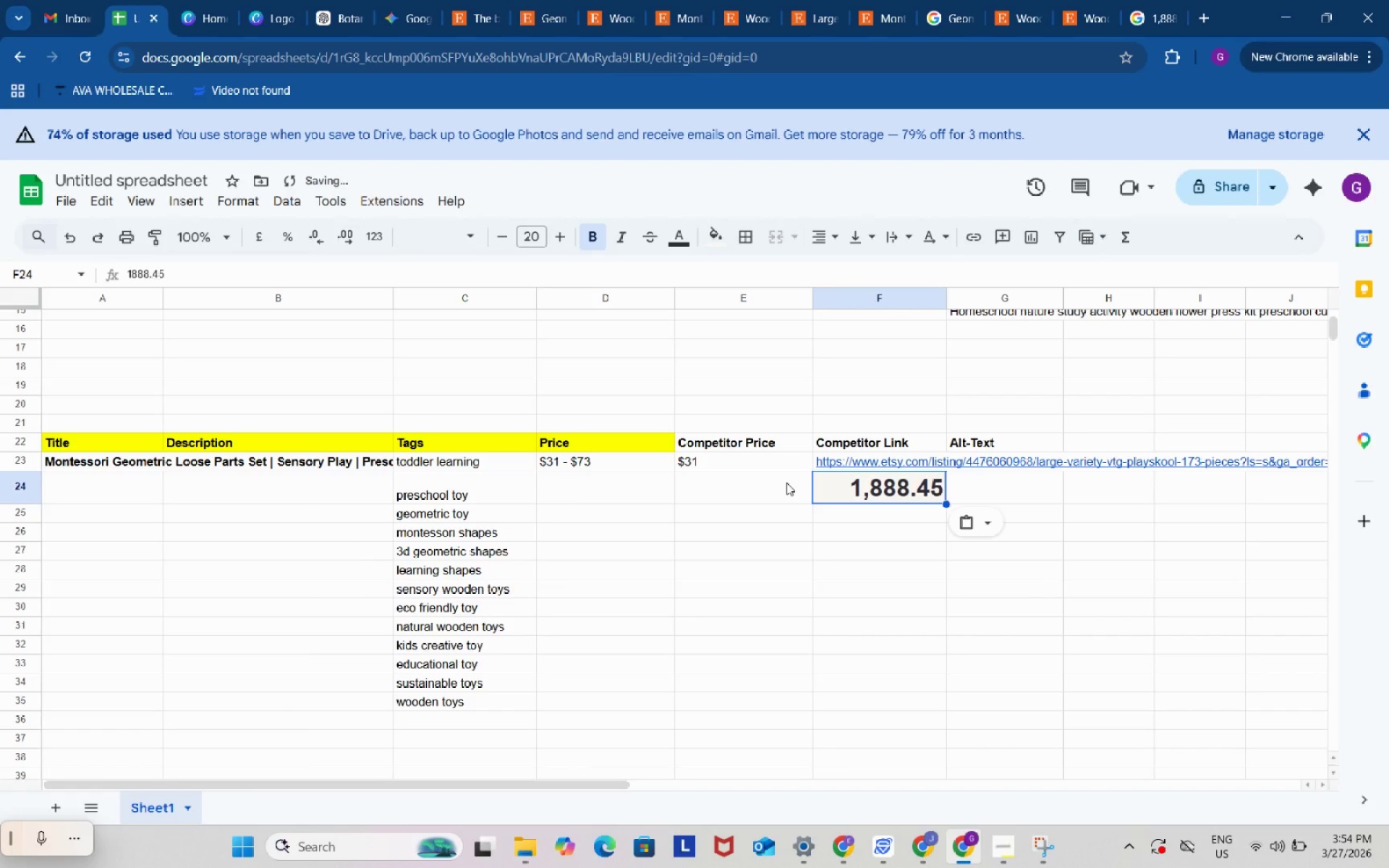 
key(Control+Z)
 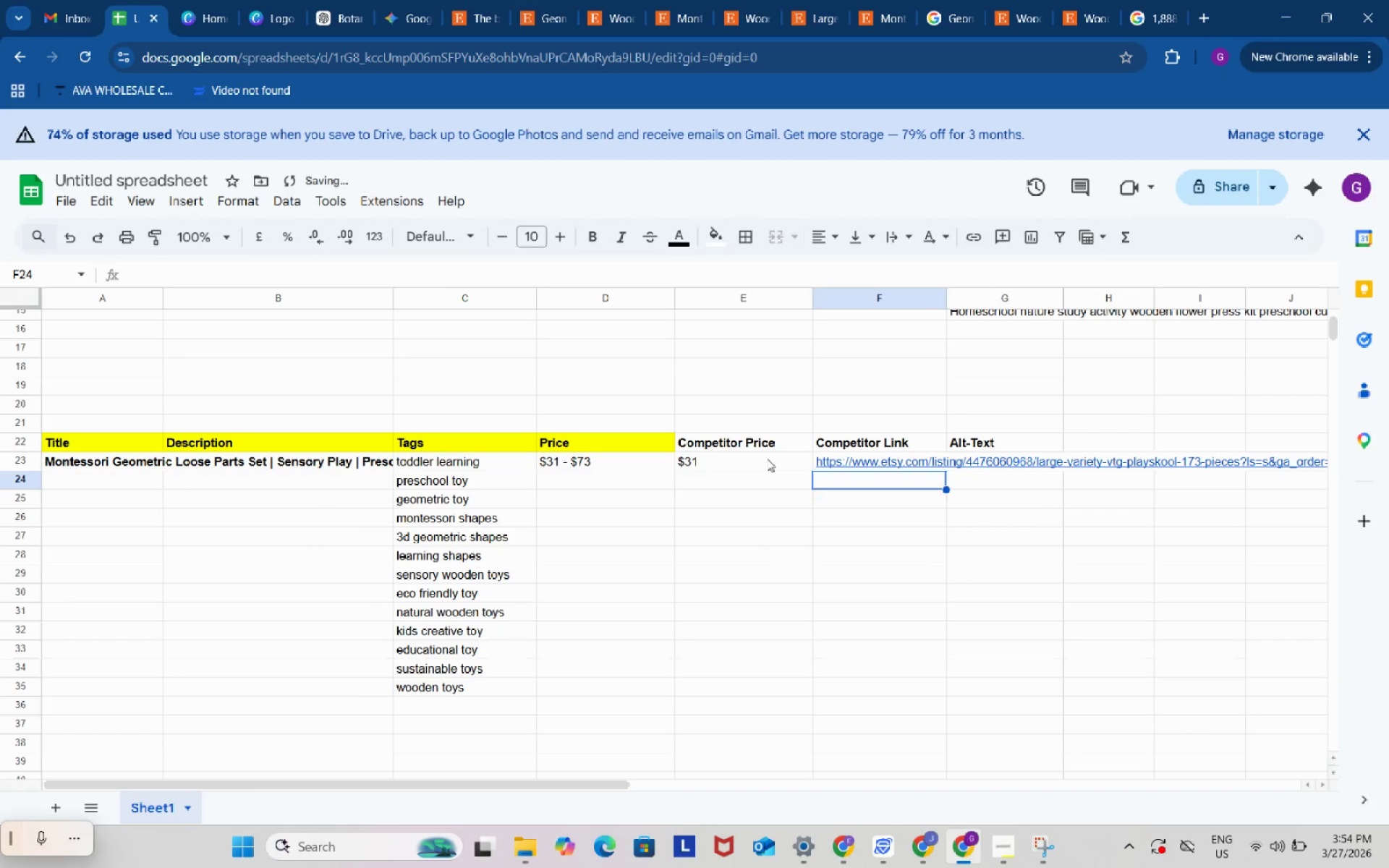 
left_click([767, 459])
 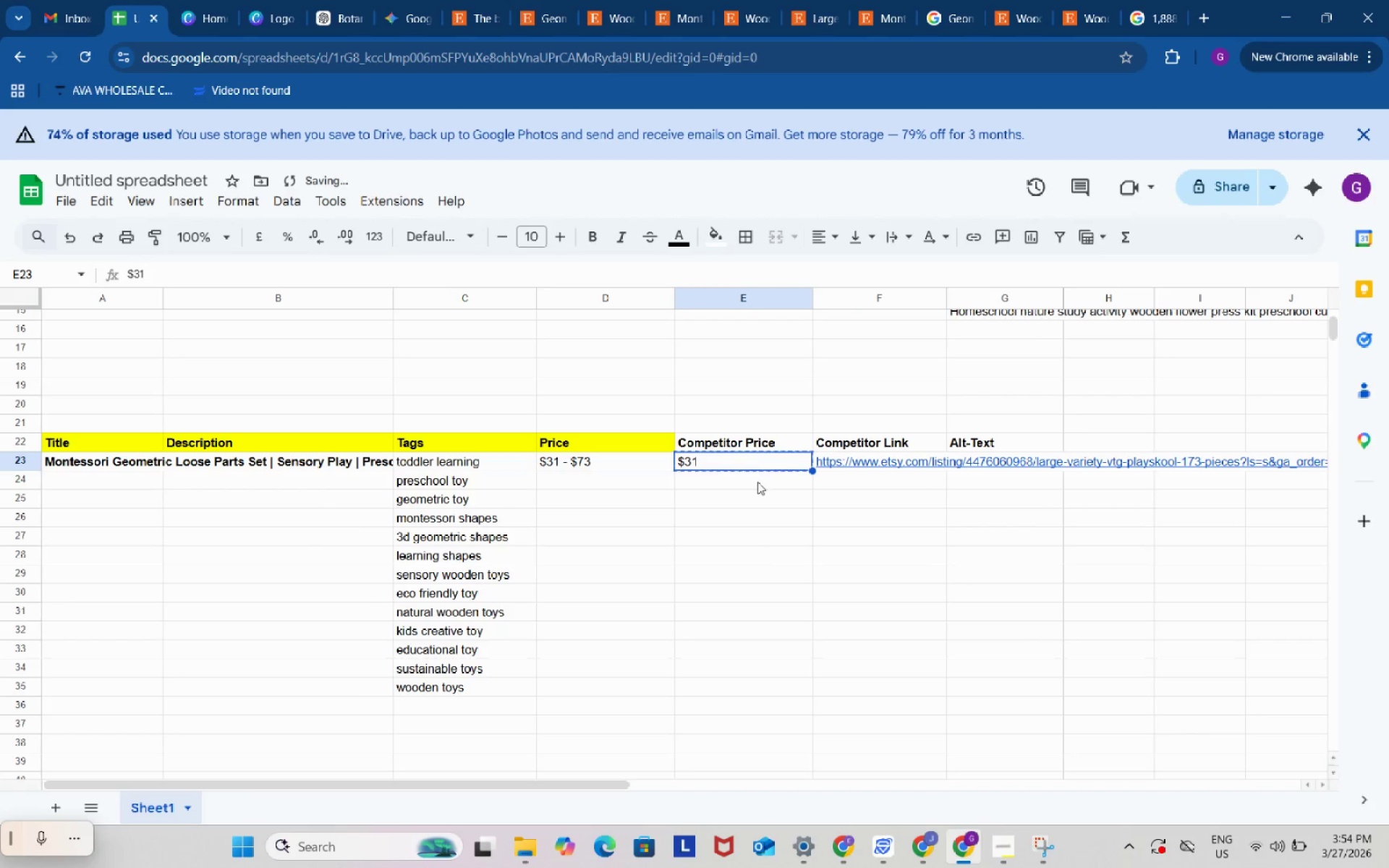 
key(Control+ControlLeft)
 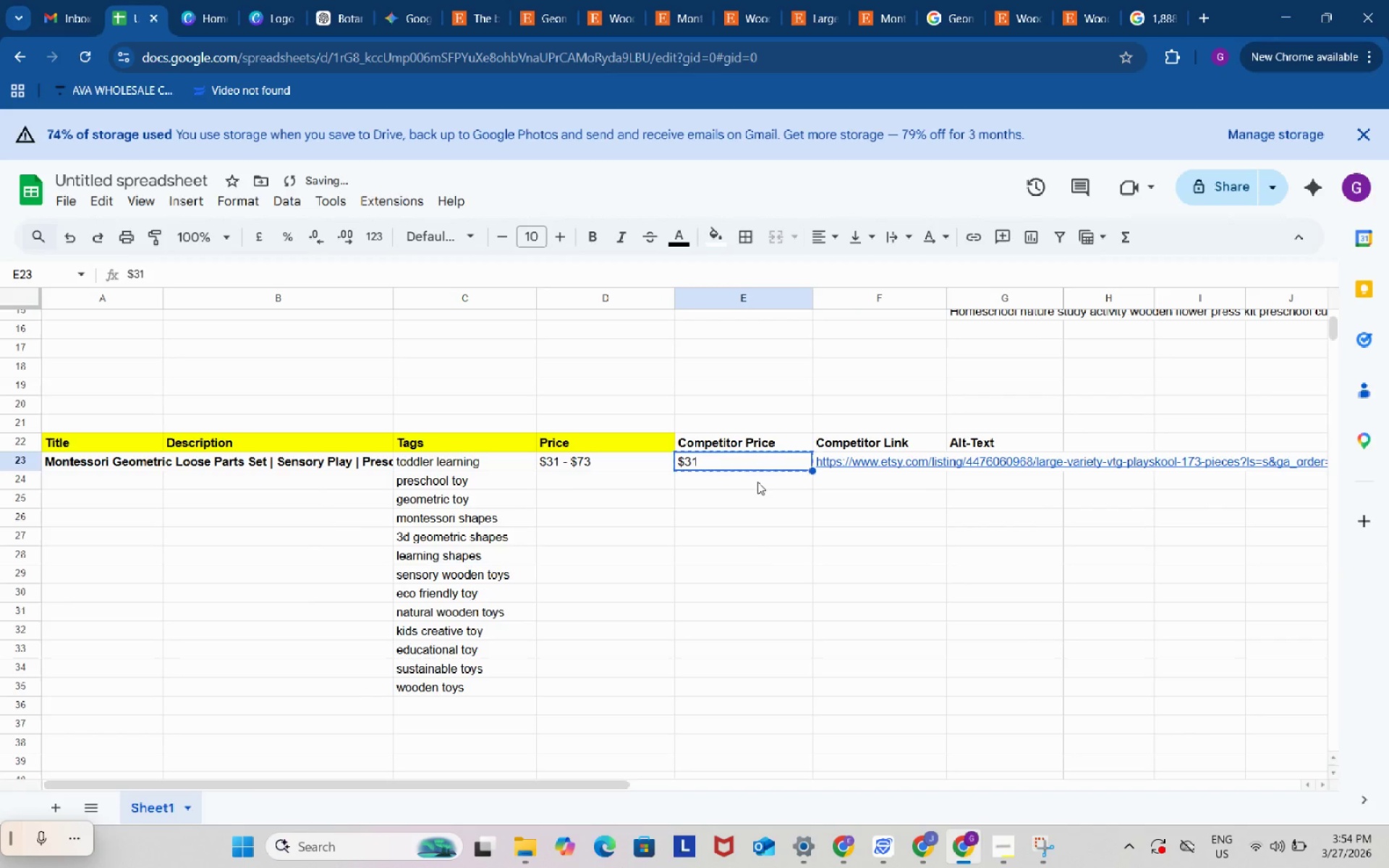 
key(Control+C)
 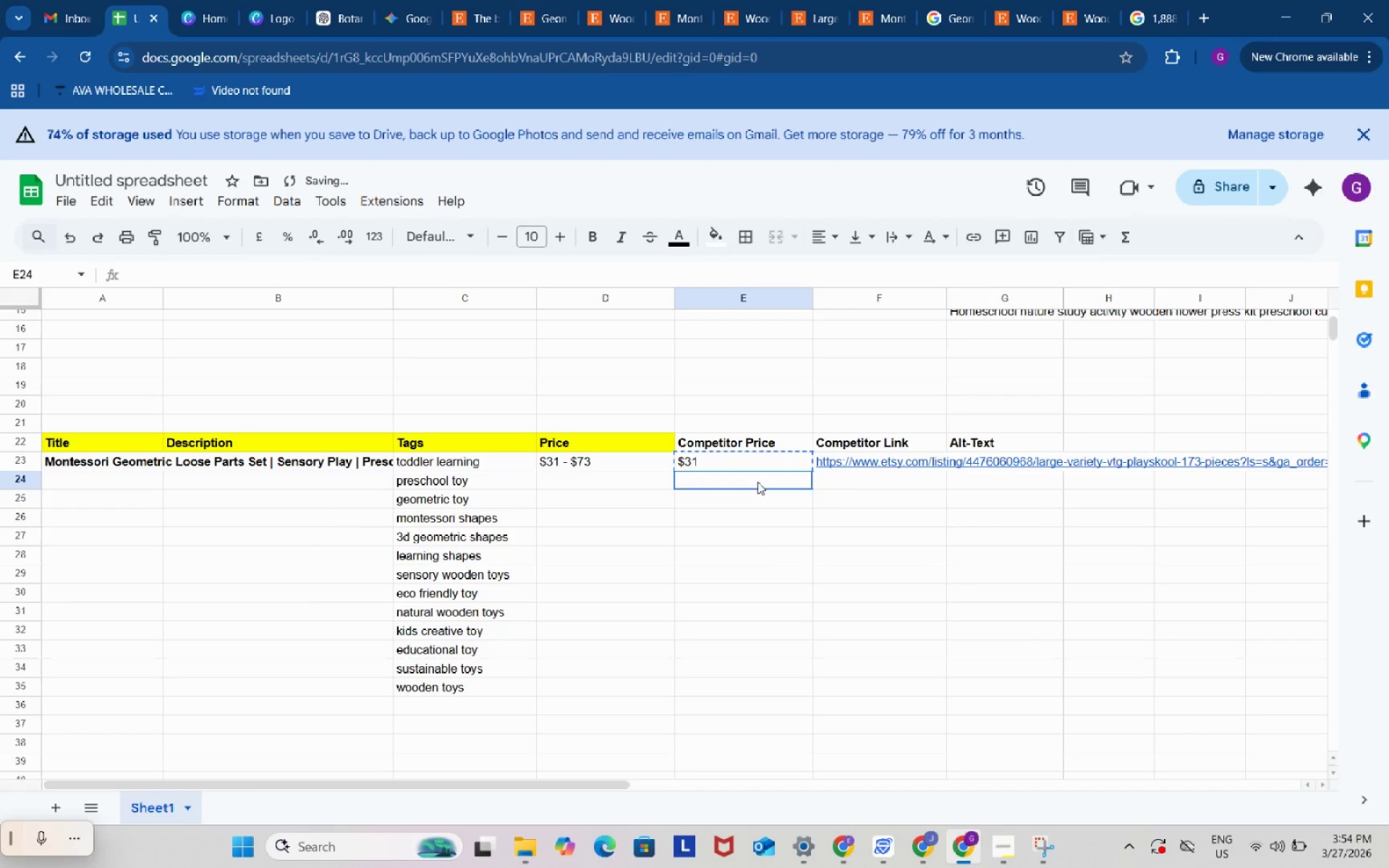 
double_click([757, 482])
 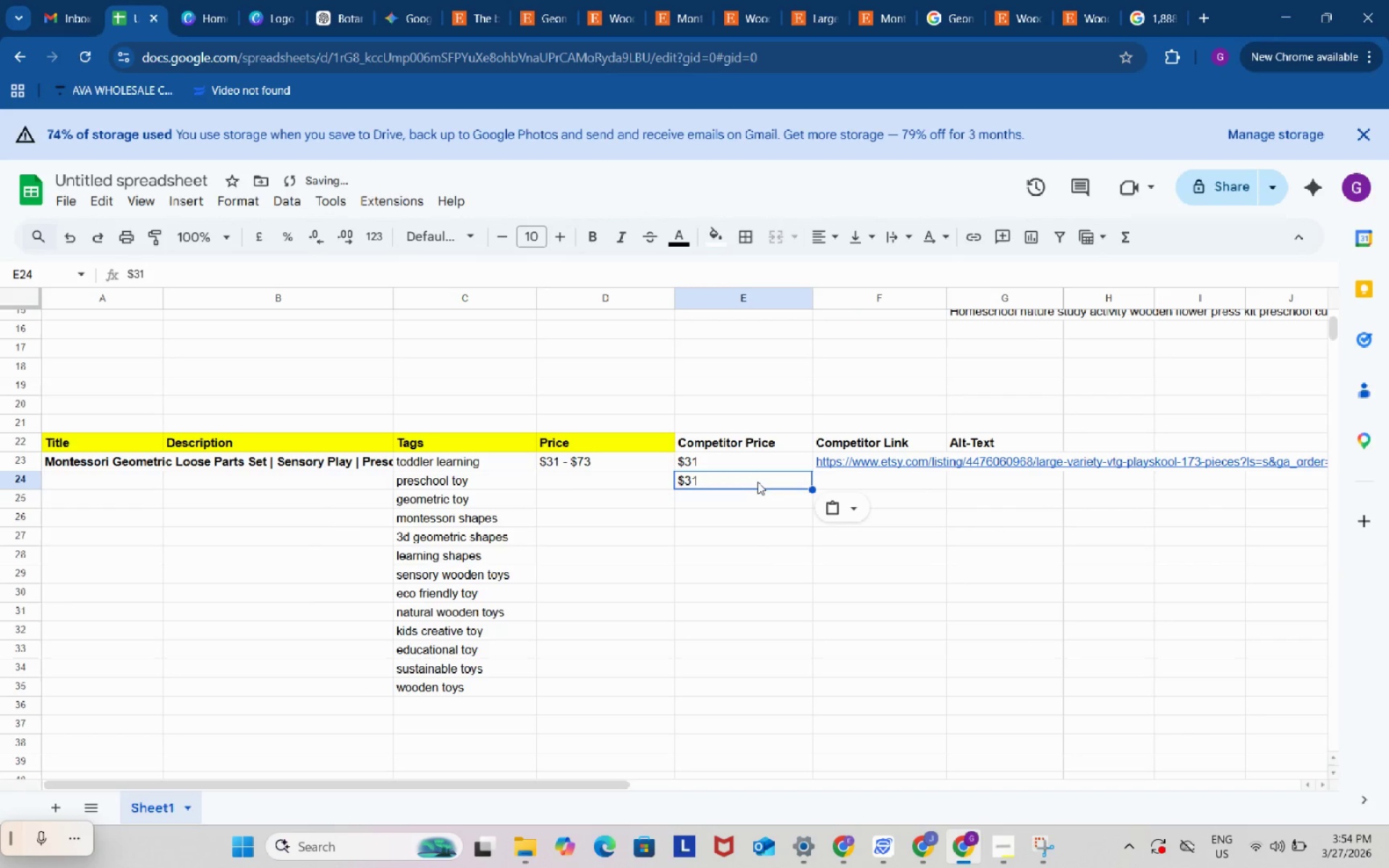 
key(Control+ControlLeft)
 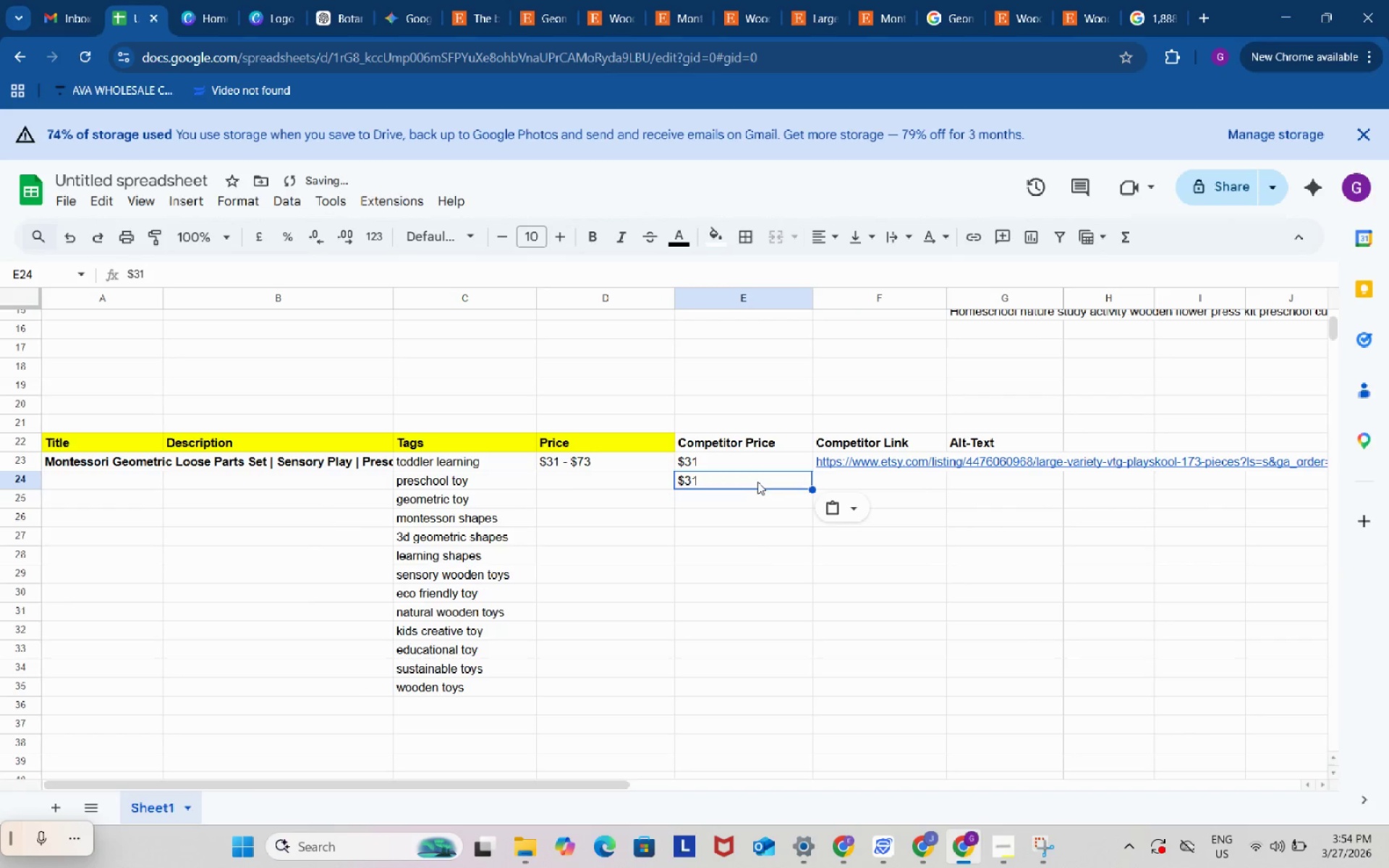 
key(Control+V)
 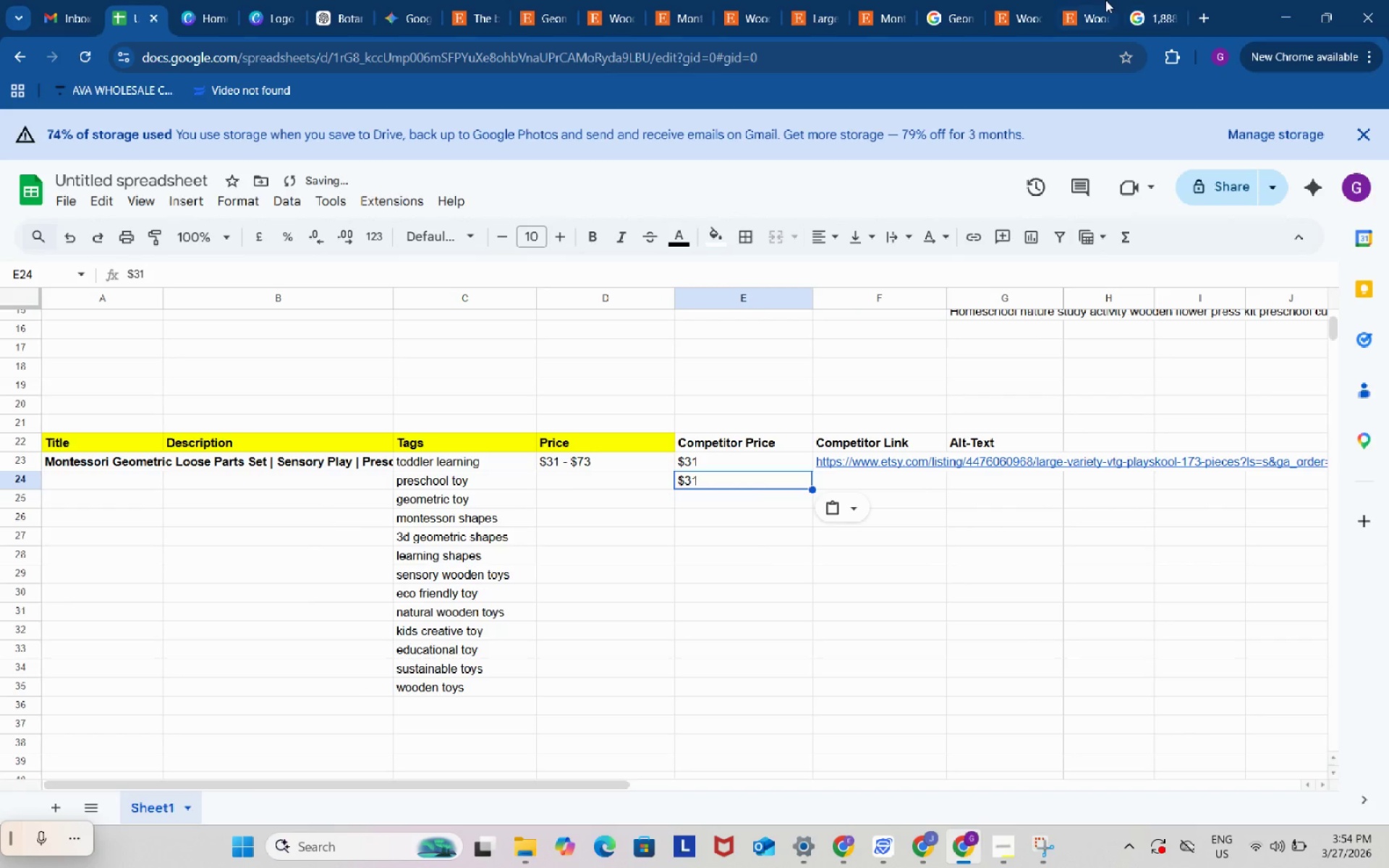 
left_click([1105, 0])
 